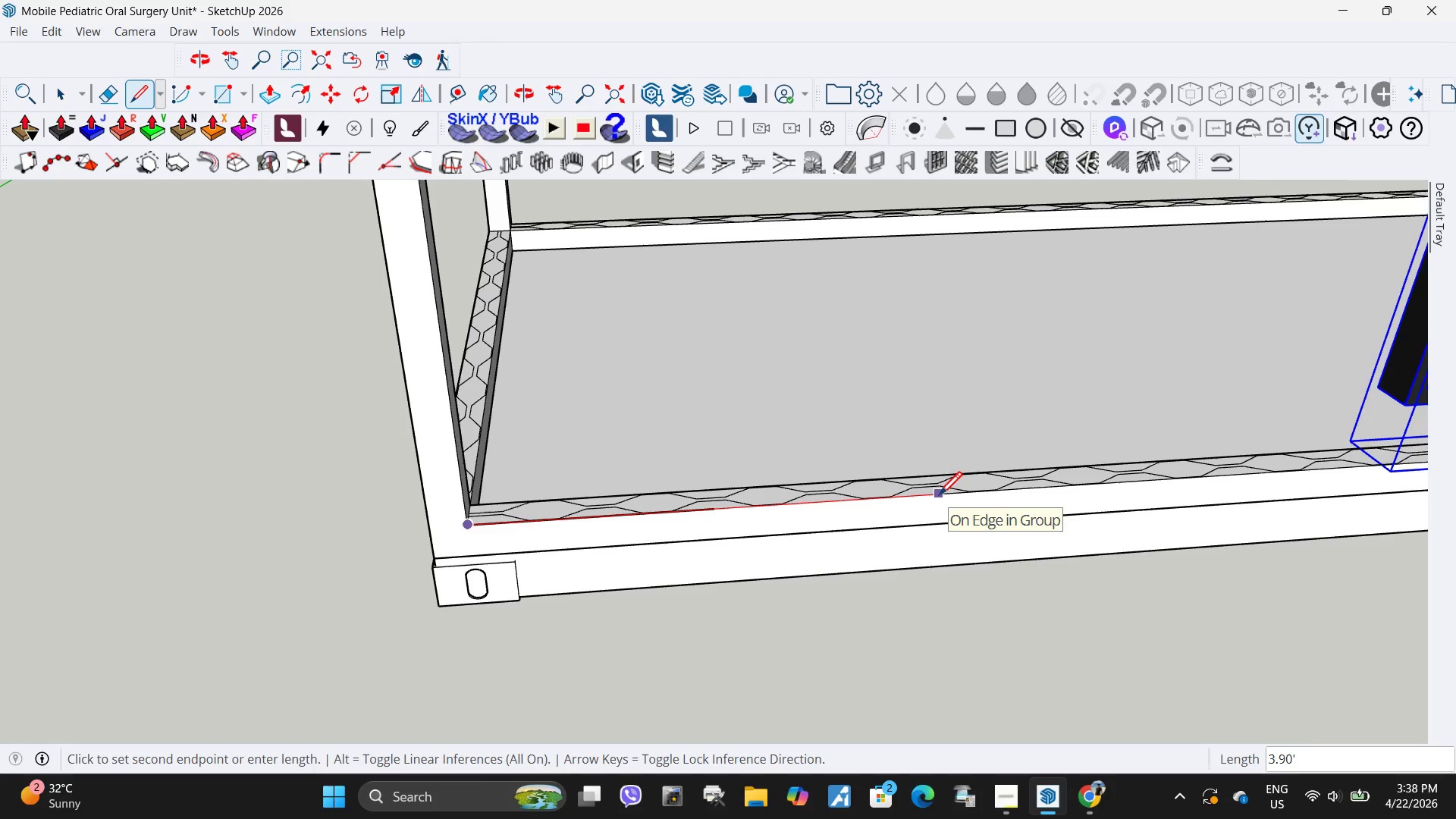 
key(Numpad6)
 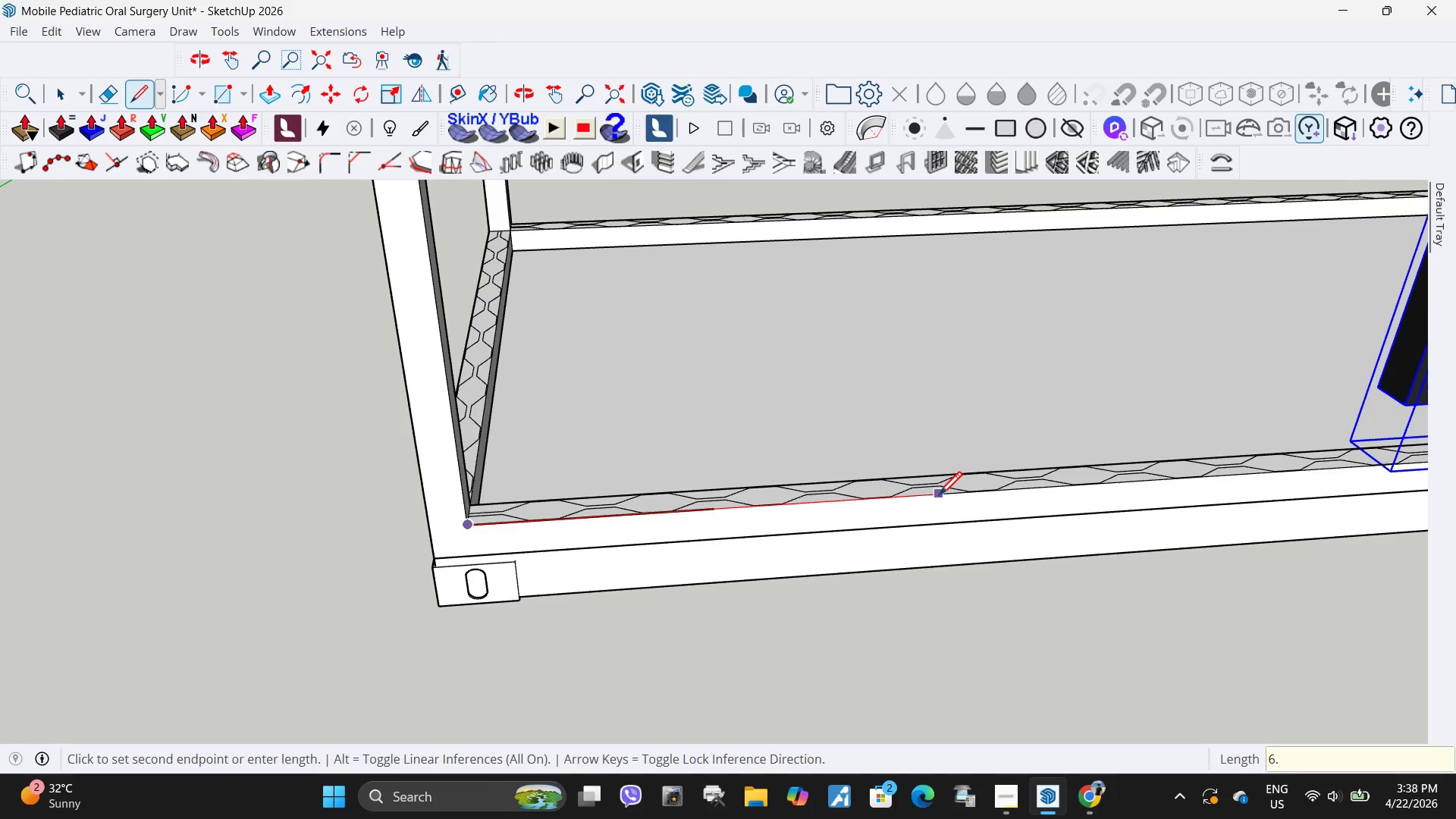 
key(NumpadDecimal)
 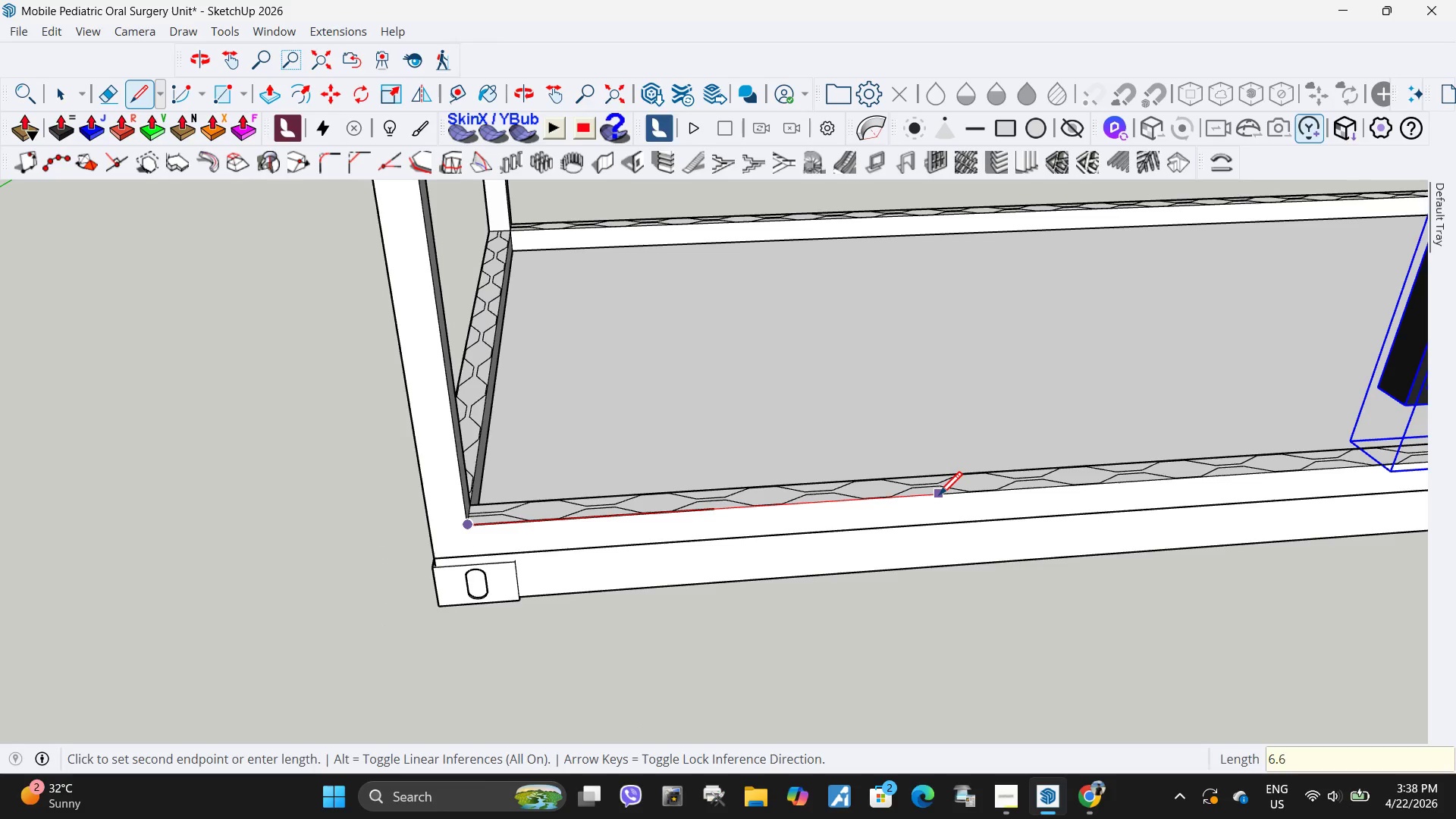 
key(Numpad6)
 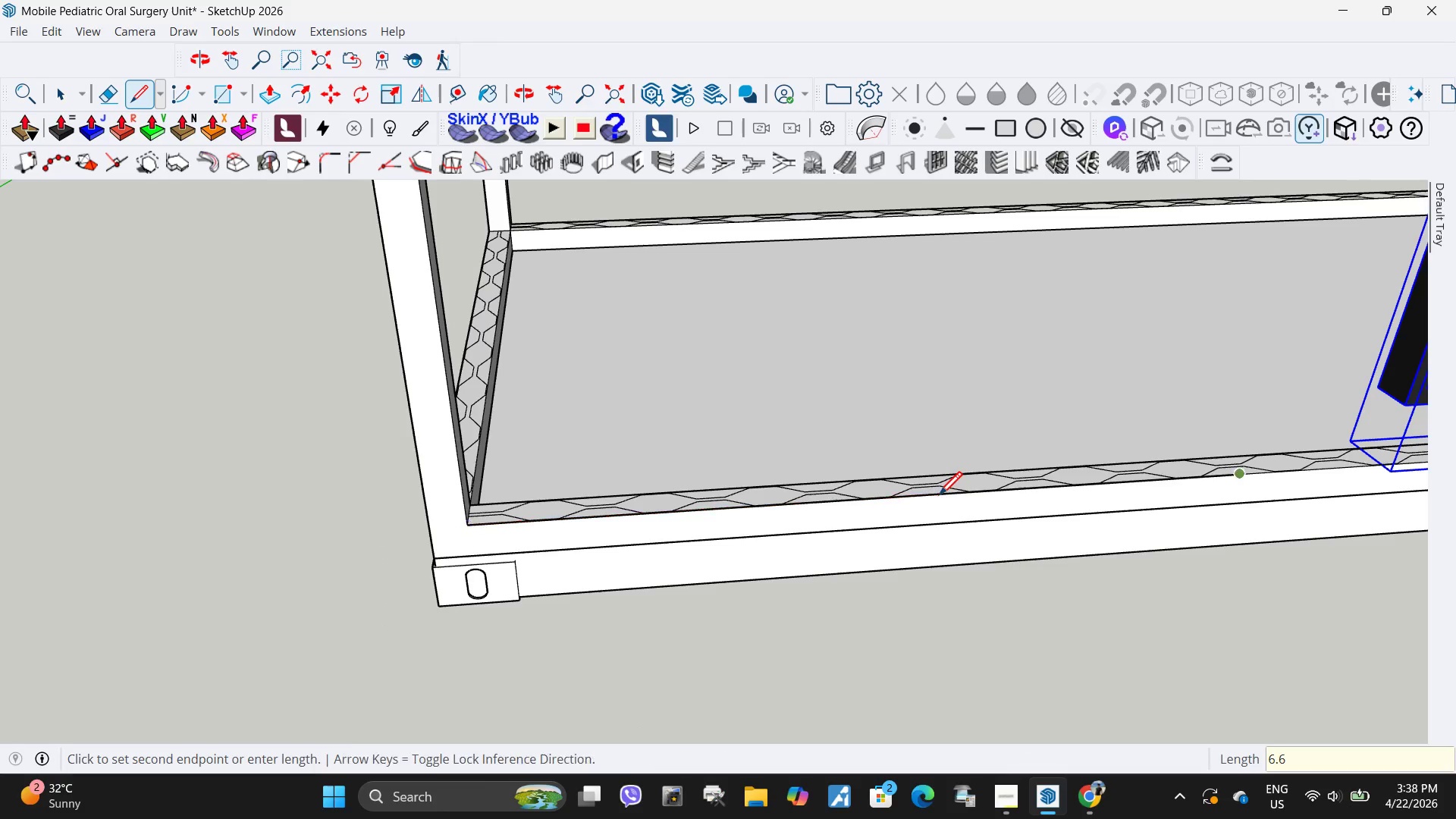 
key(NumpadEnter)
 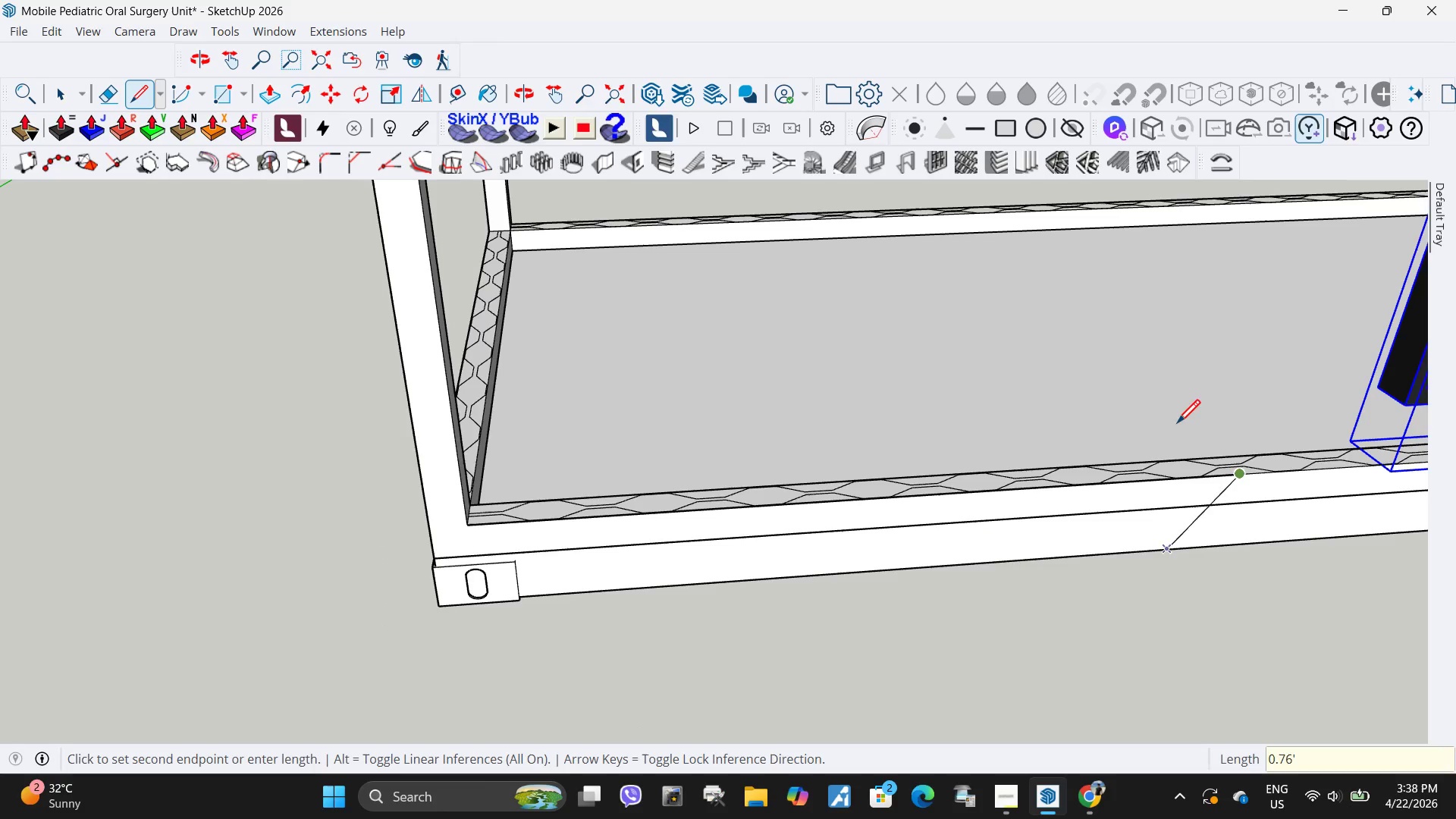 
scroll: coordinate [1175, 470], scroll_direction: up, amount: 16.0
 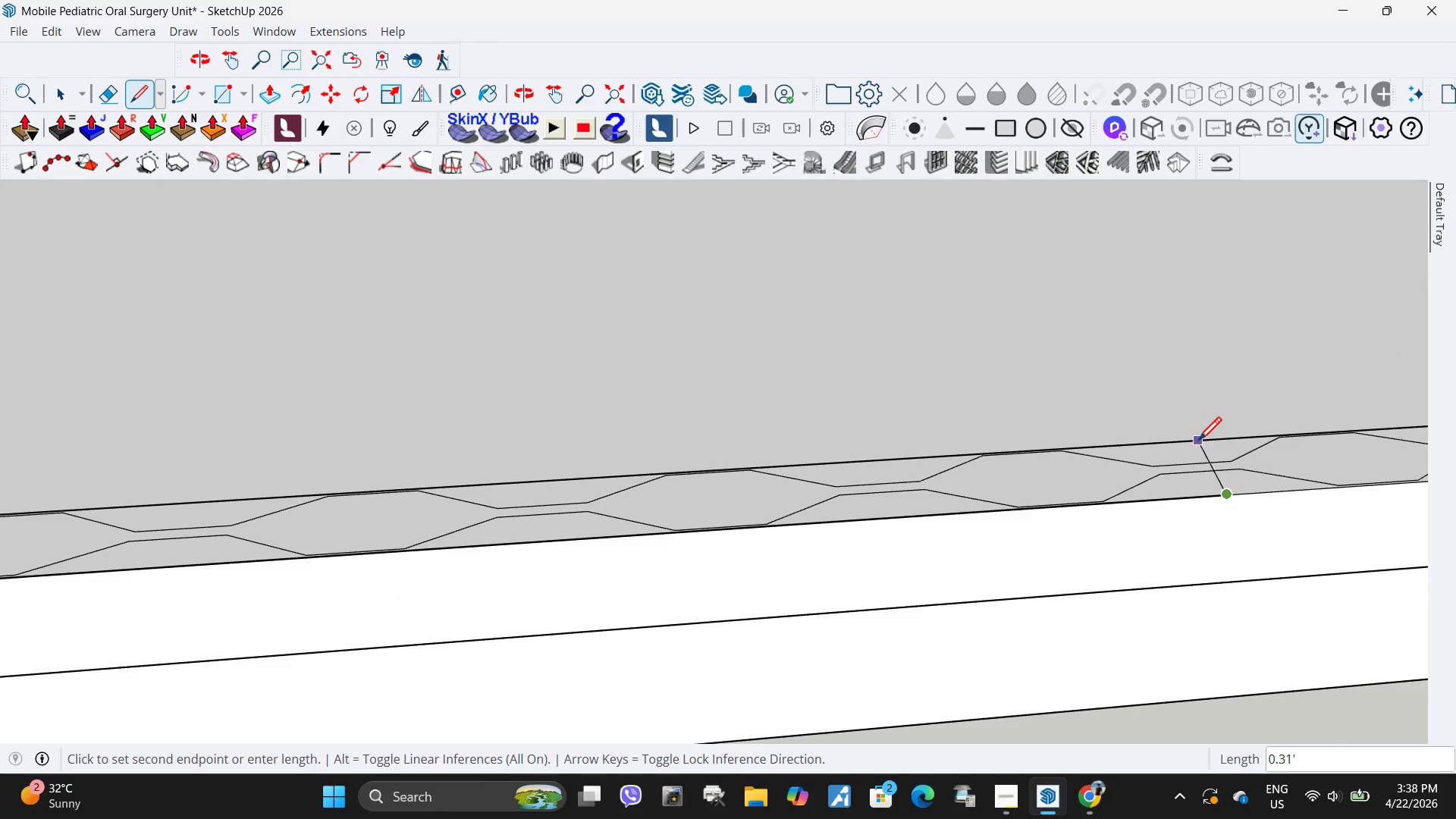 
key(Space)
 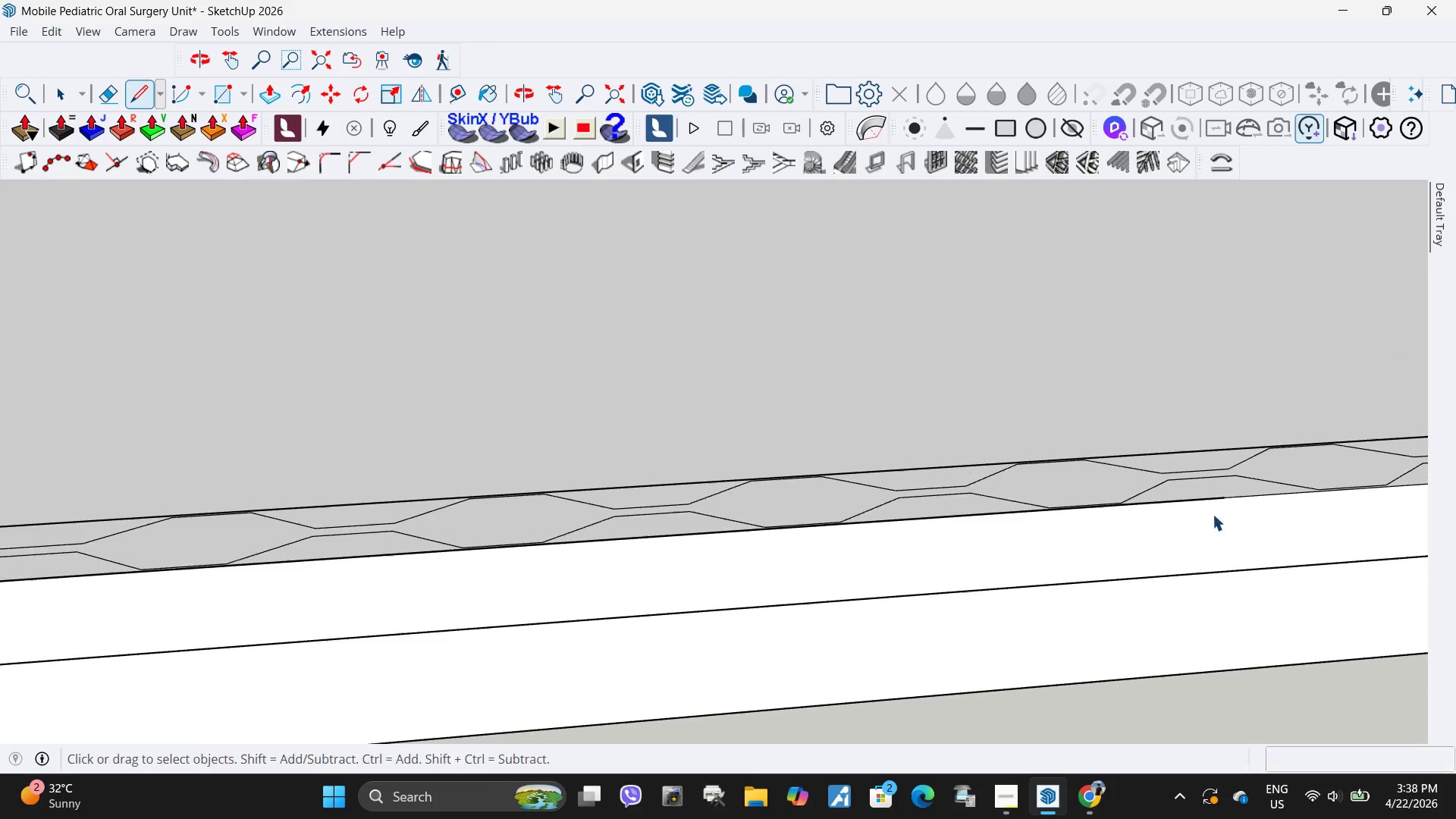 
scroll: coordinate [1213, 512], scroll_direction: down, amount: 2.0
 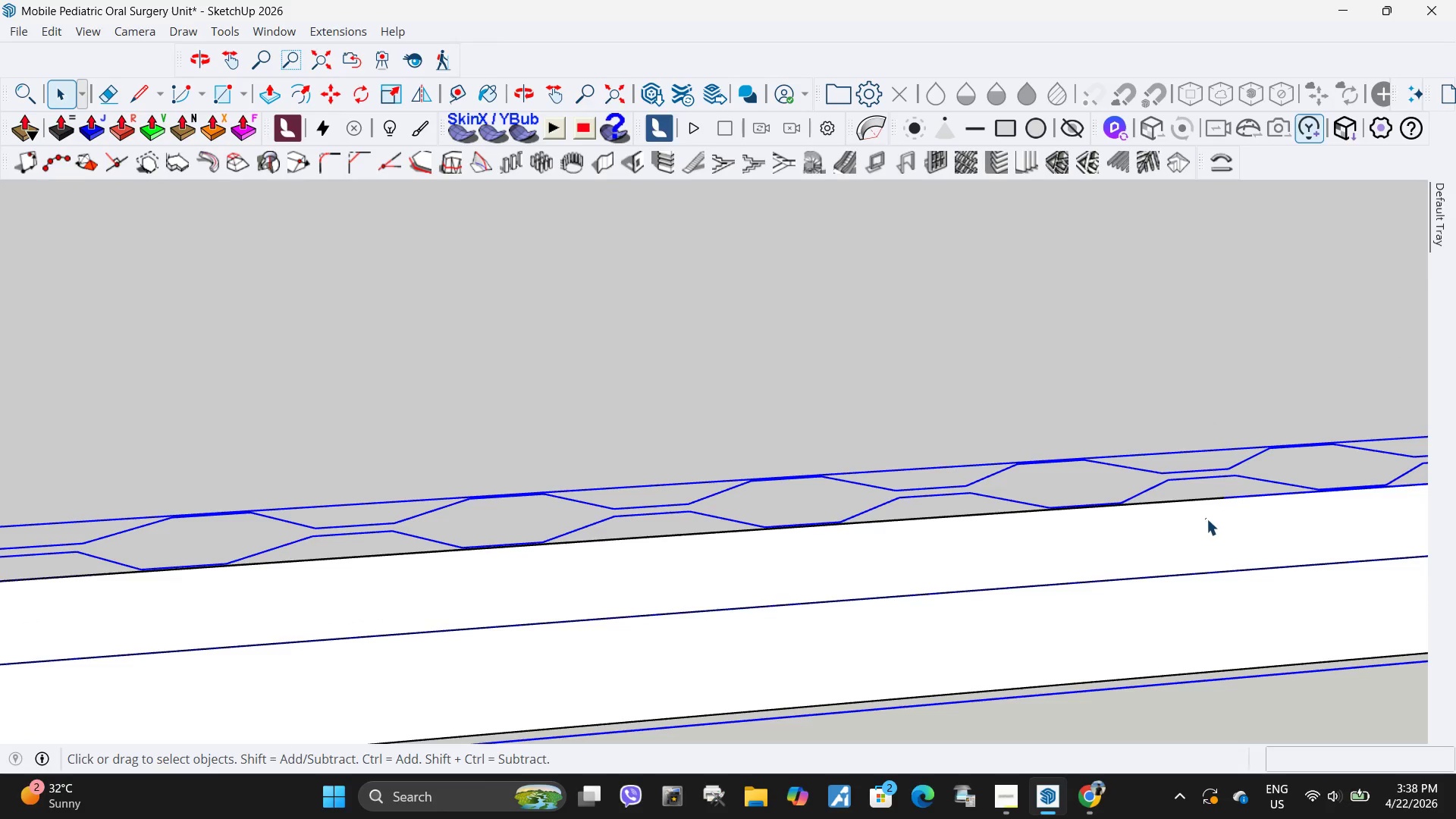 
triple_click([1207, 519])
 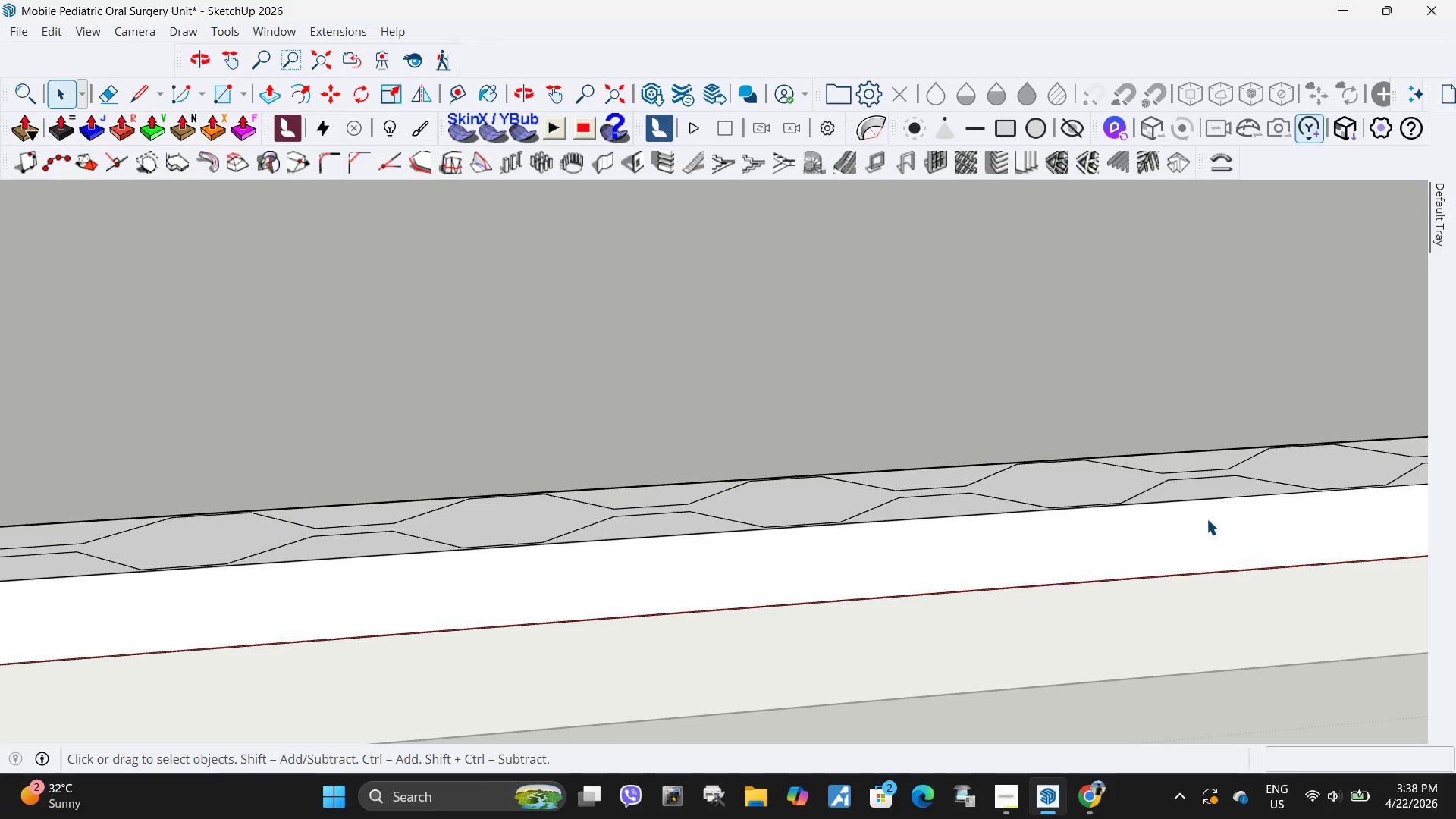 
triple_click([1207, 519])
 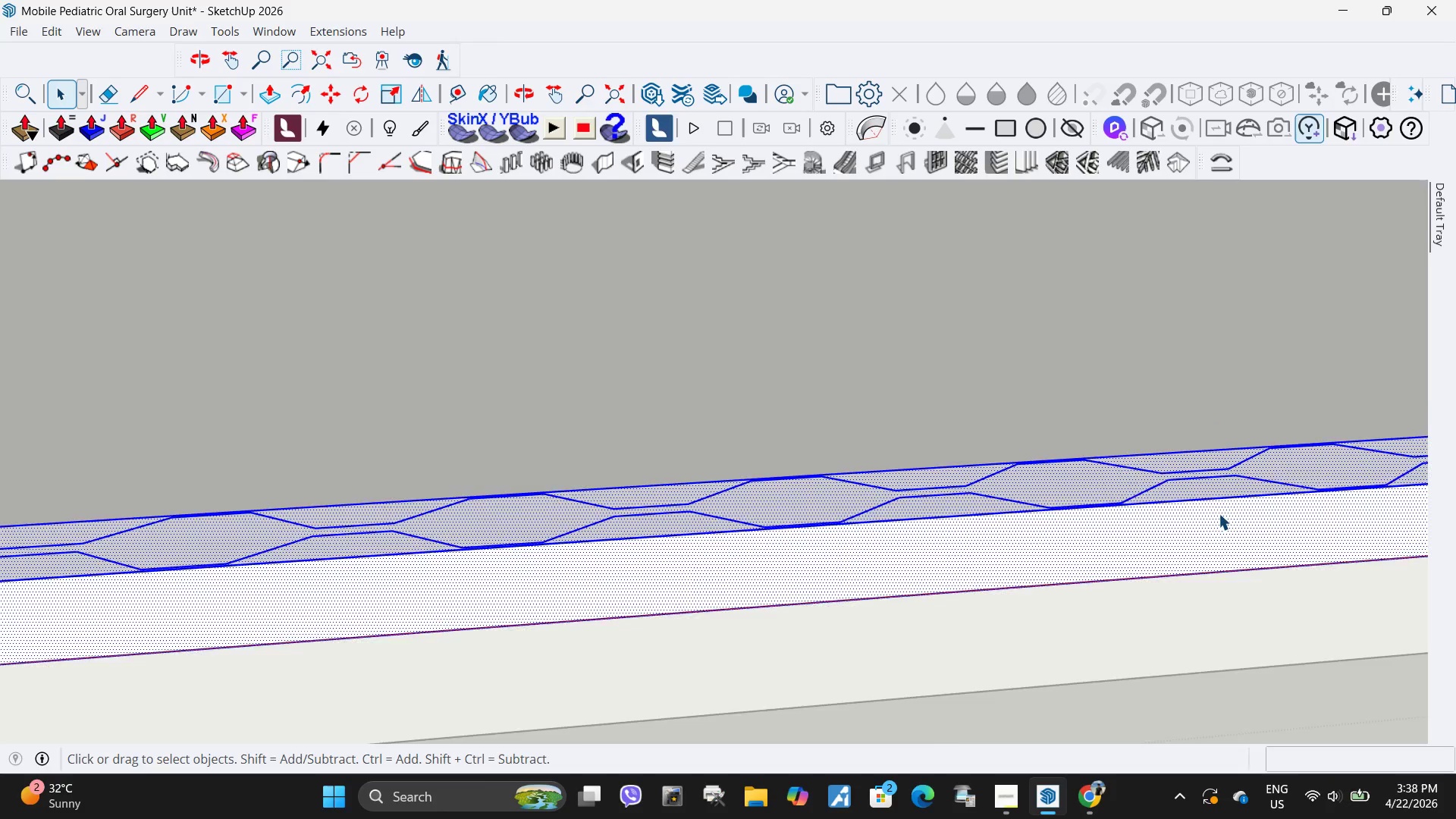 
scroll: coordinate [1219, 513], scroll_direction: up, amount: 4.0
 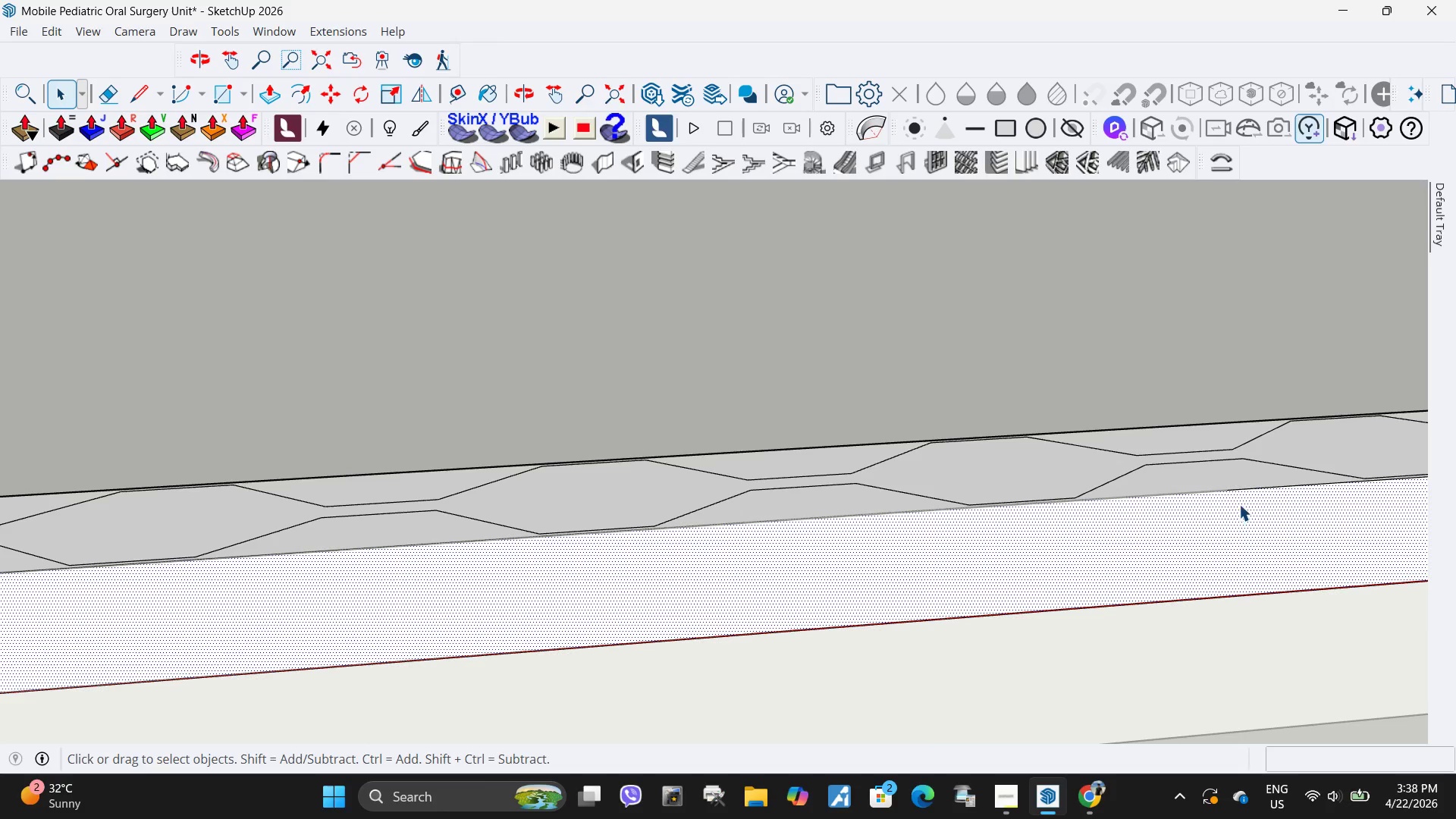 
key(L)
 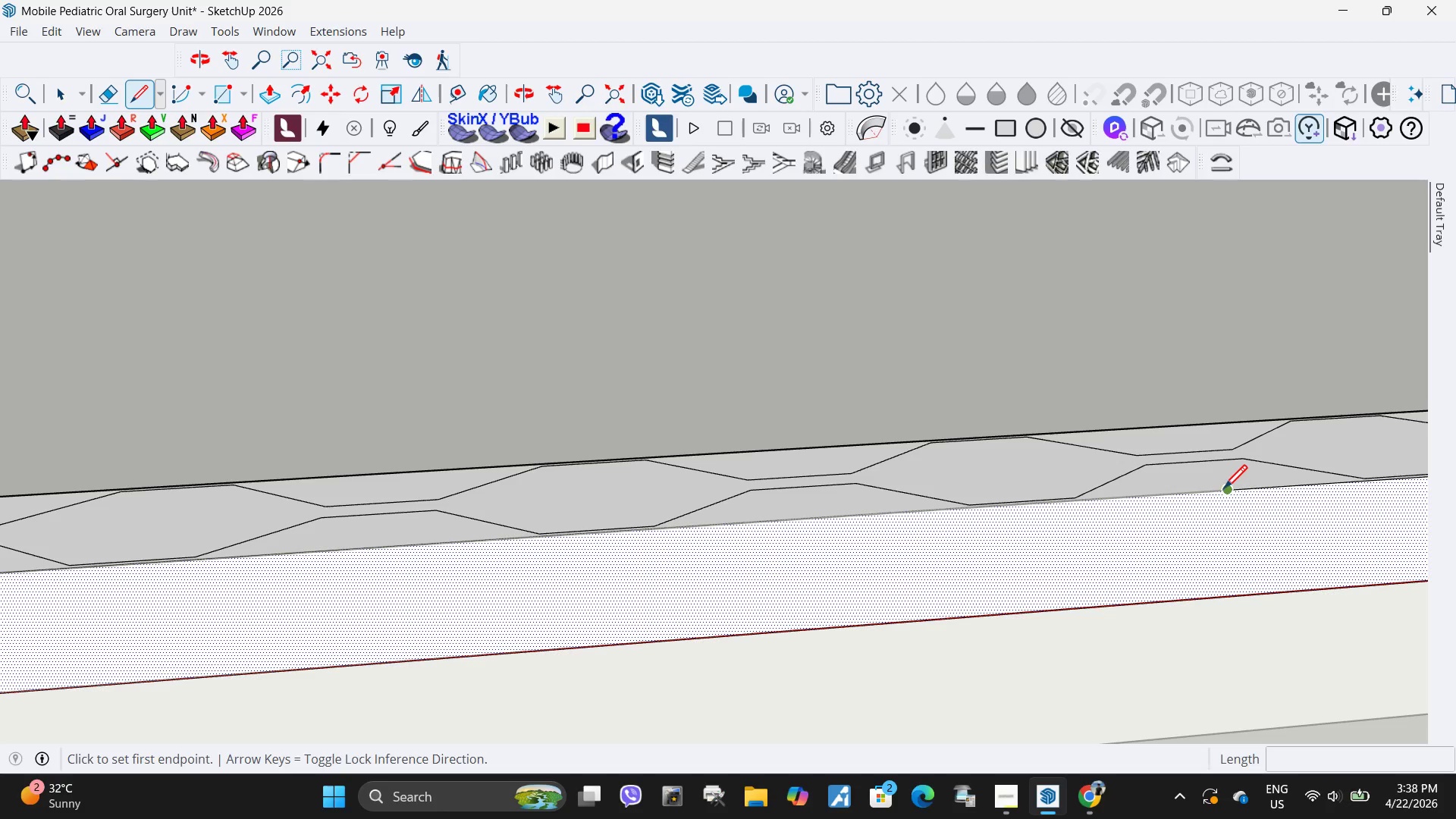 
left_click([1225, 491])
 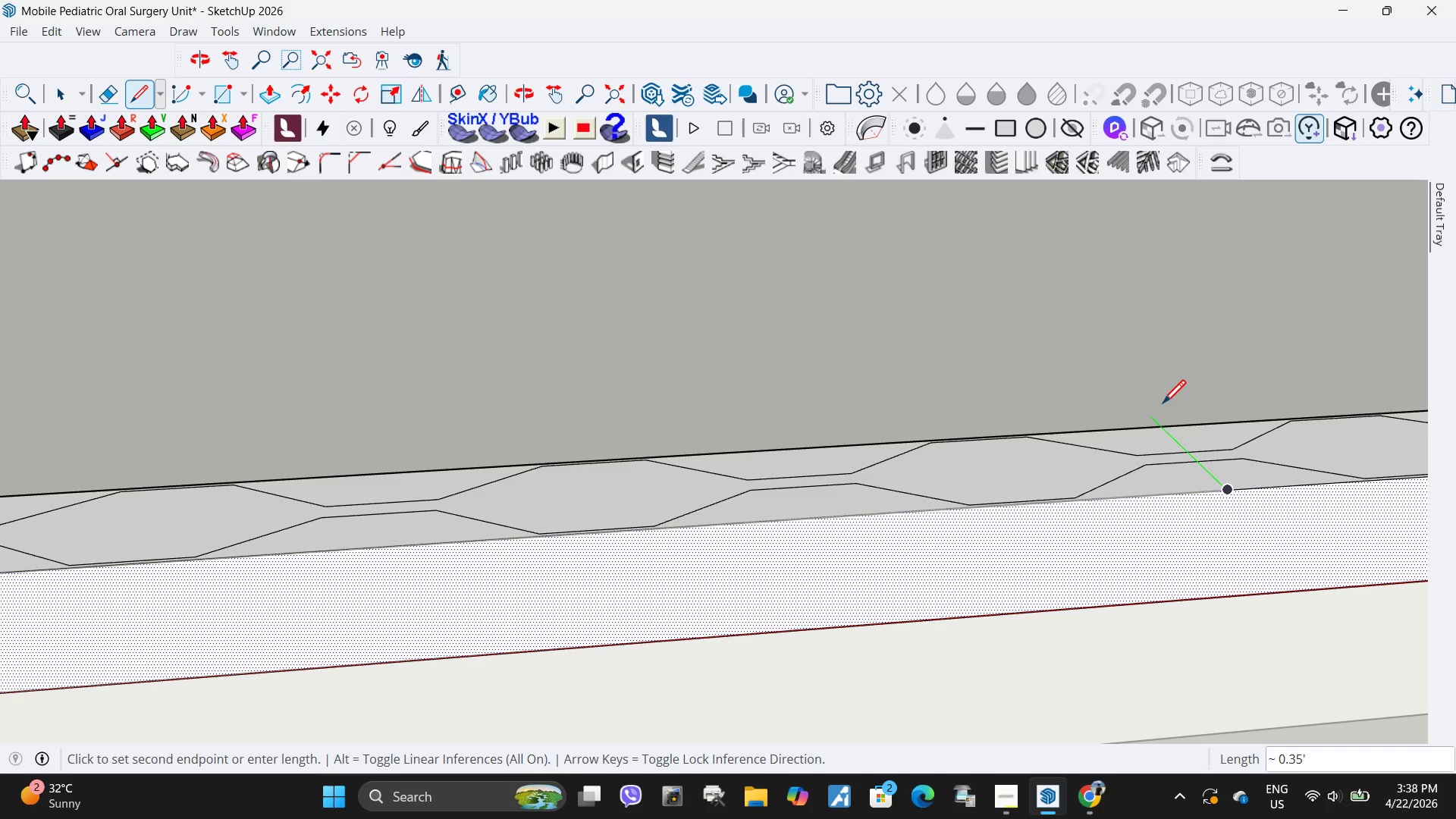 
left_click([1158, 406])
 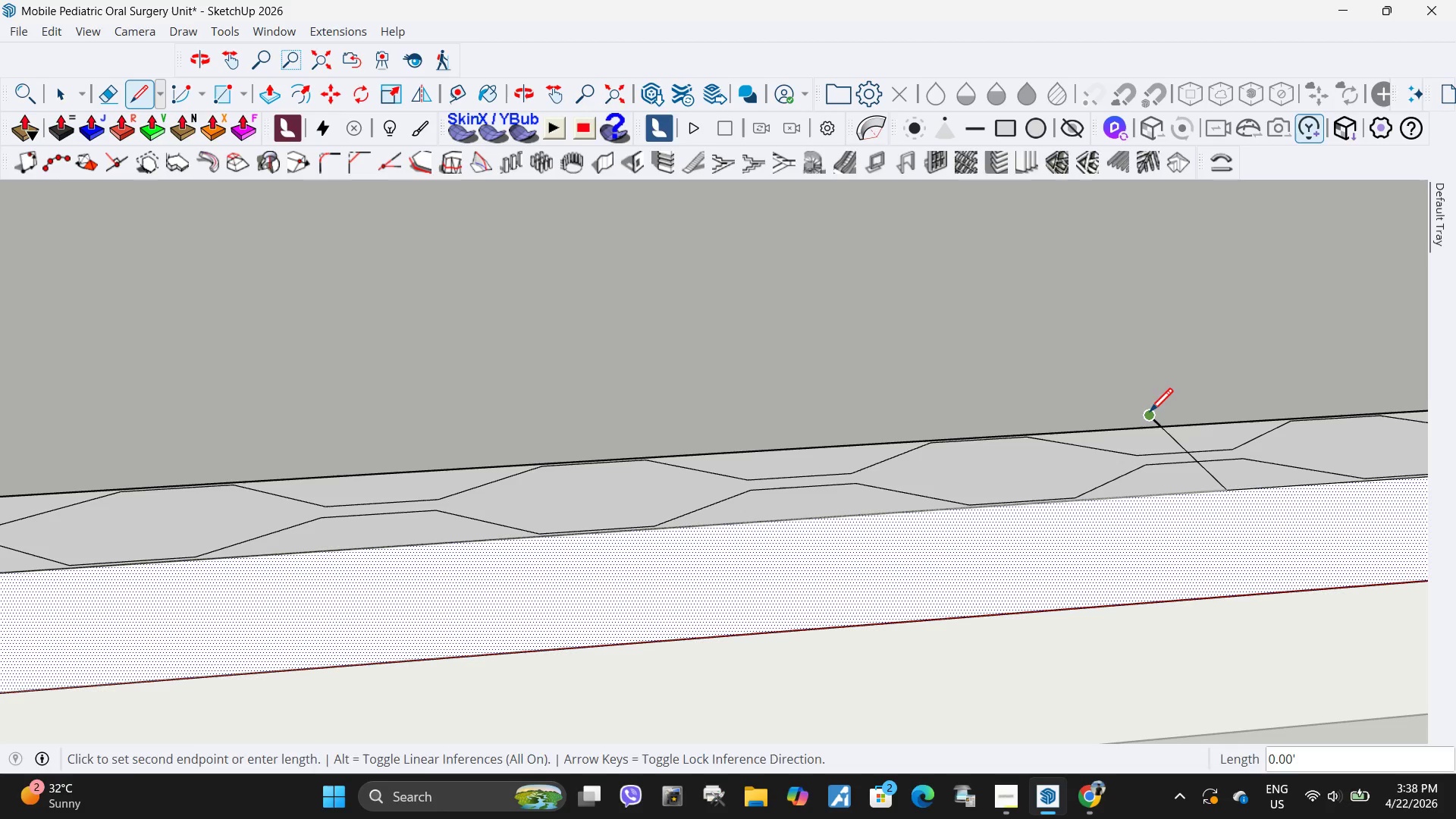 
key(Space)
 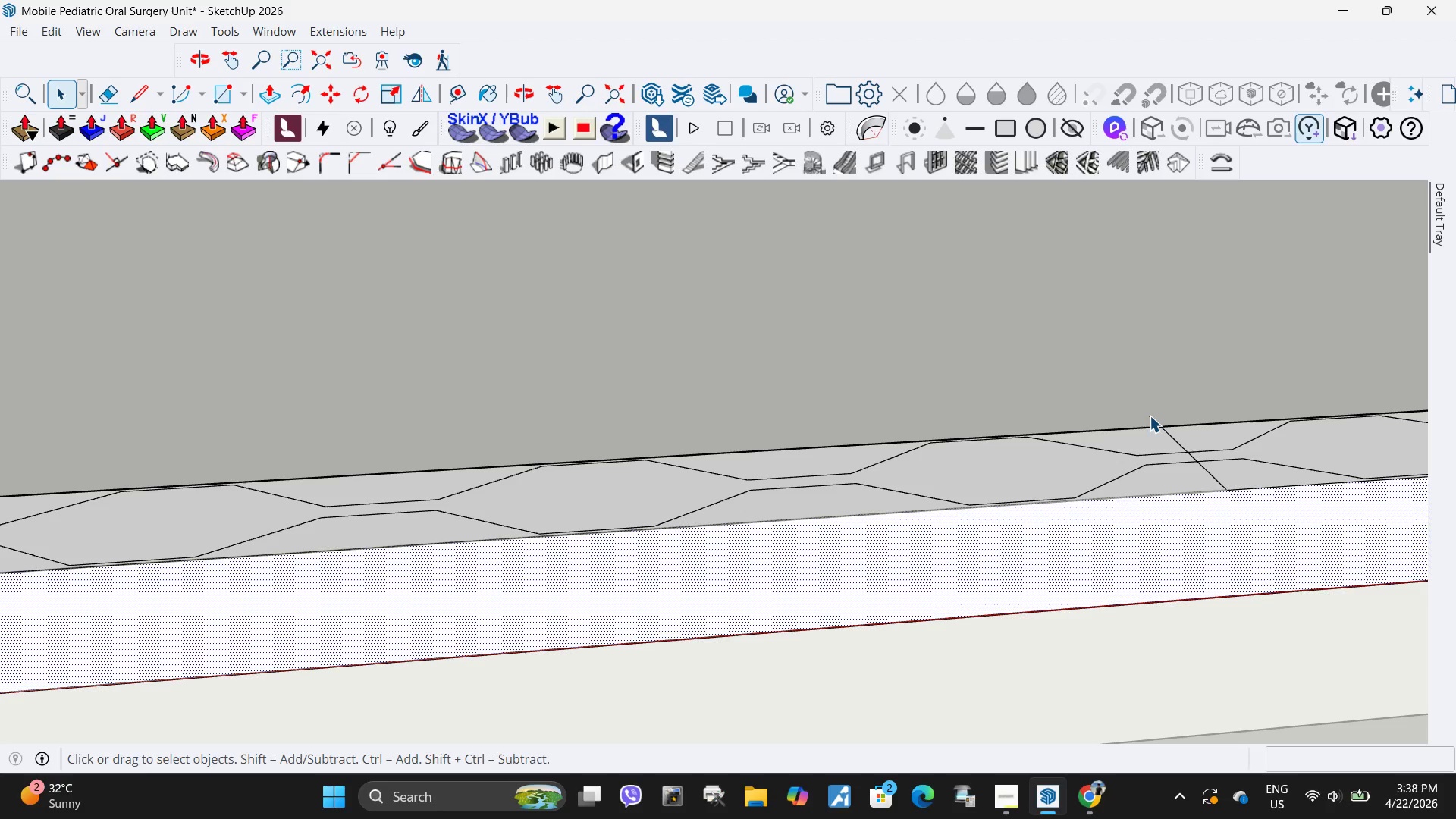 
left_click([1150, 416])
 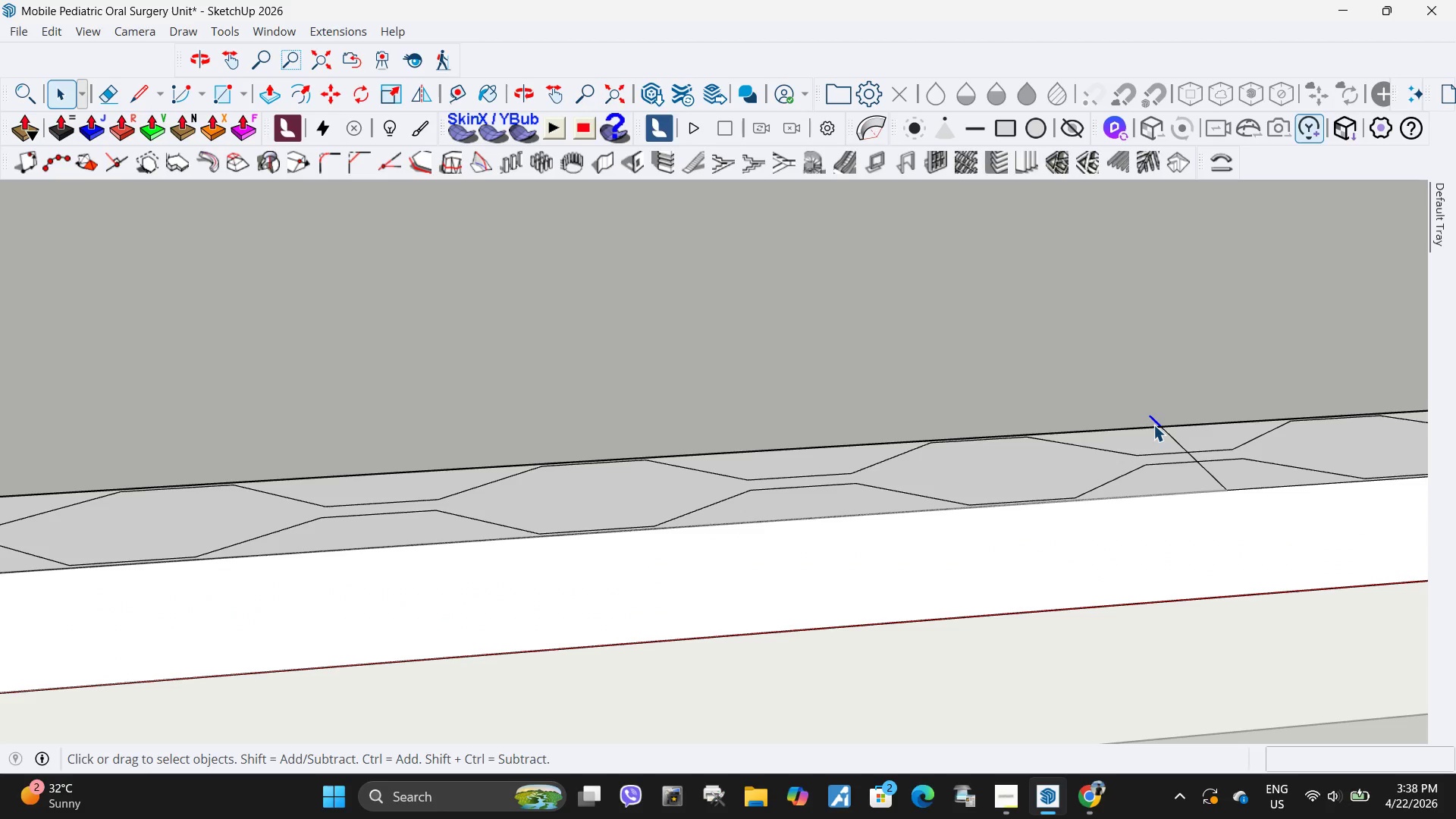 
key(Delete)
 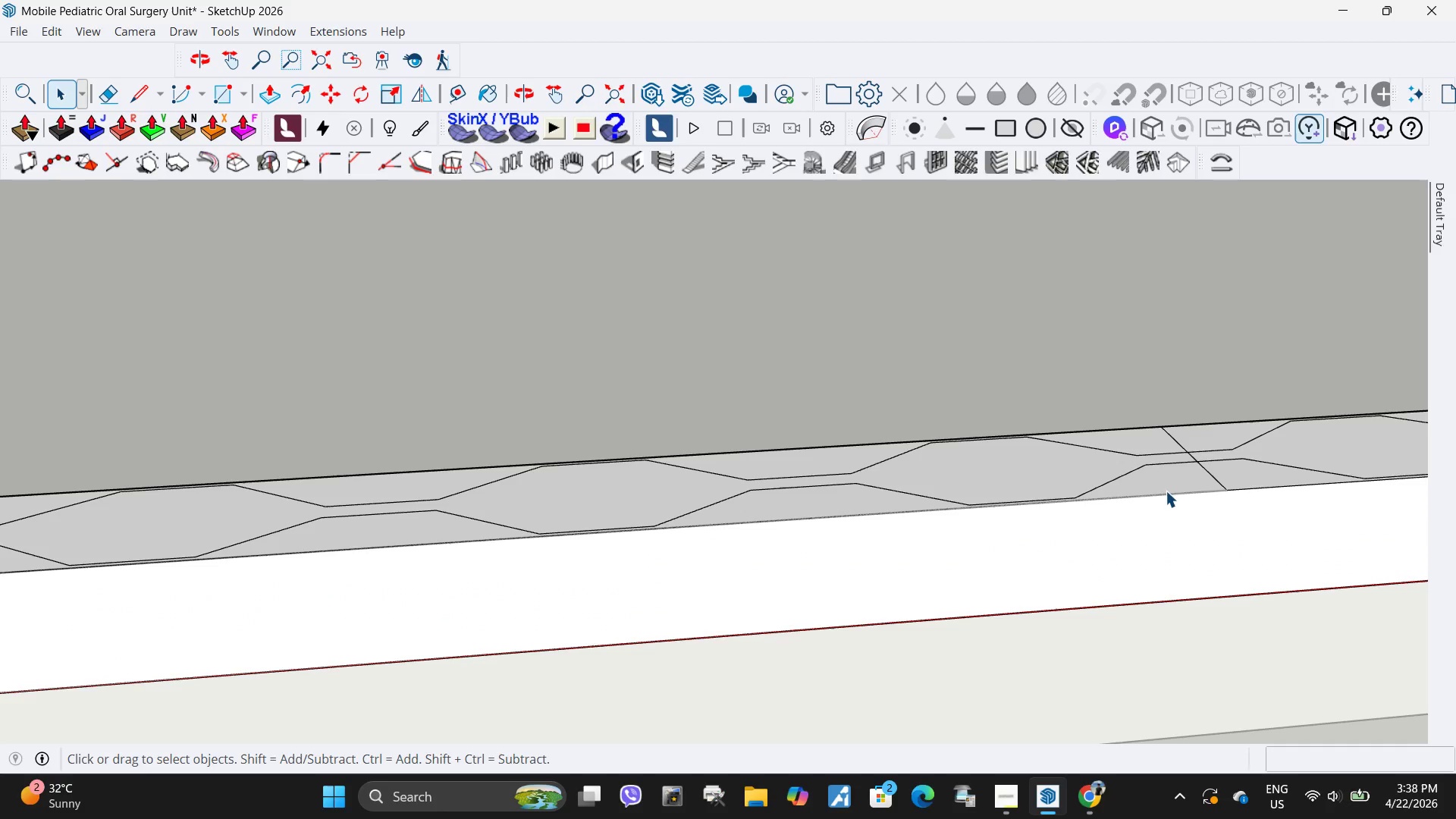 
key(Escape)
 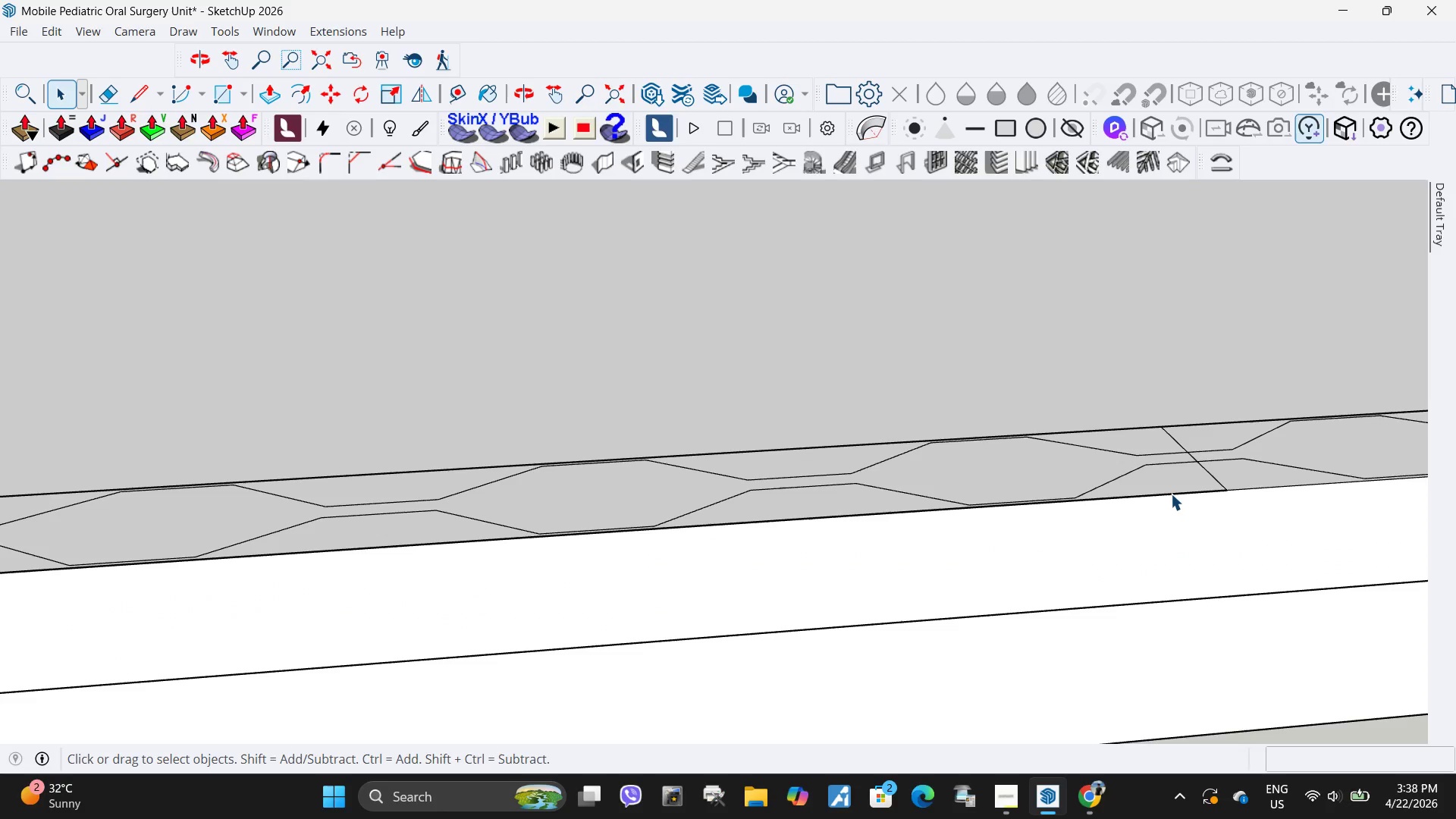 
left_click([1172, 494])
 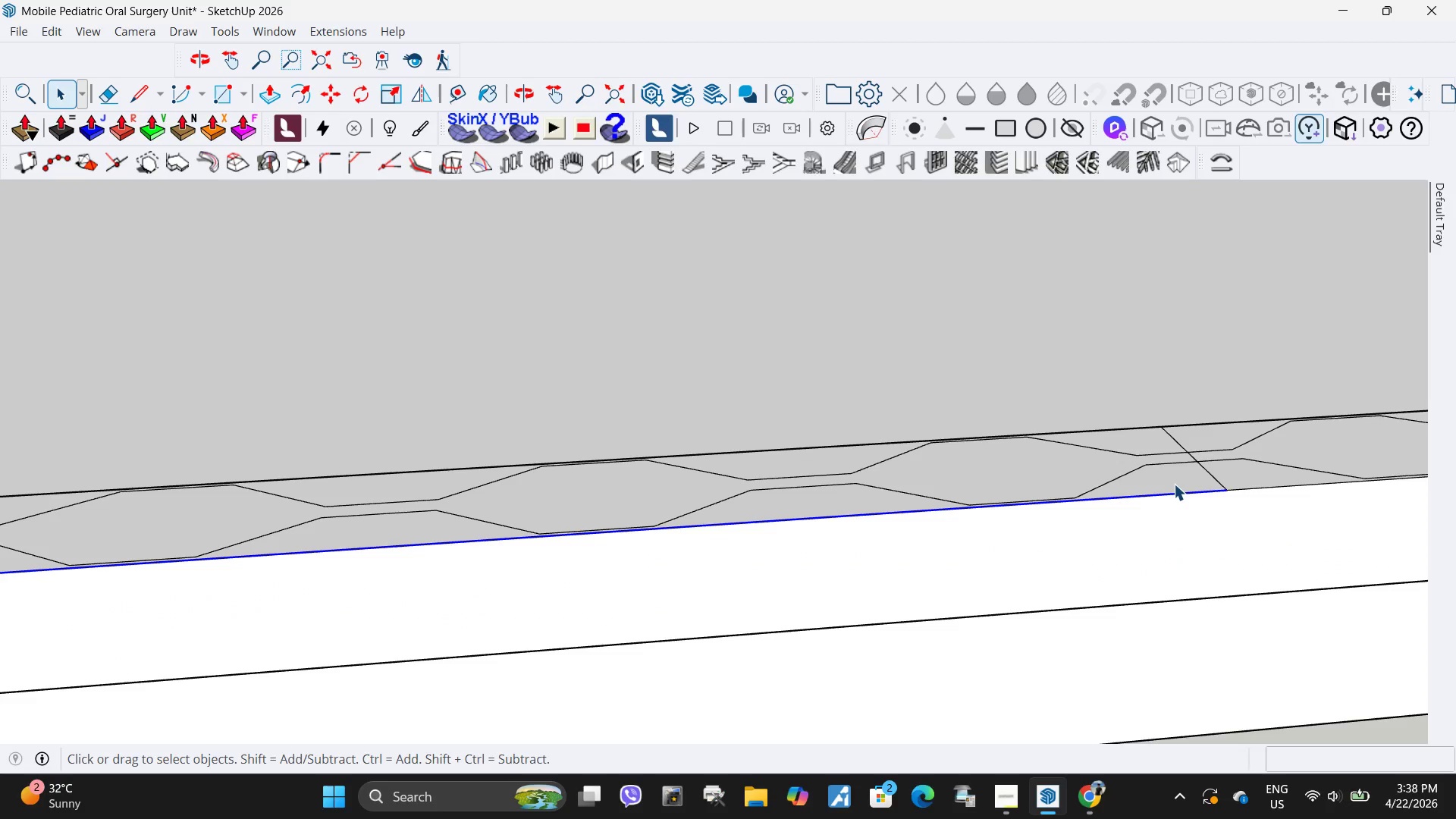 
key(Delete)
 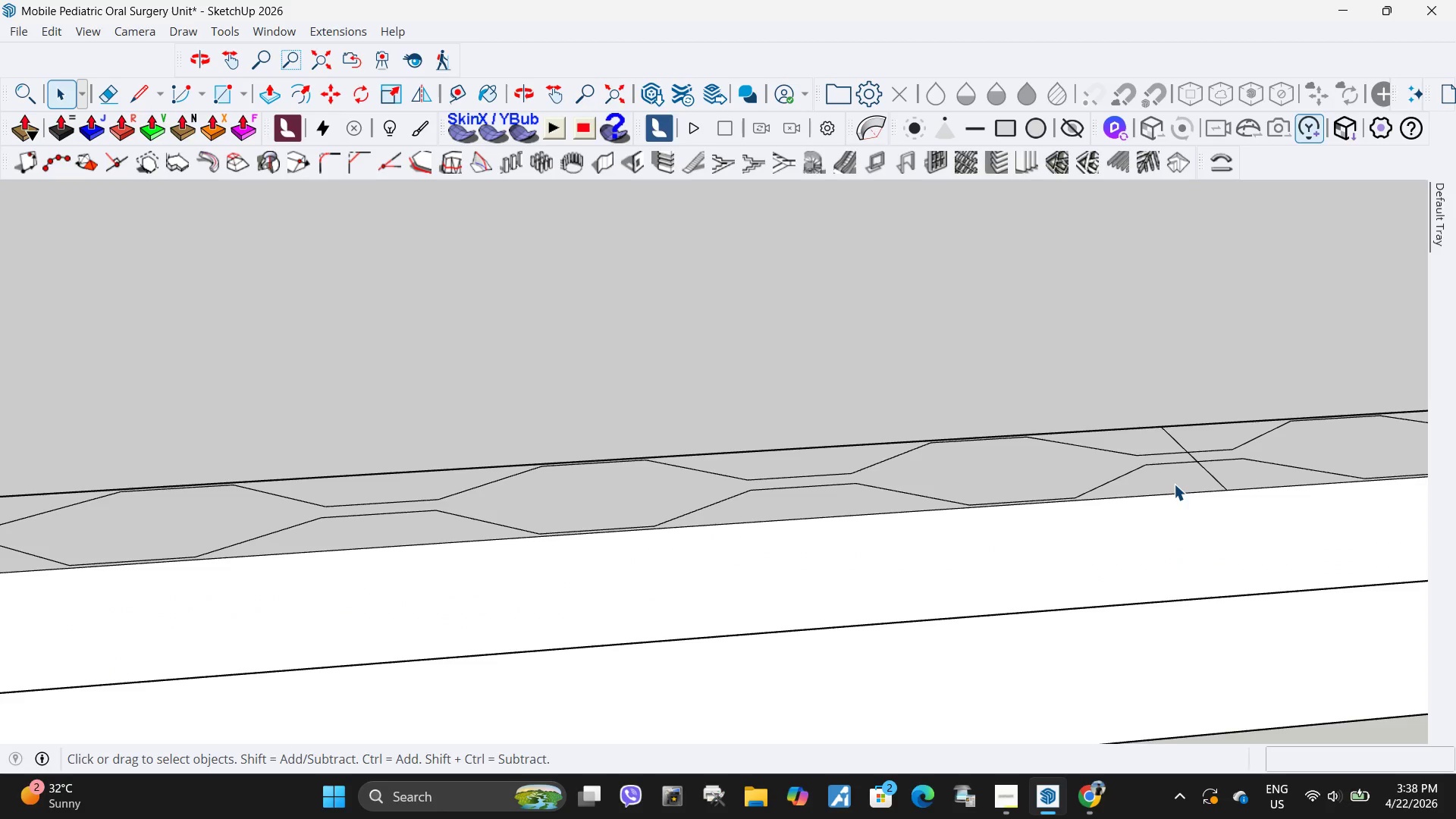 
left_click([1080, 469])
 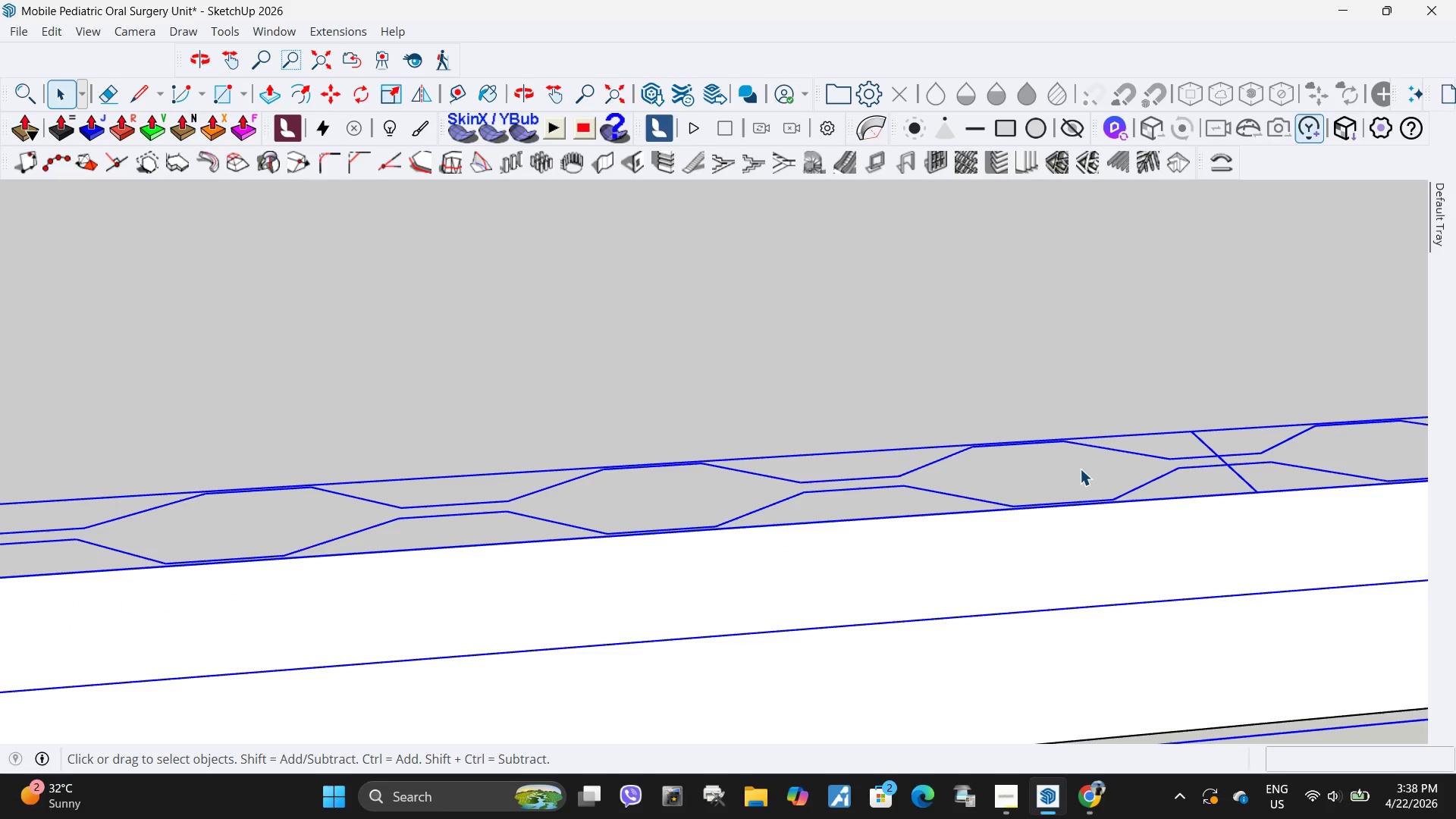 
scroll: coordinate [1078, 470], scroll_direction: down, amount: 1.0
 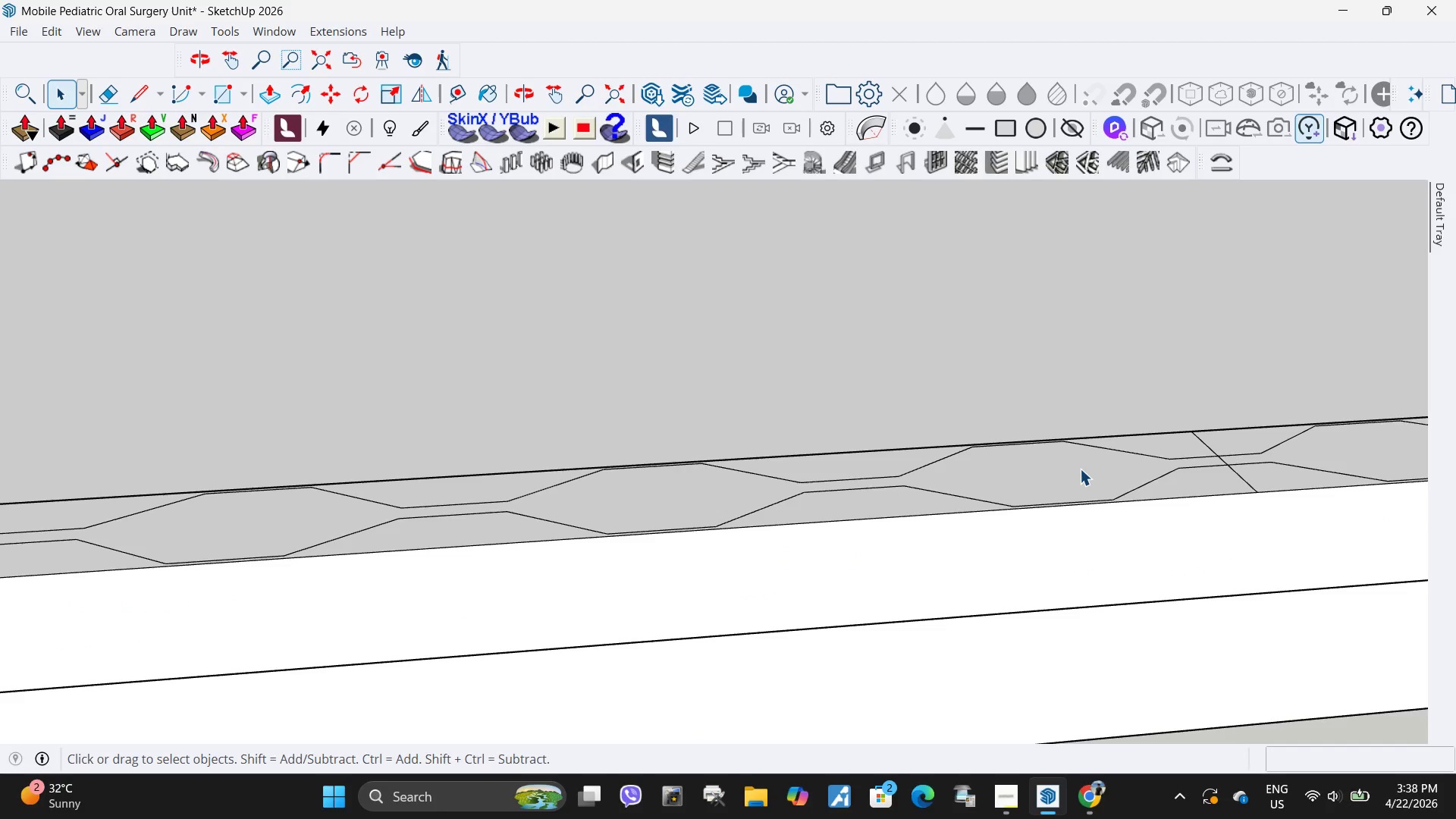 
double_click([1080, 469])
 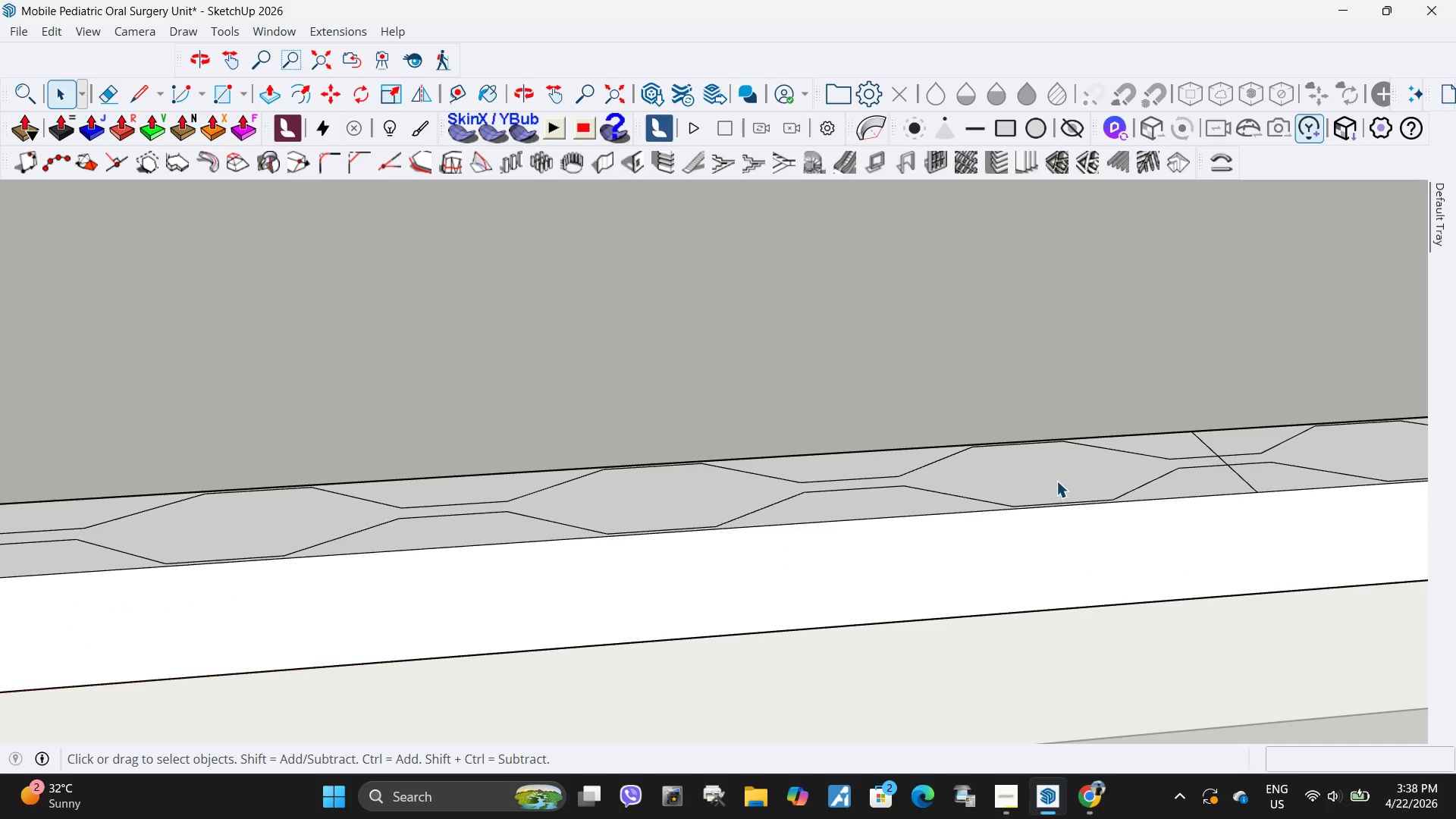 
triple_click([1057, 477])
 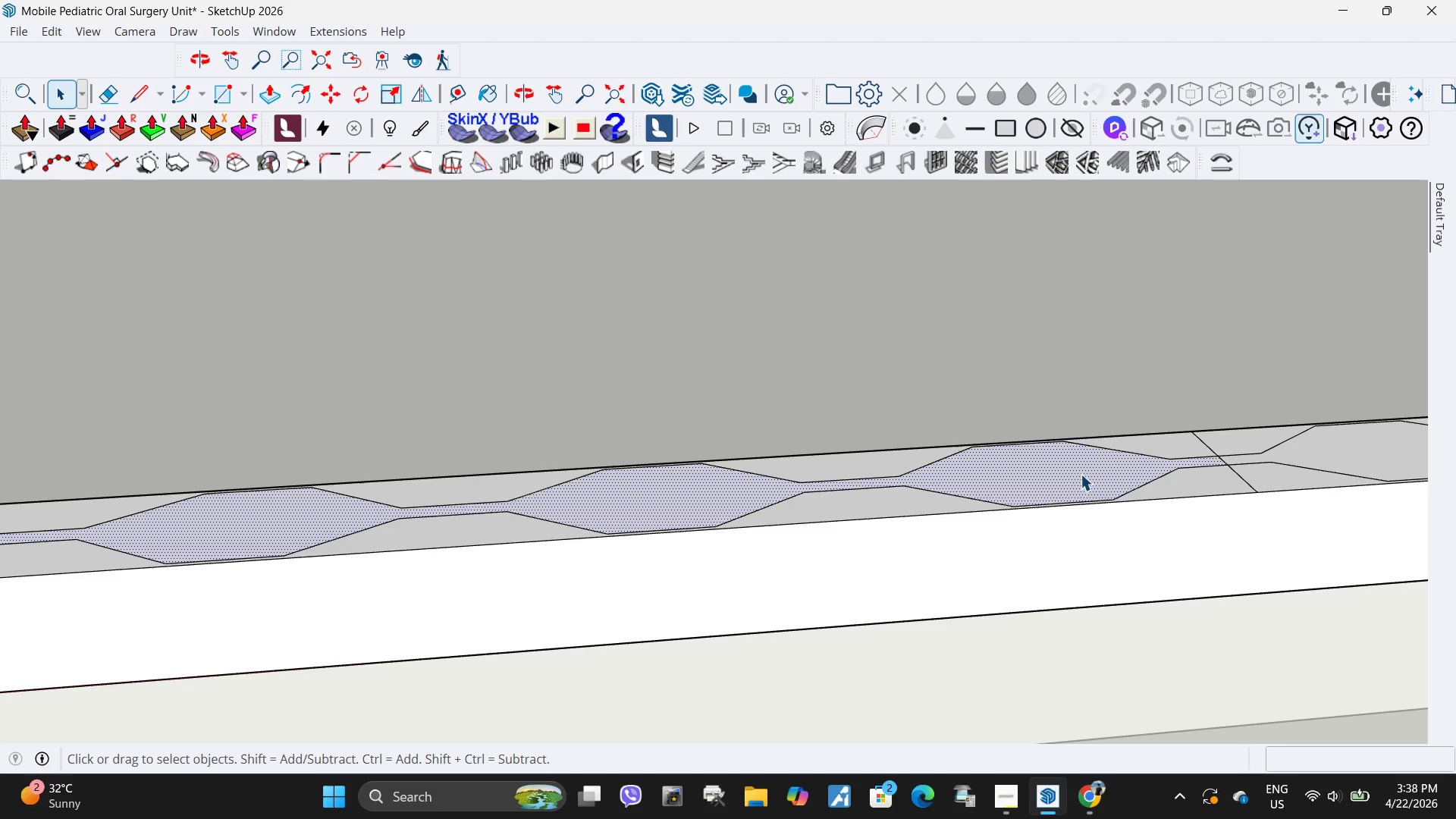 
key(P)
 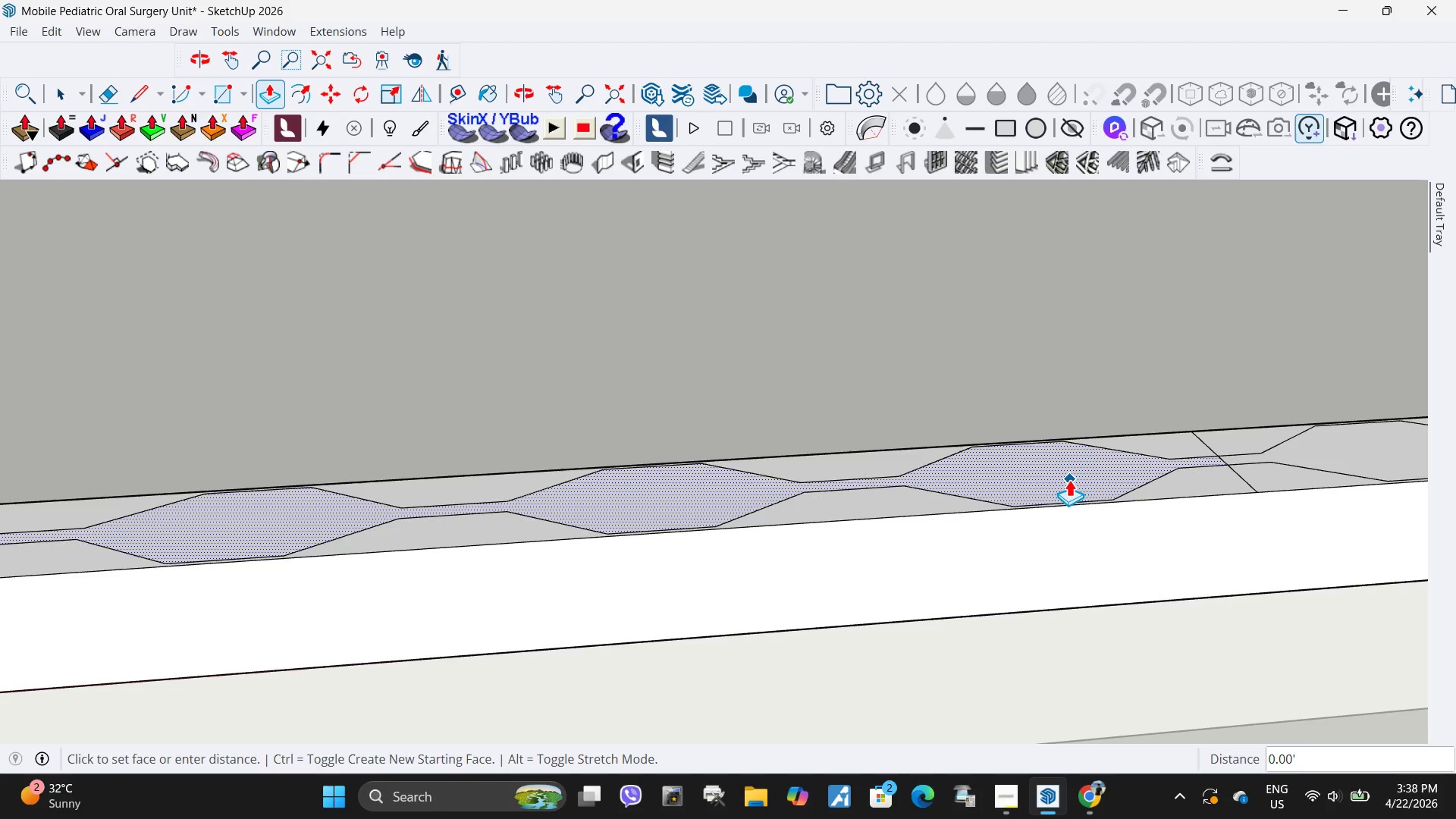 
left_click([1069, 479])
 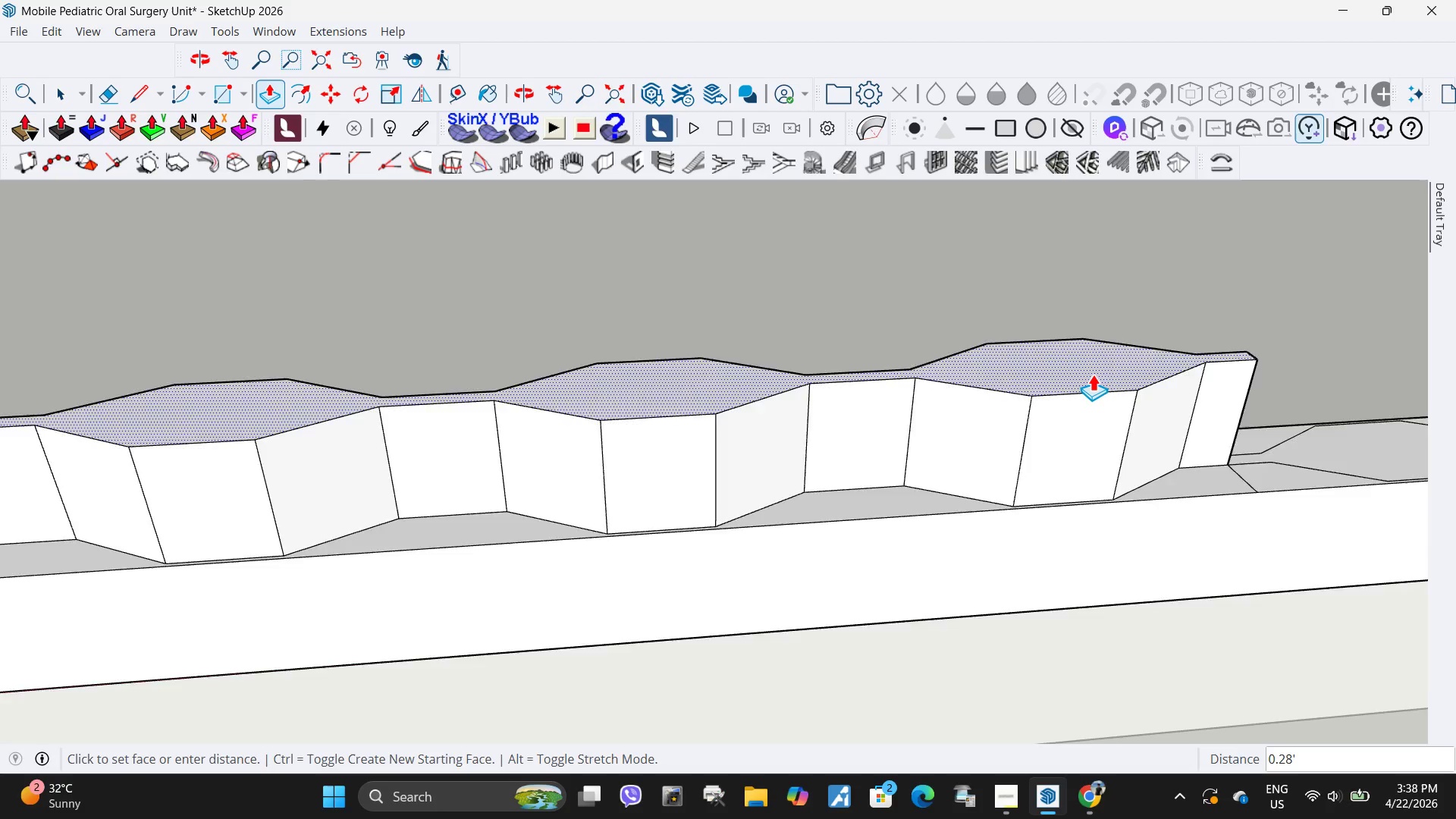 
scroll: coordinate [1096, 369], scroll_direction: down, amount: 30.0
 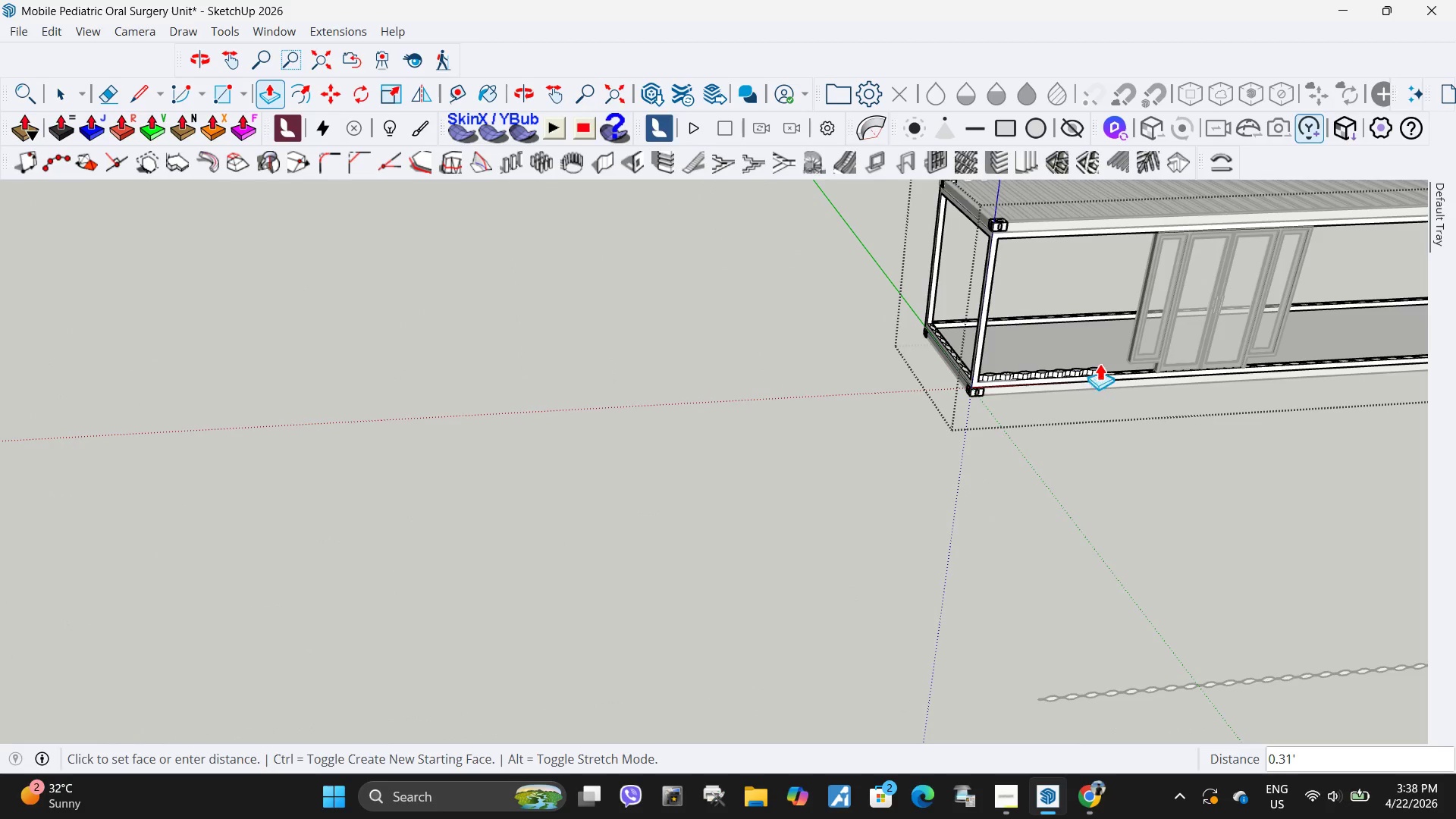 
scroll: coordinate [1031, 219], scroll_direction: up, amount: 4.0
 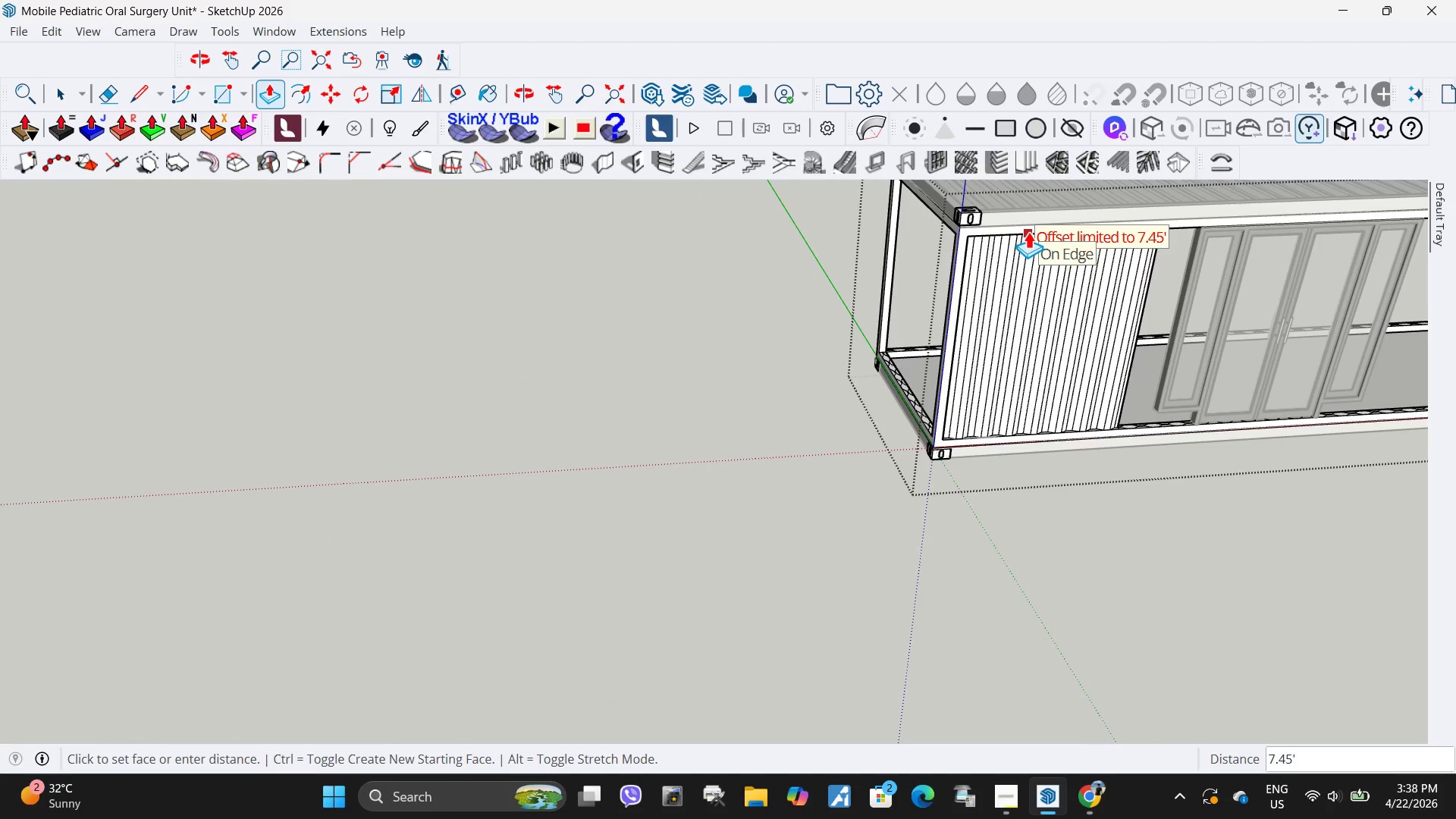 
left_click([1028, 231])
 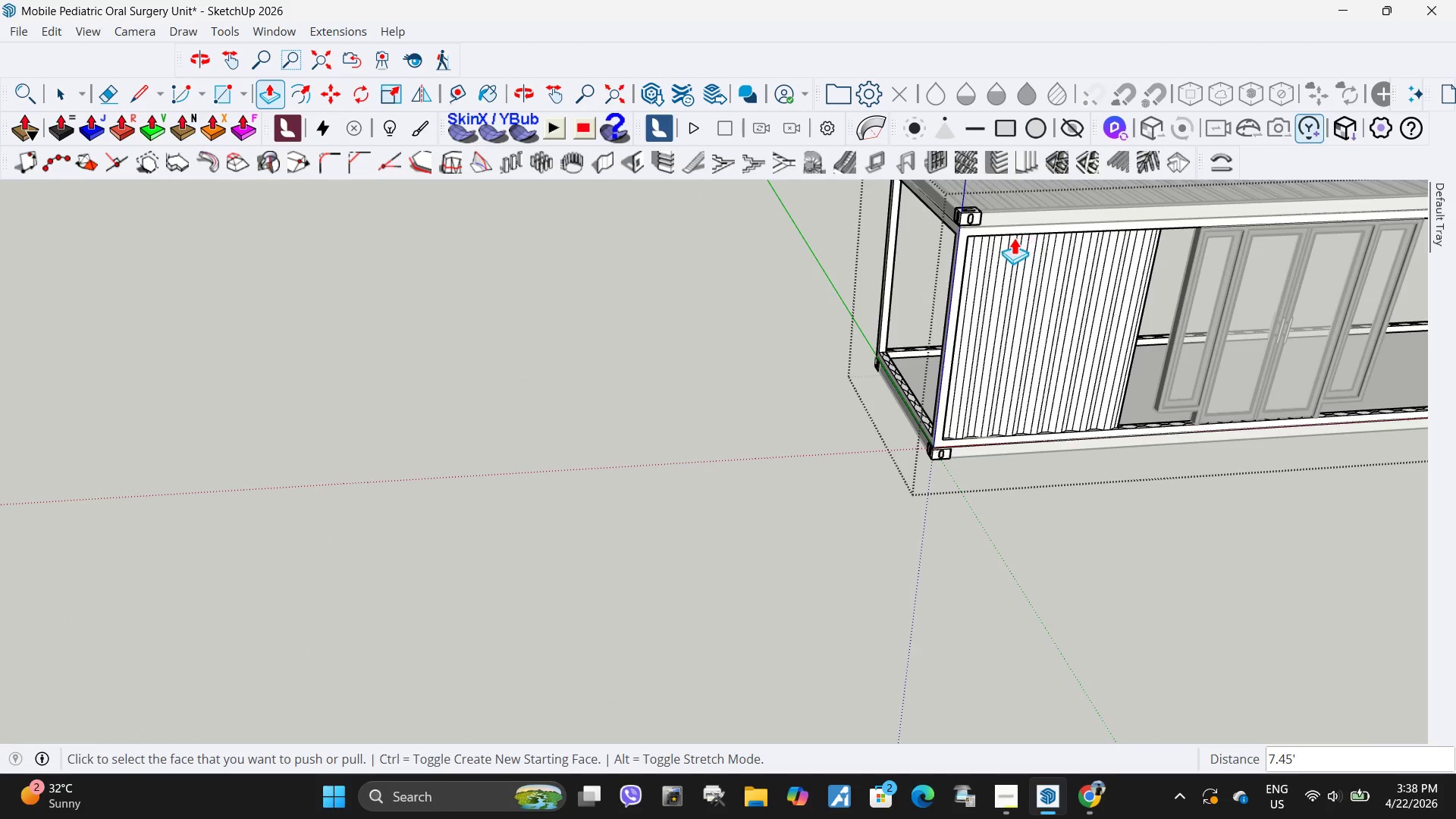 
key(Space)
 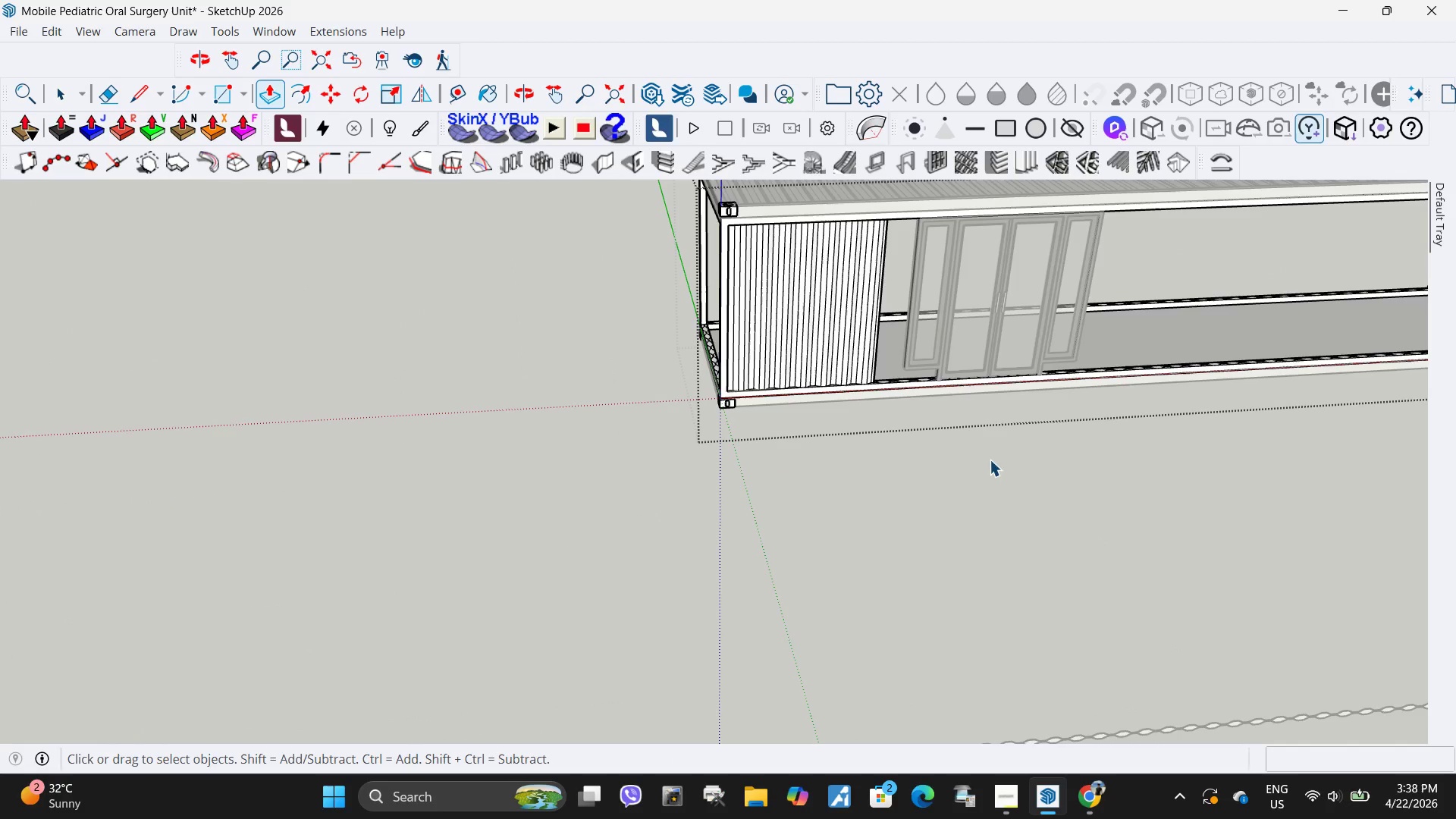 
left_click([988, 460])
 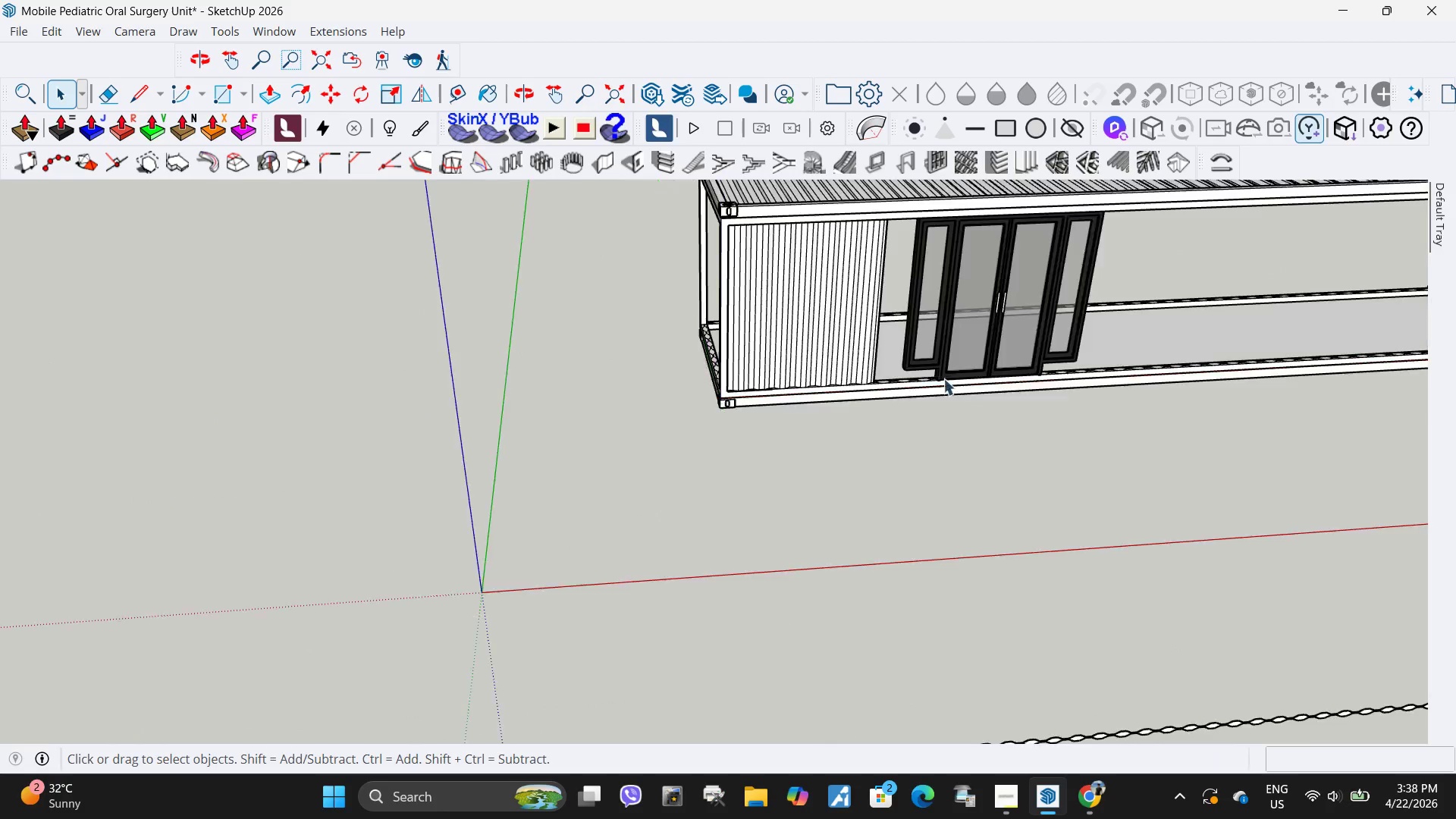 
scroll: coordinate [1000, 617], scroll_direction: down, amount: 2.0
 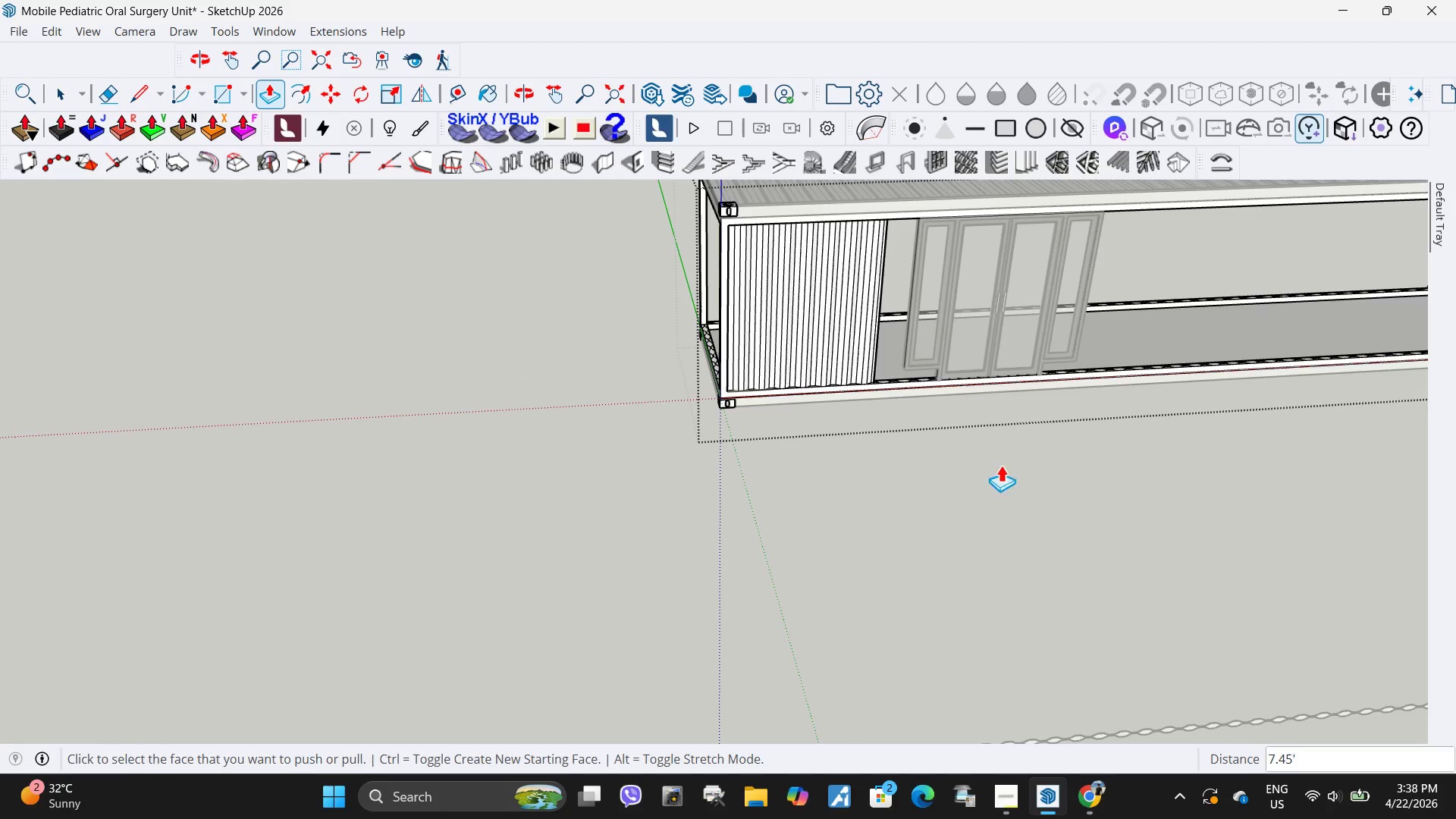 
left_click([912, 347])
 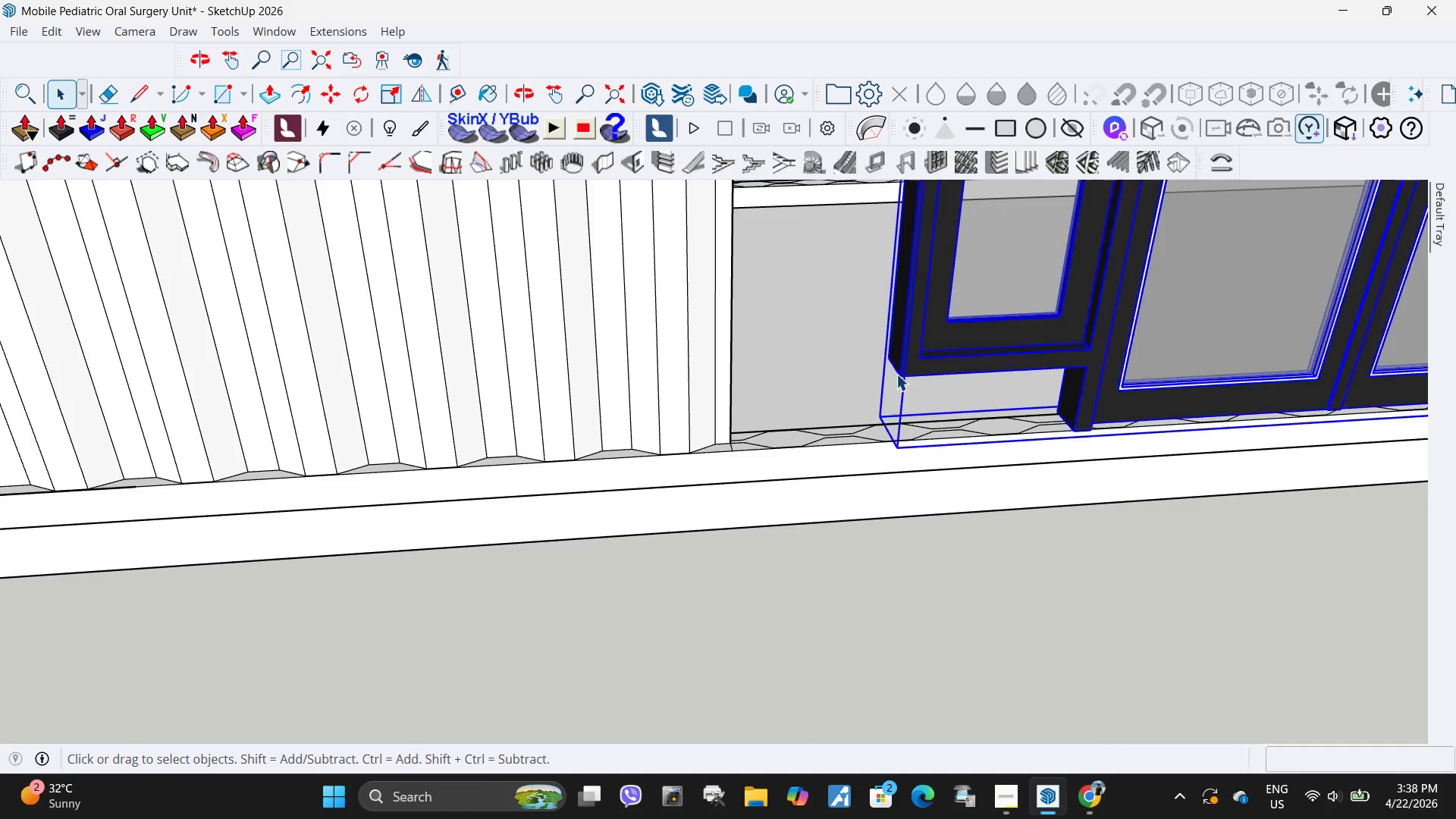 
scroll: coordinate [875, 411], scroll_direction: up, amount: 21.0
 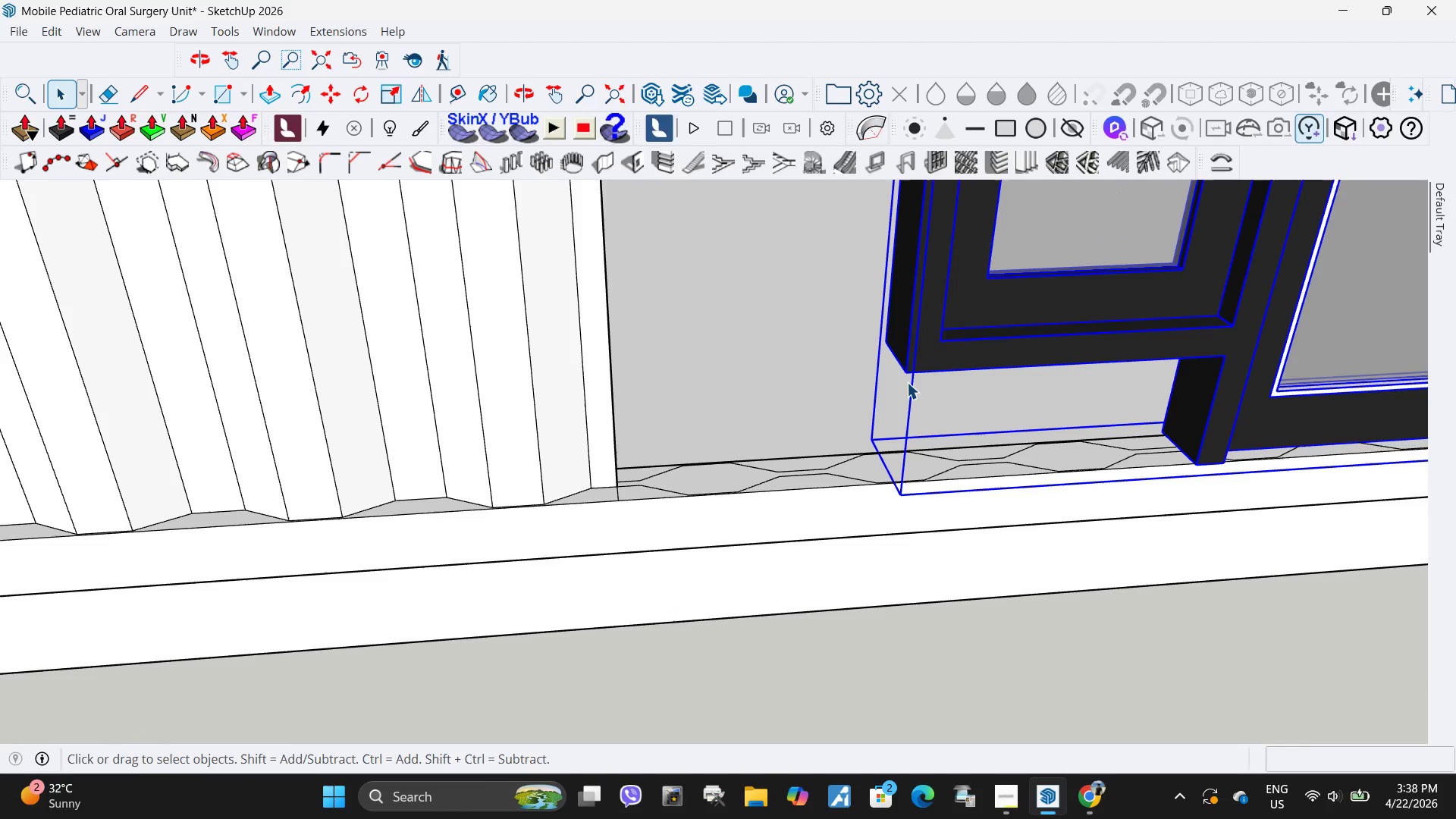 
key(M)
 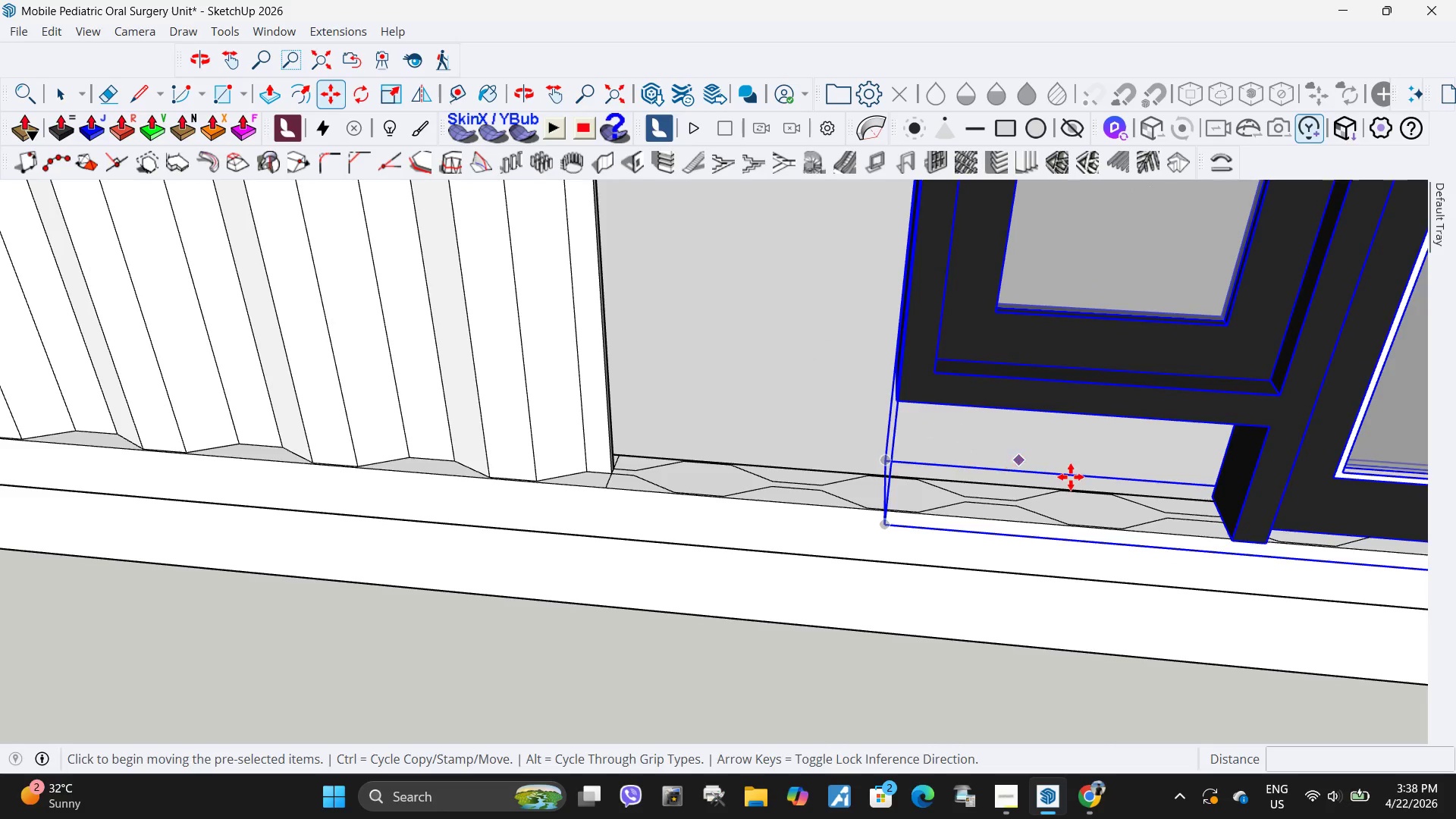 
left_click_drag(start_coordinate=[1043, 448], to_coordinate=[1029, 450])
 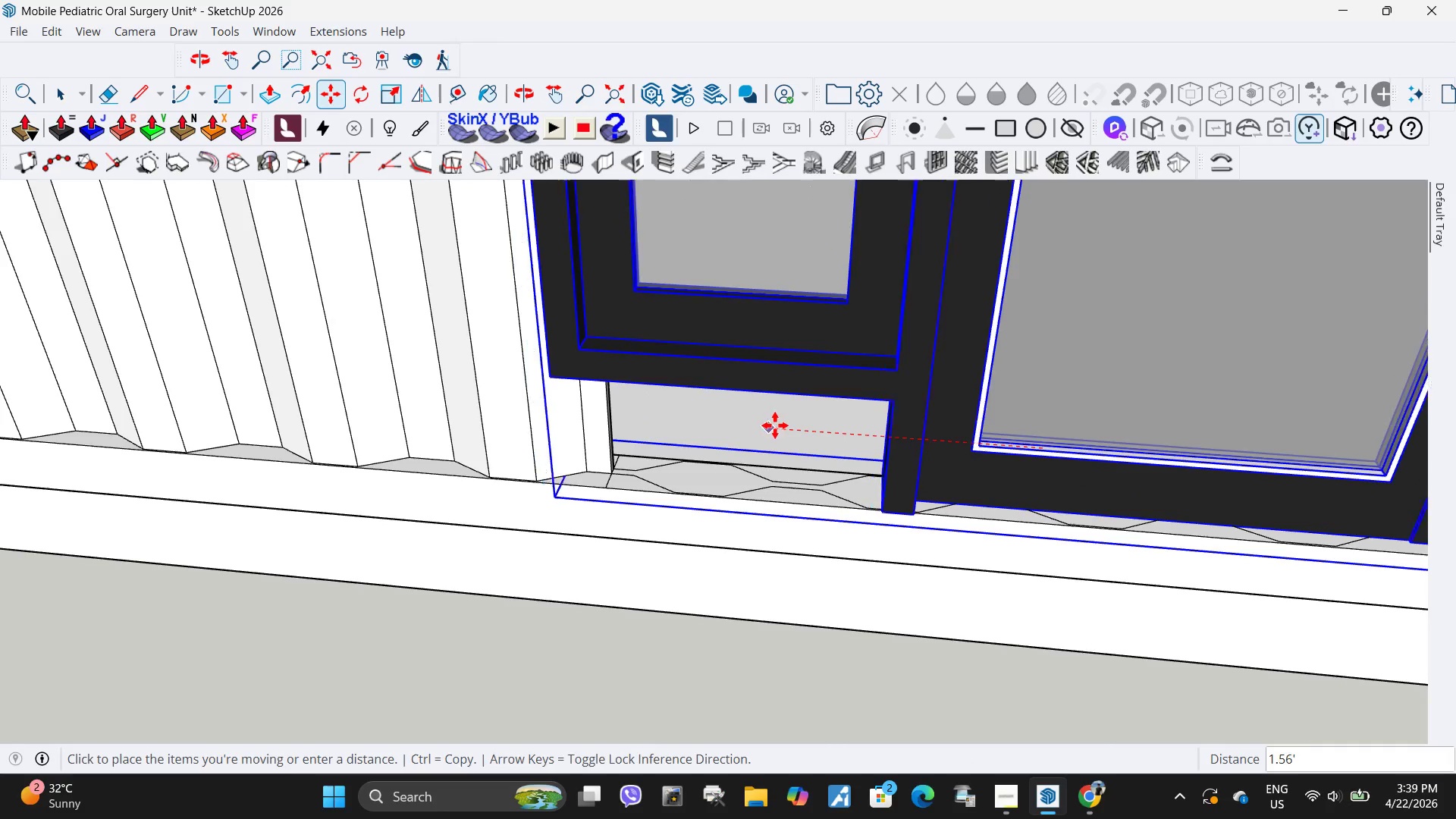 
left_click([779, 425])
 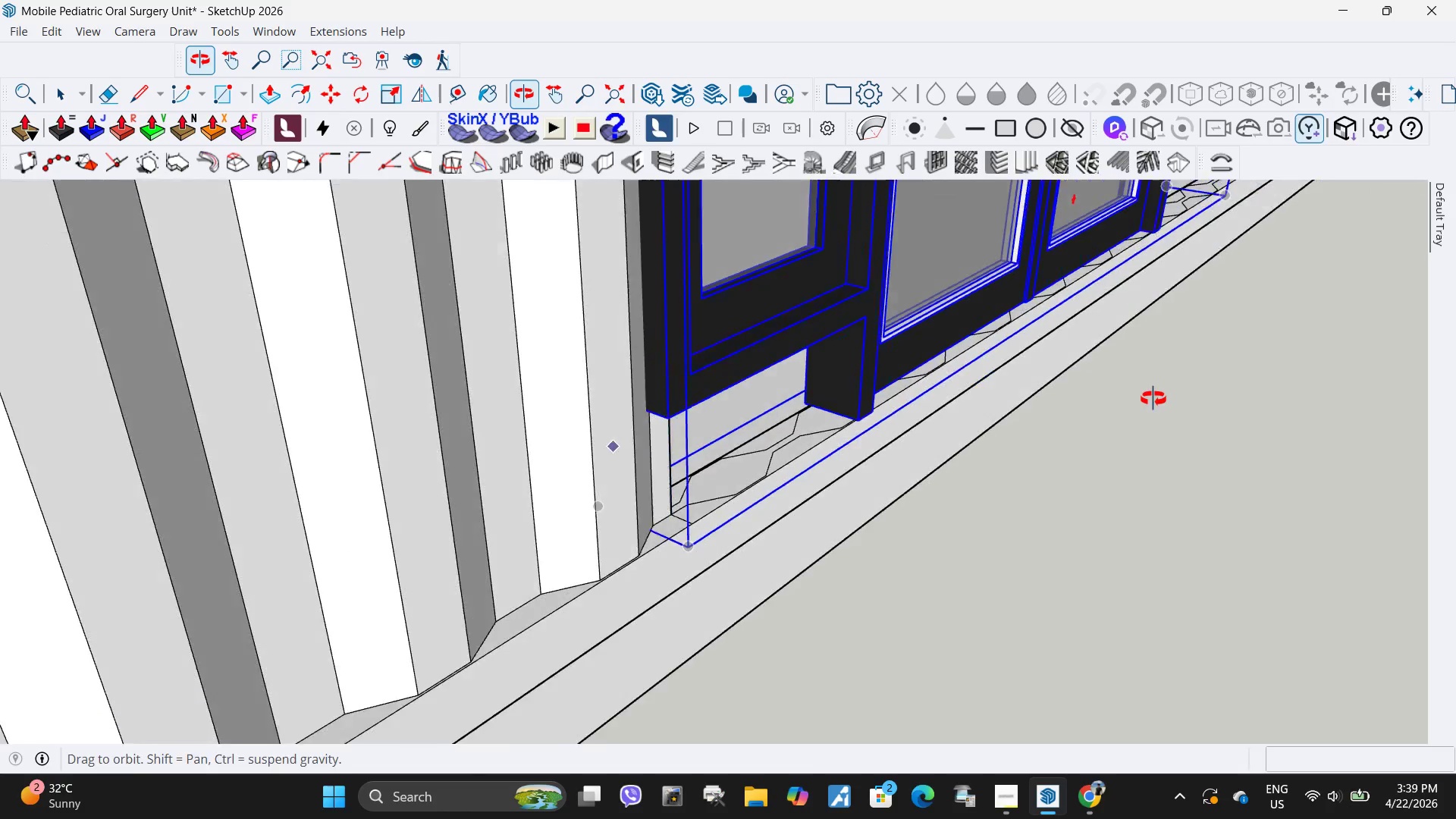 
scroll: coordinate [637, 450], scroll_direction: up, amount: 11.0
 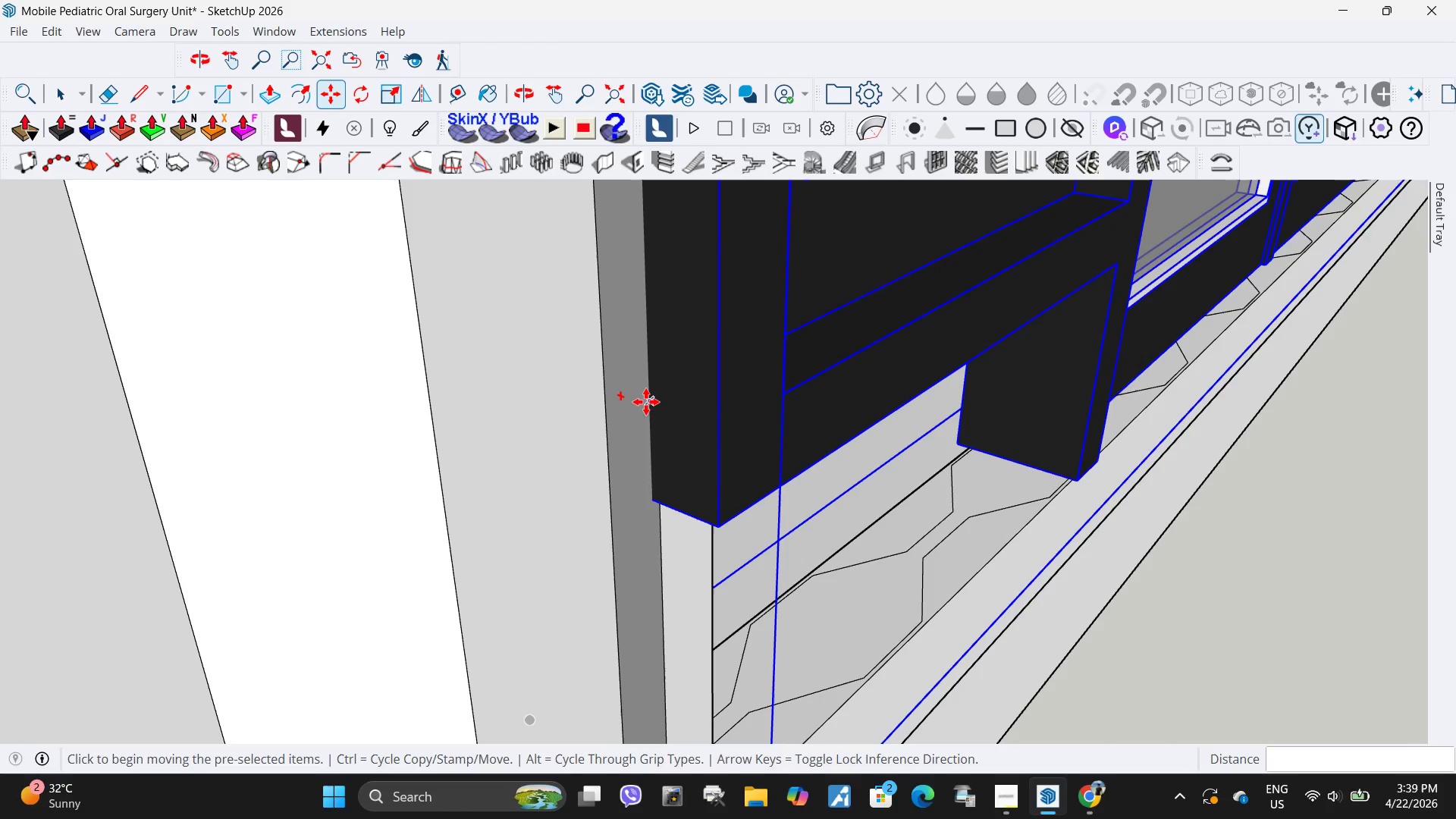 
left_click([646, 402])
 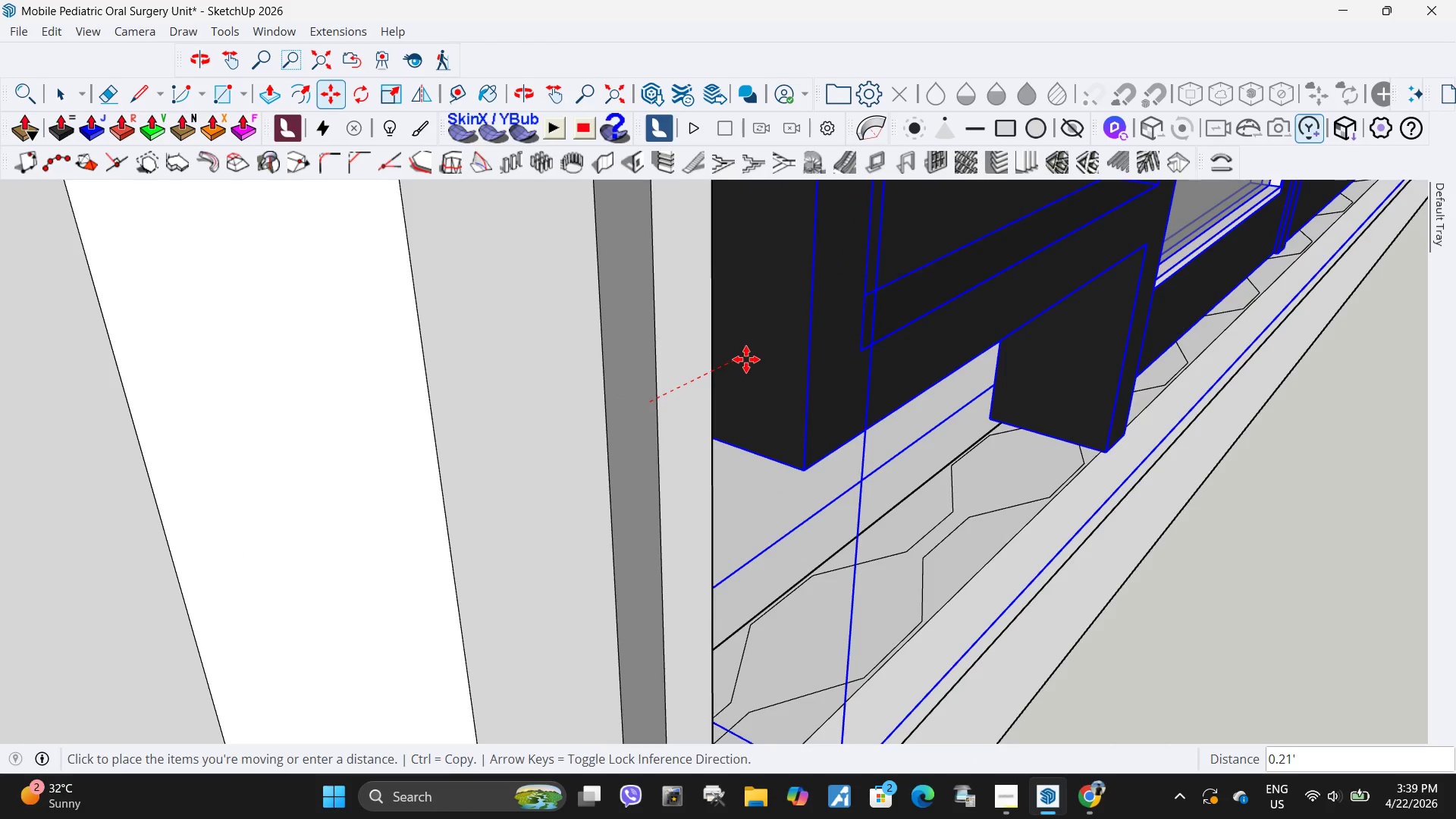 
left_click([730, 367])
 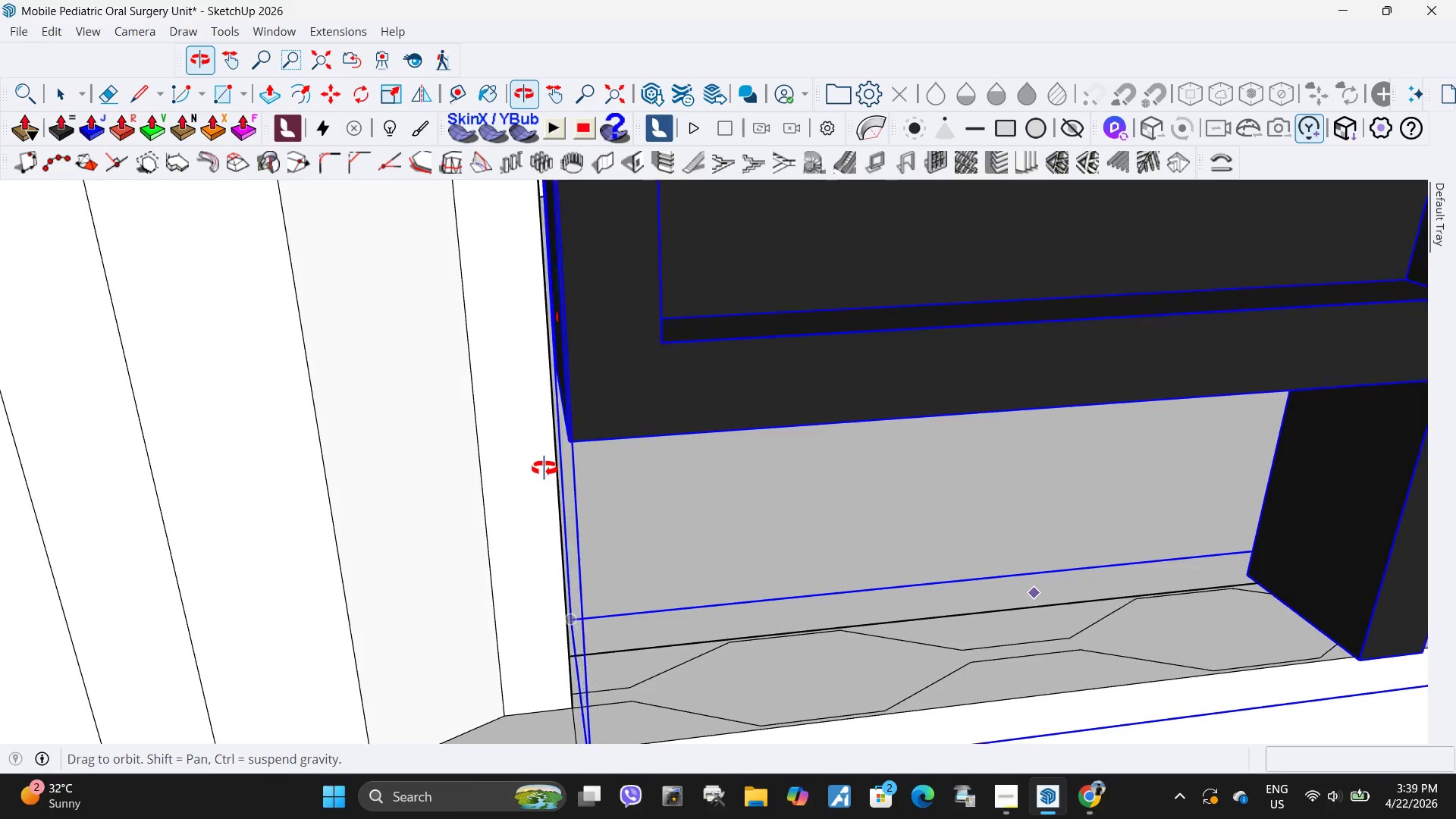 
scroll: coordinate [597, 402], scroll_direction: up, amount: 6.0
 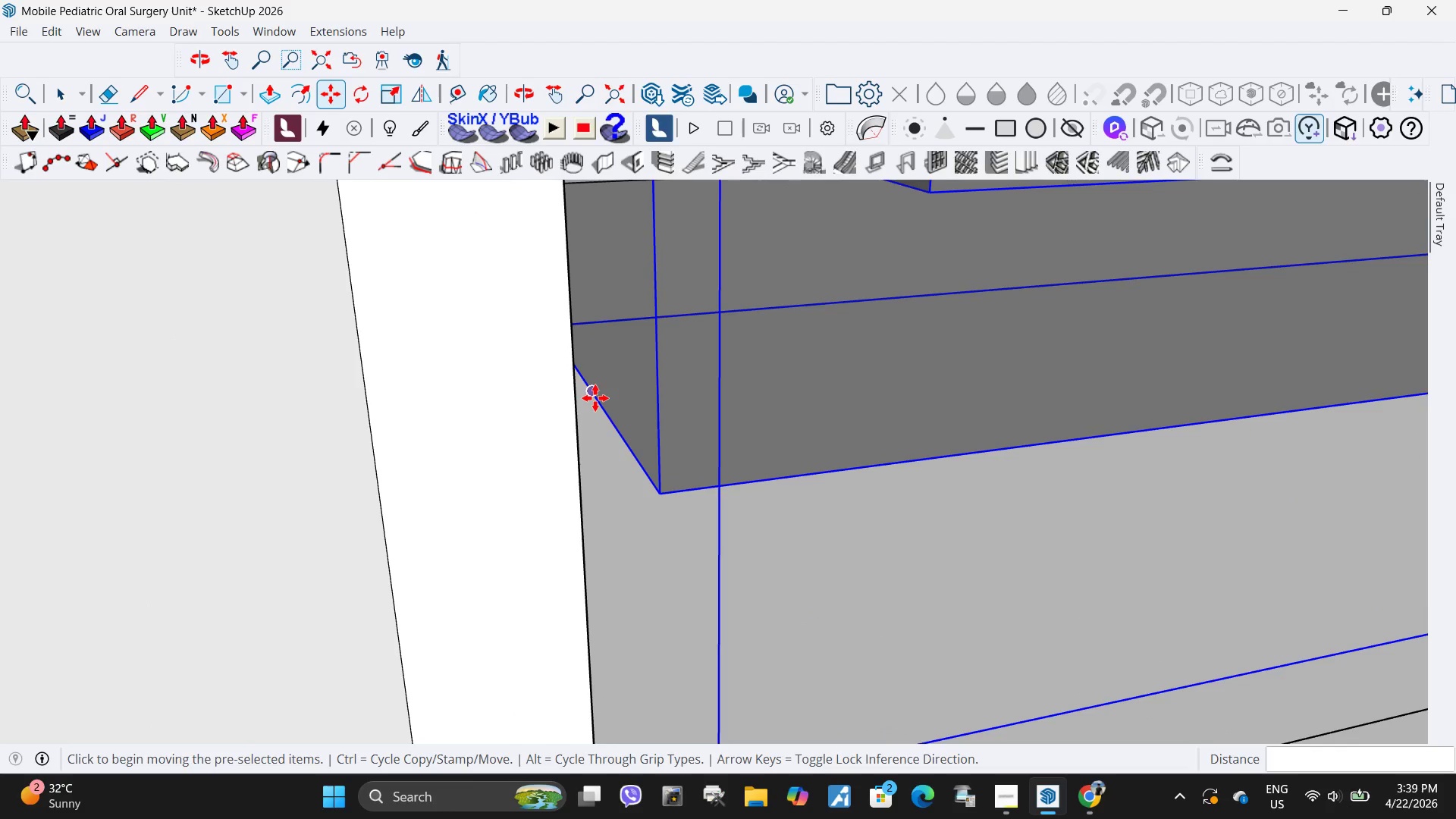 
left_click([595, 398])
 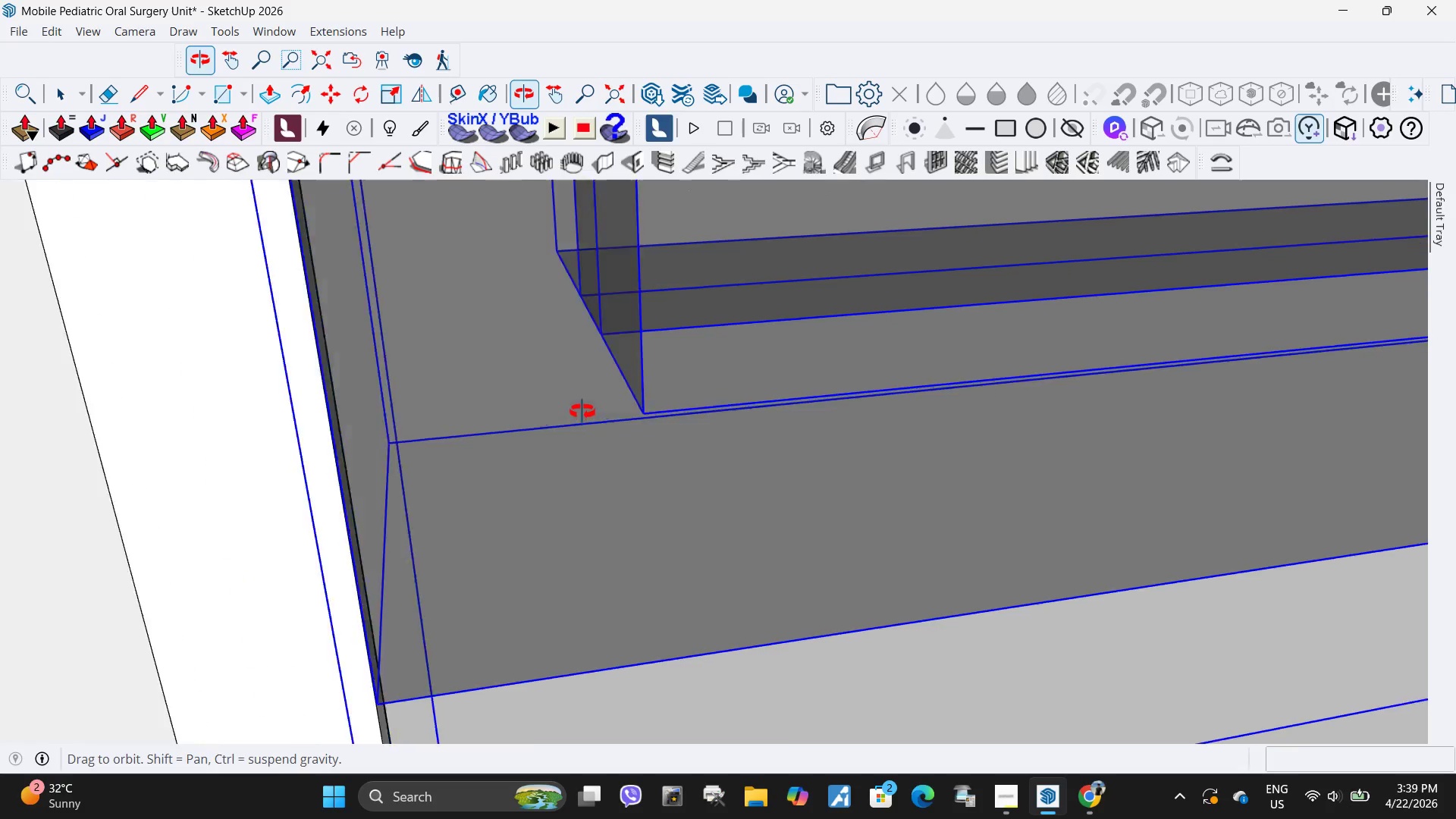 
key(Escape)
 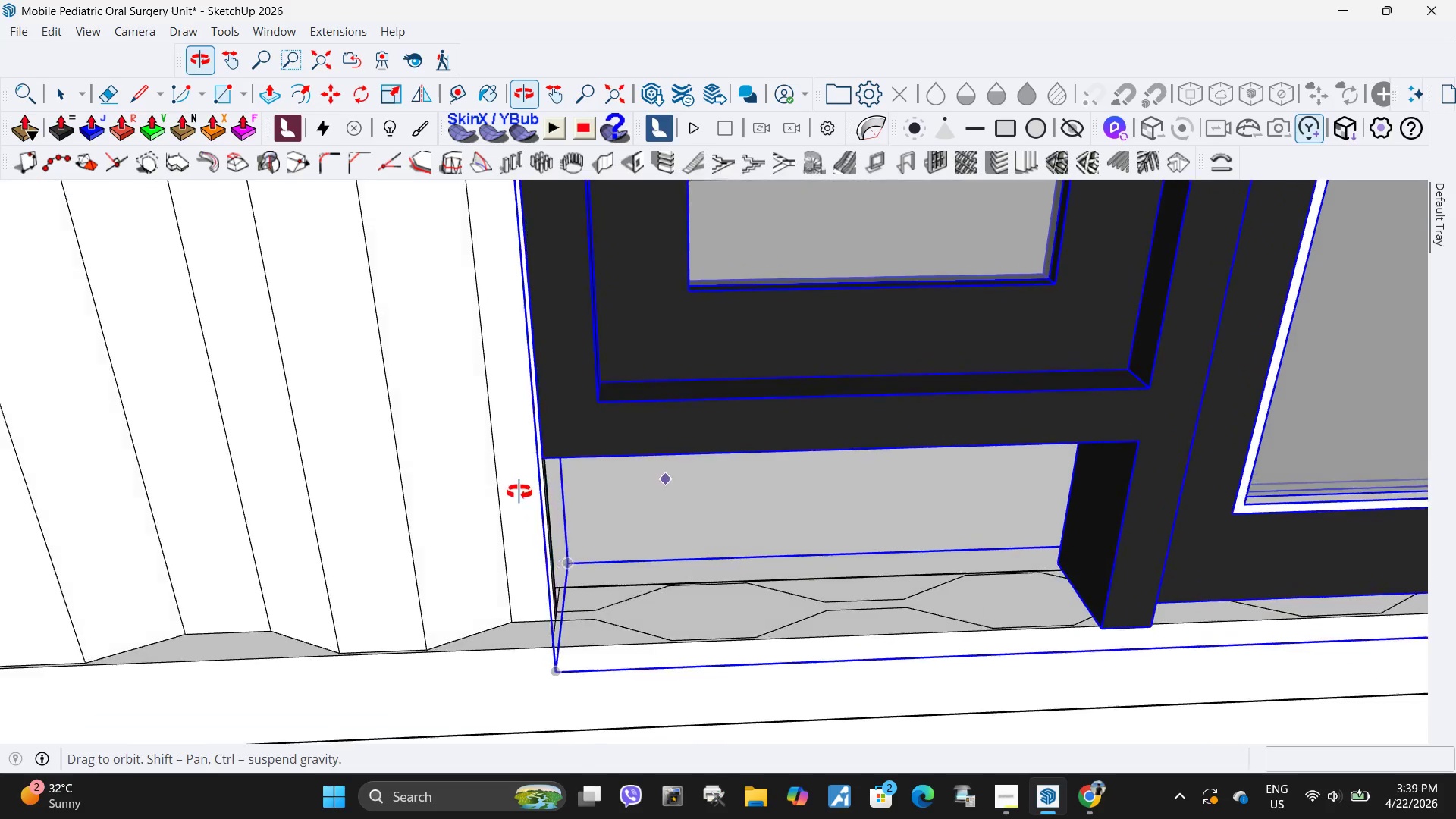 
scroll: coordinate [592, 403], scroll_direction: down, amount: 10.0
 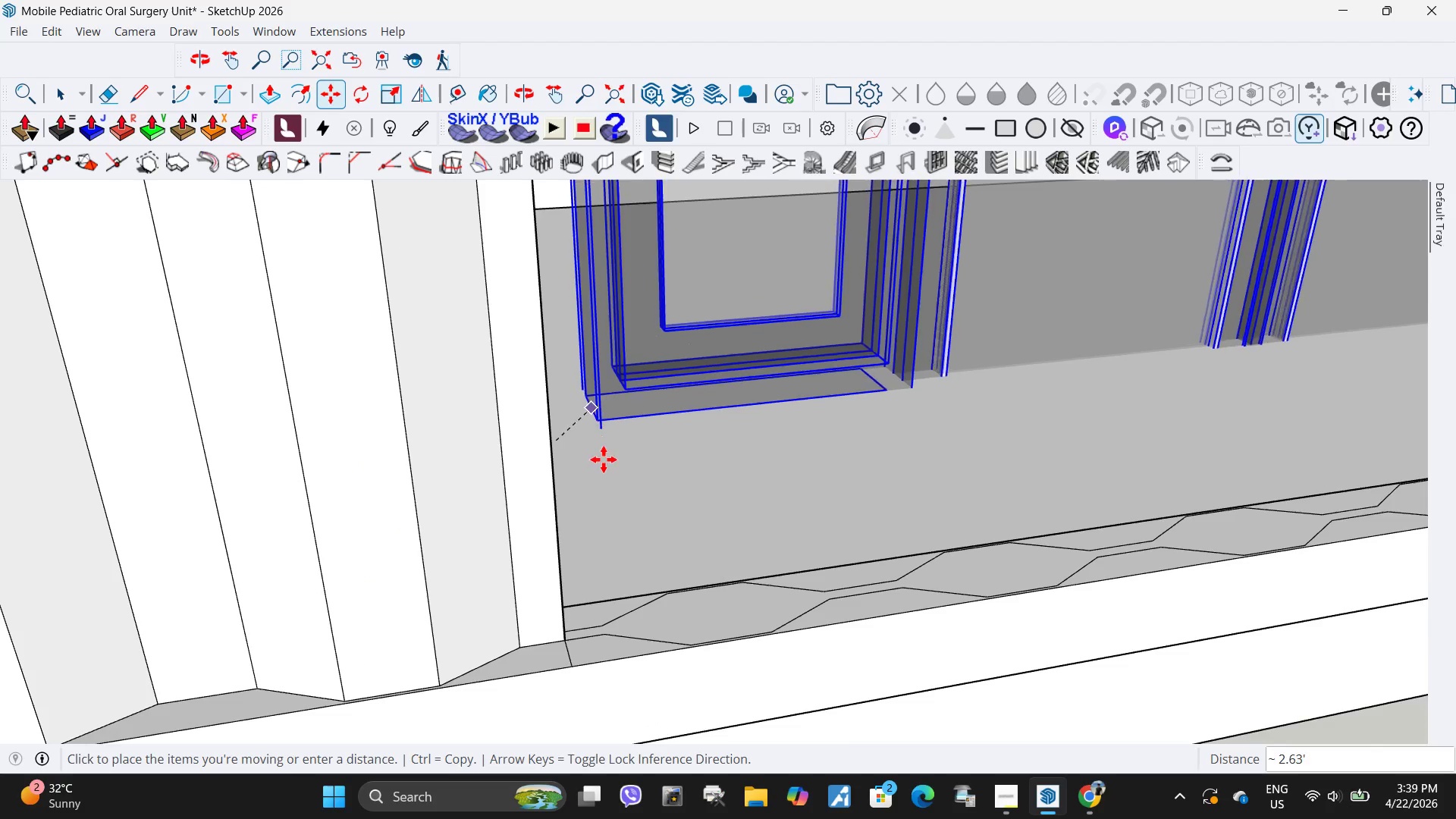 
scroll: coordinate [595, 489], scroll_direction: up, amount: 12.0
 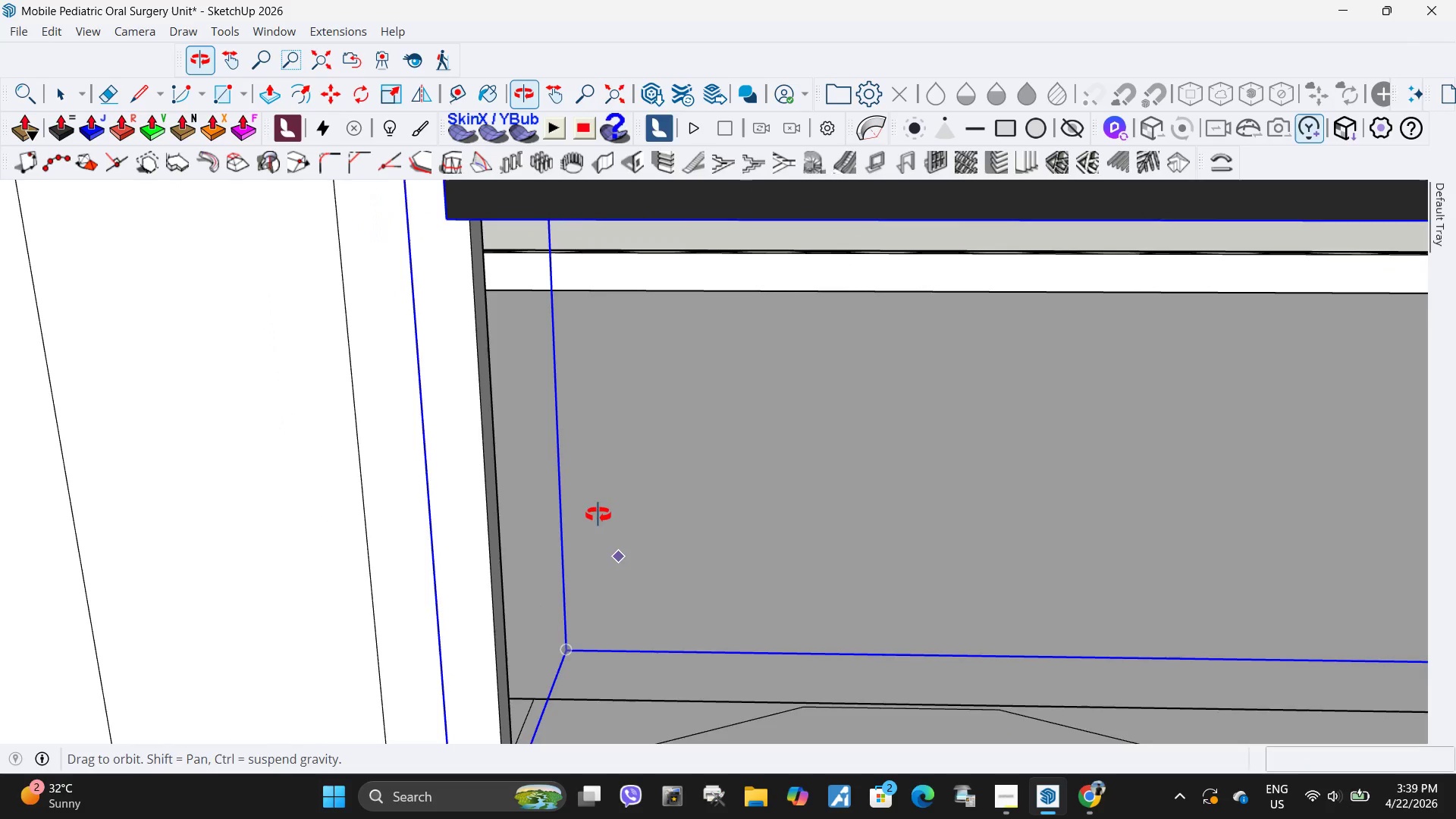 
scroll: coordinate [624, 555], scroll_direction: down, amount: 10.0
 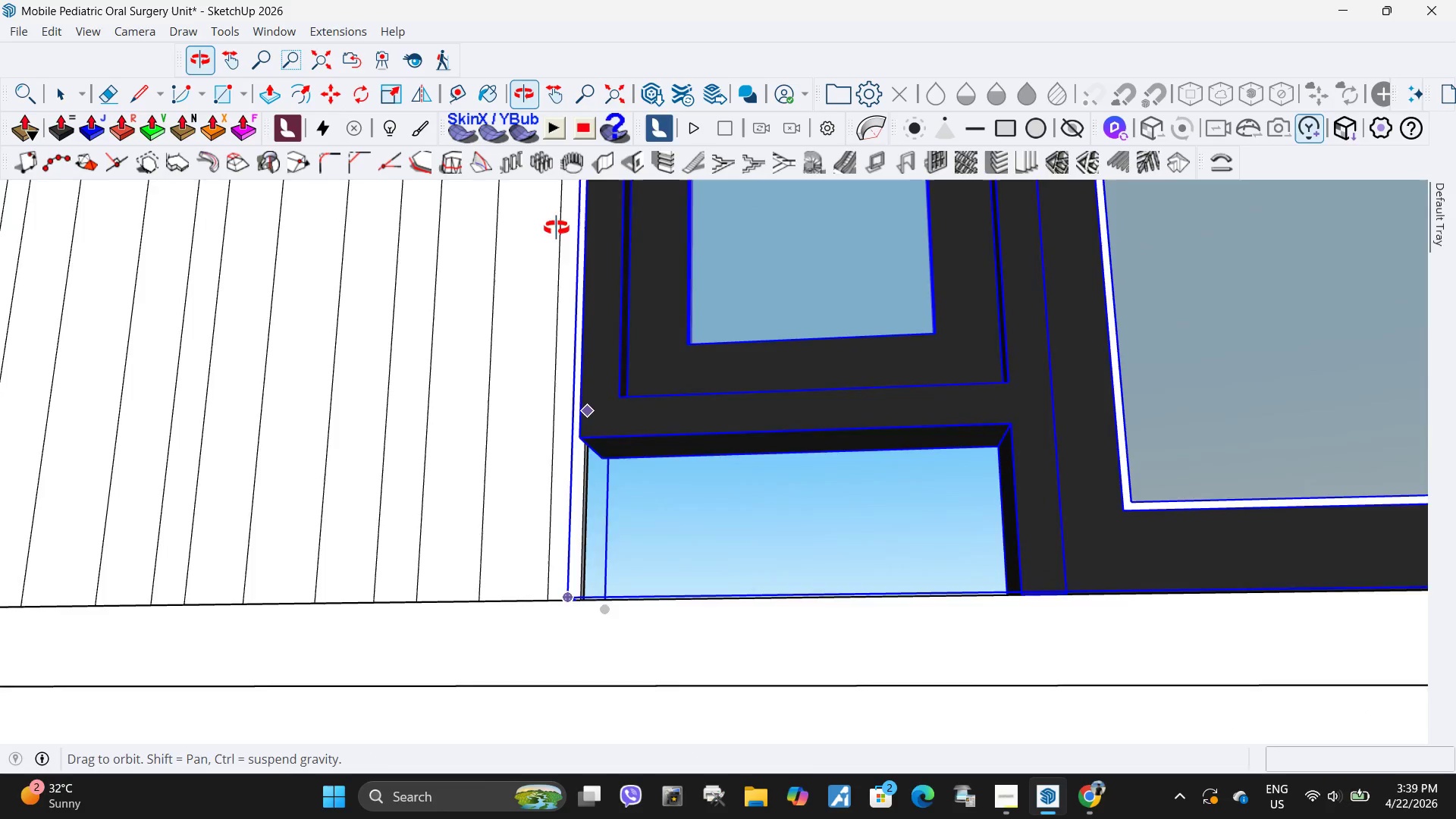 
scroll: coordinate [595, 436], scroll_direction: up, amount: 21.0
 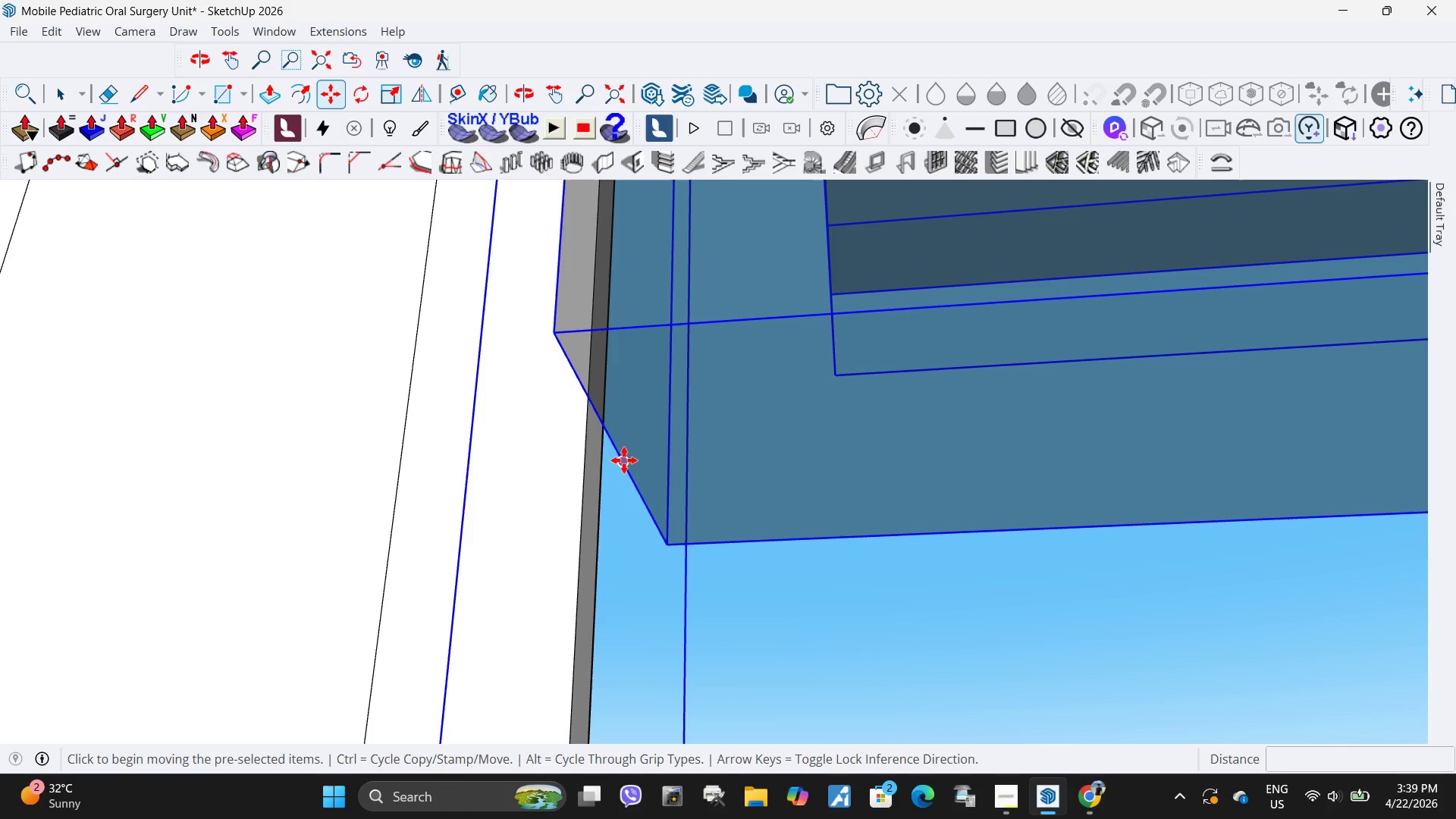 
left_click([624, 460])
 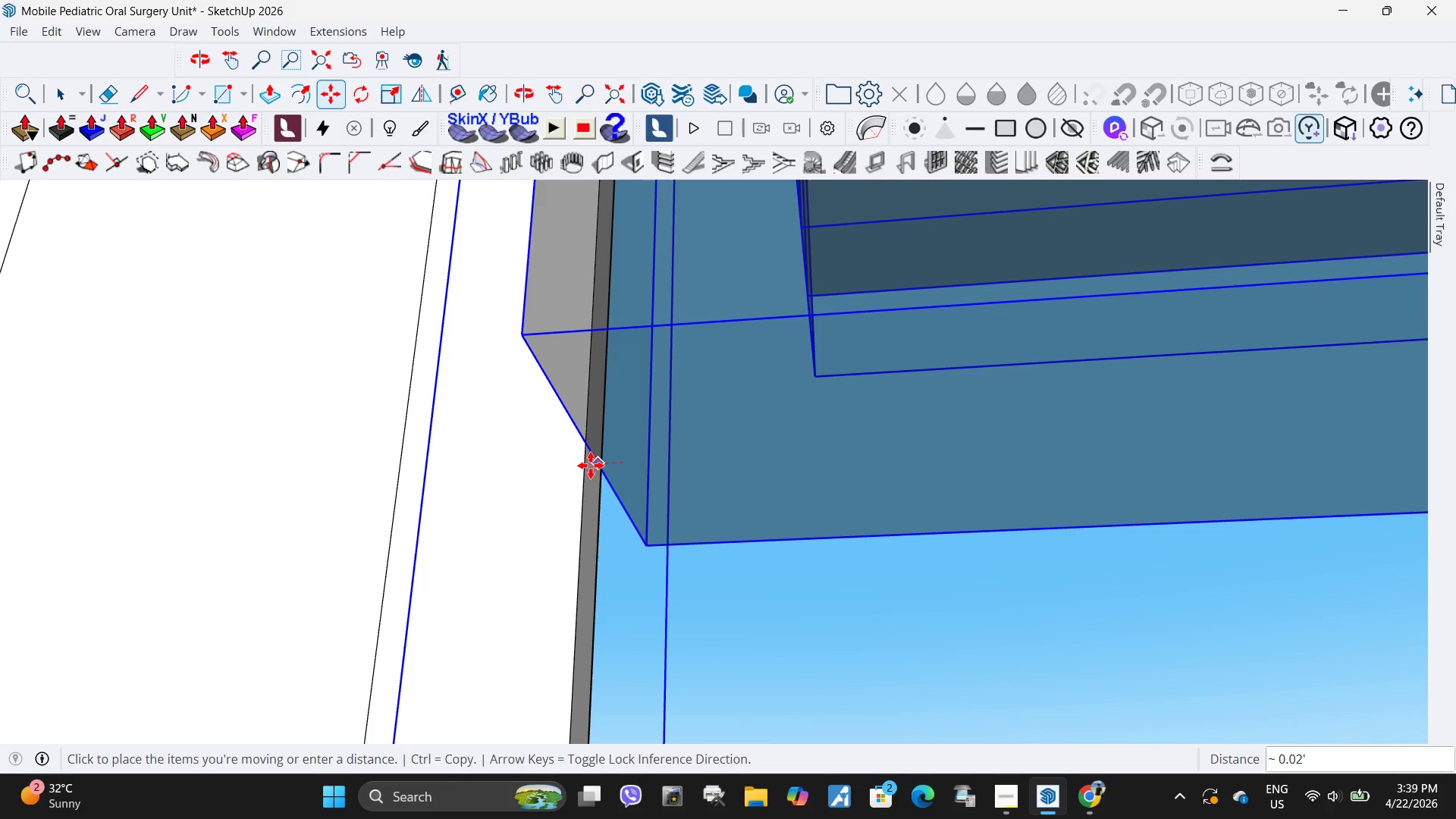 
left_click([591, 466])
 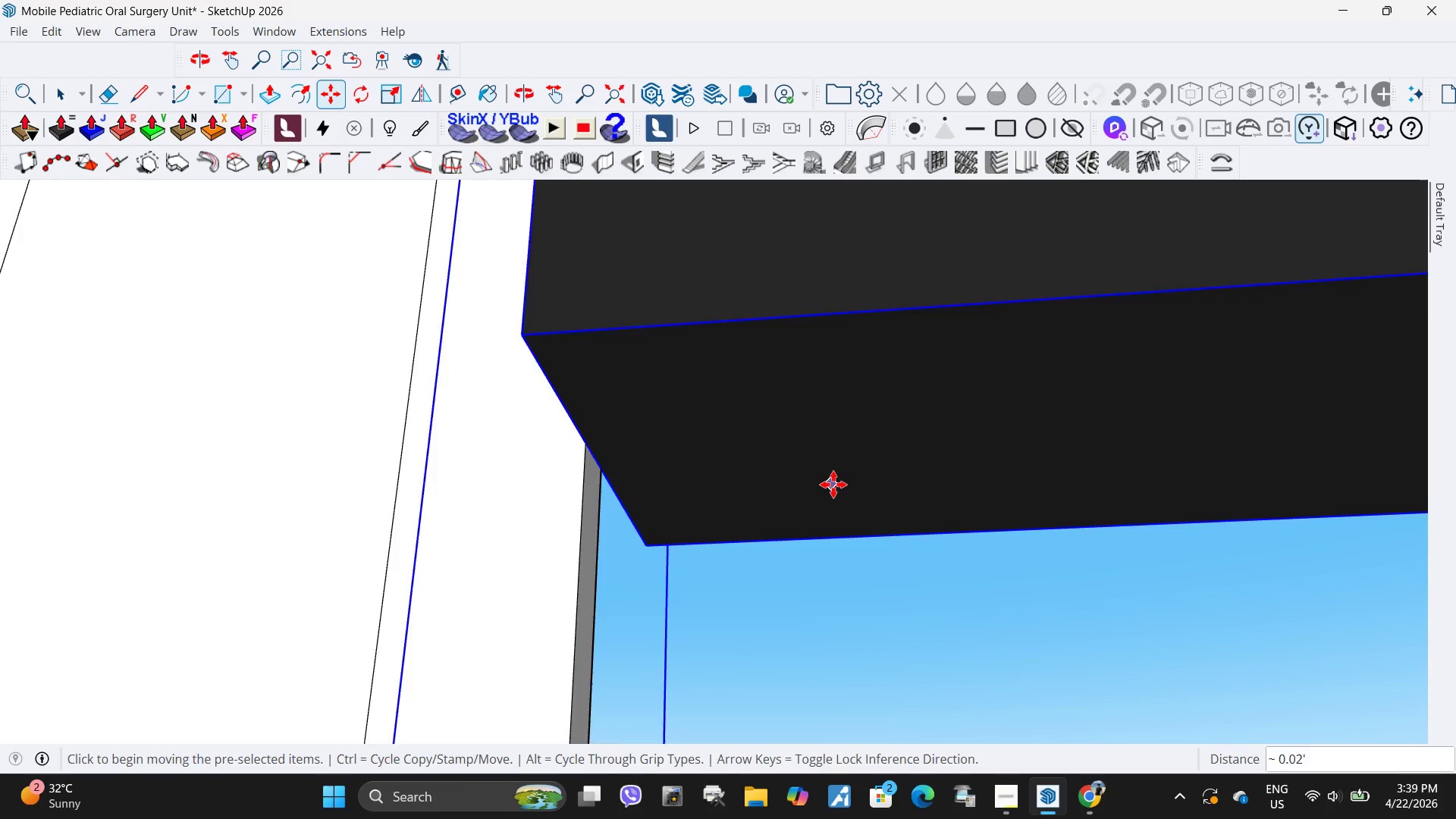 
scroll: coordinate [822, 485], scroll_direction: down, amount: 9.0
 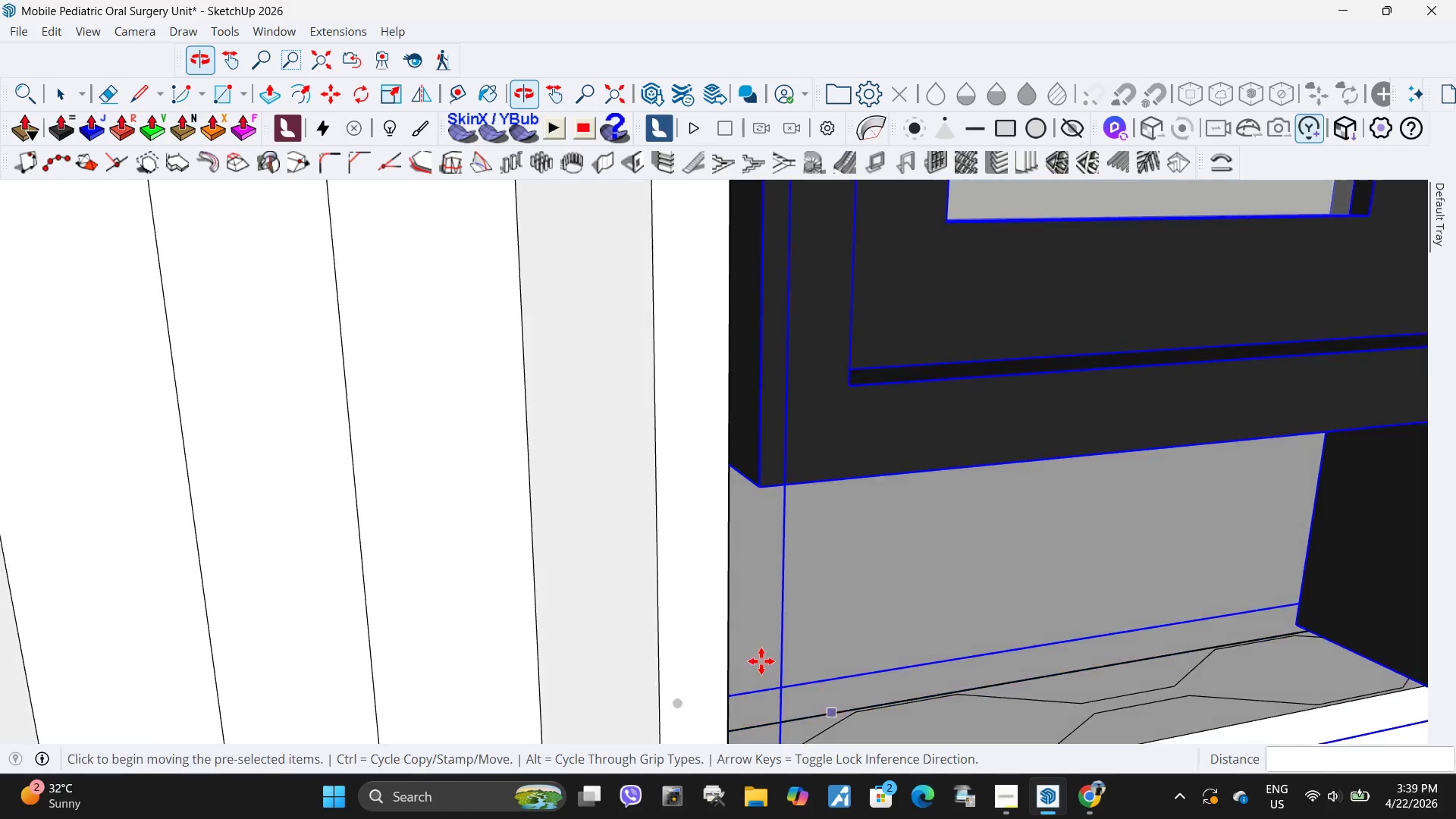 
key(Space)
 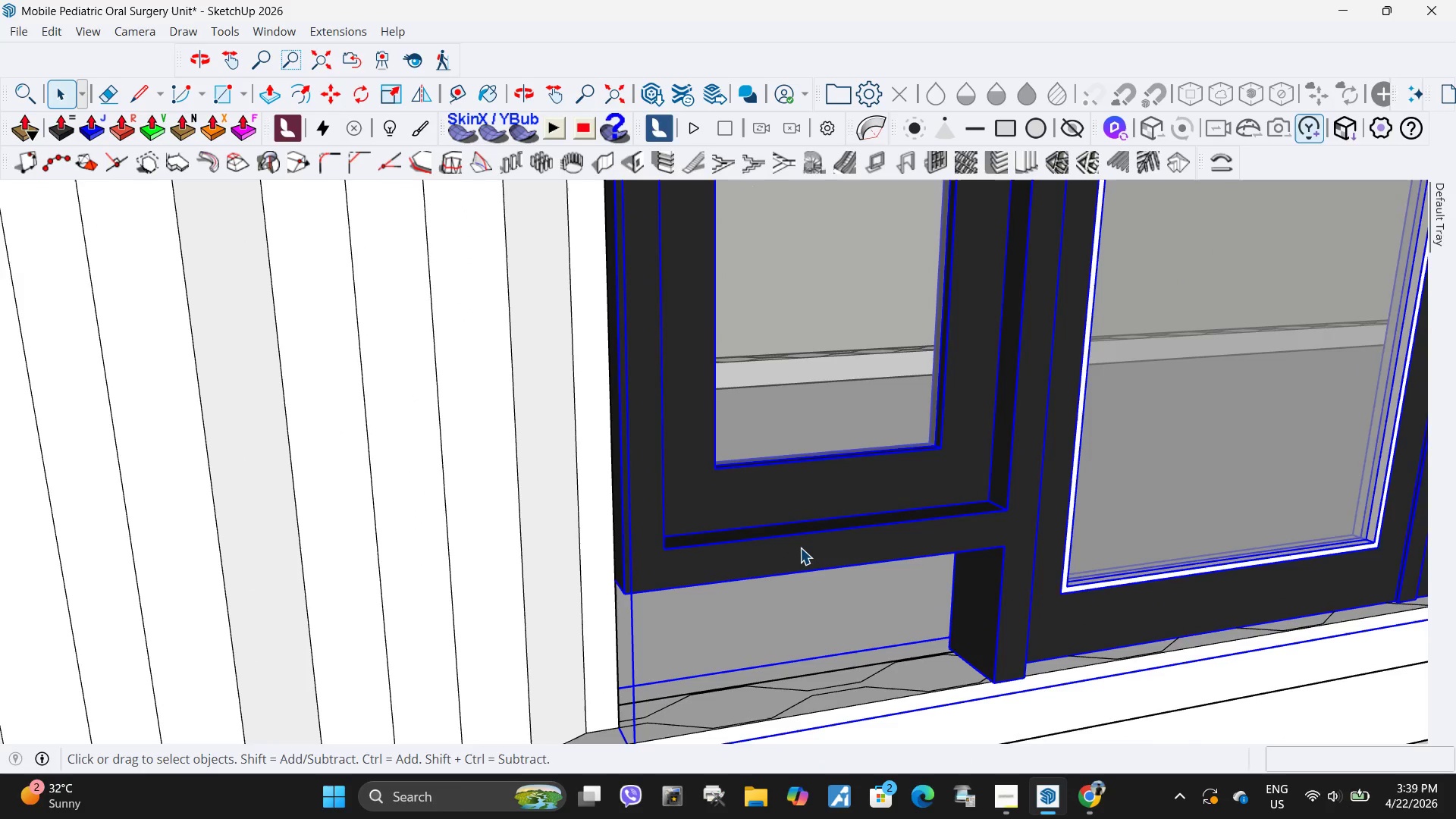 
double_click([800, 548])
 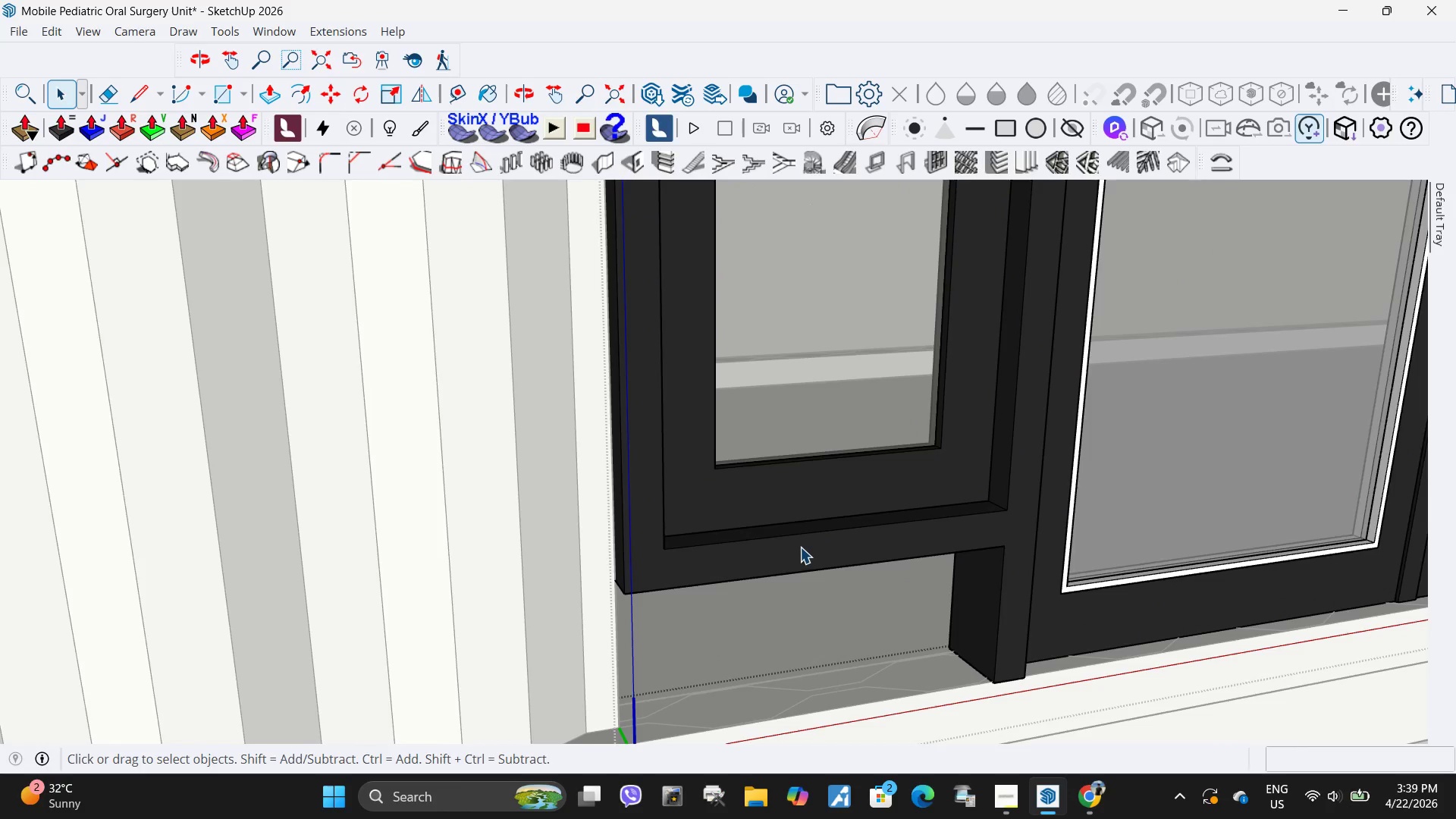 
scroll: coordinate [800, 547], scroll_direction: down, amount: 15.0
 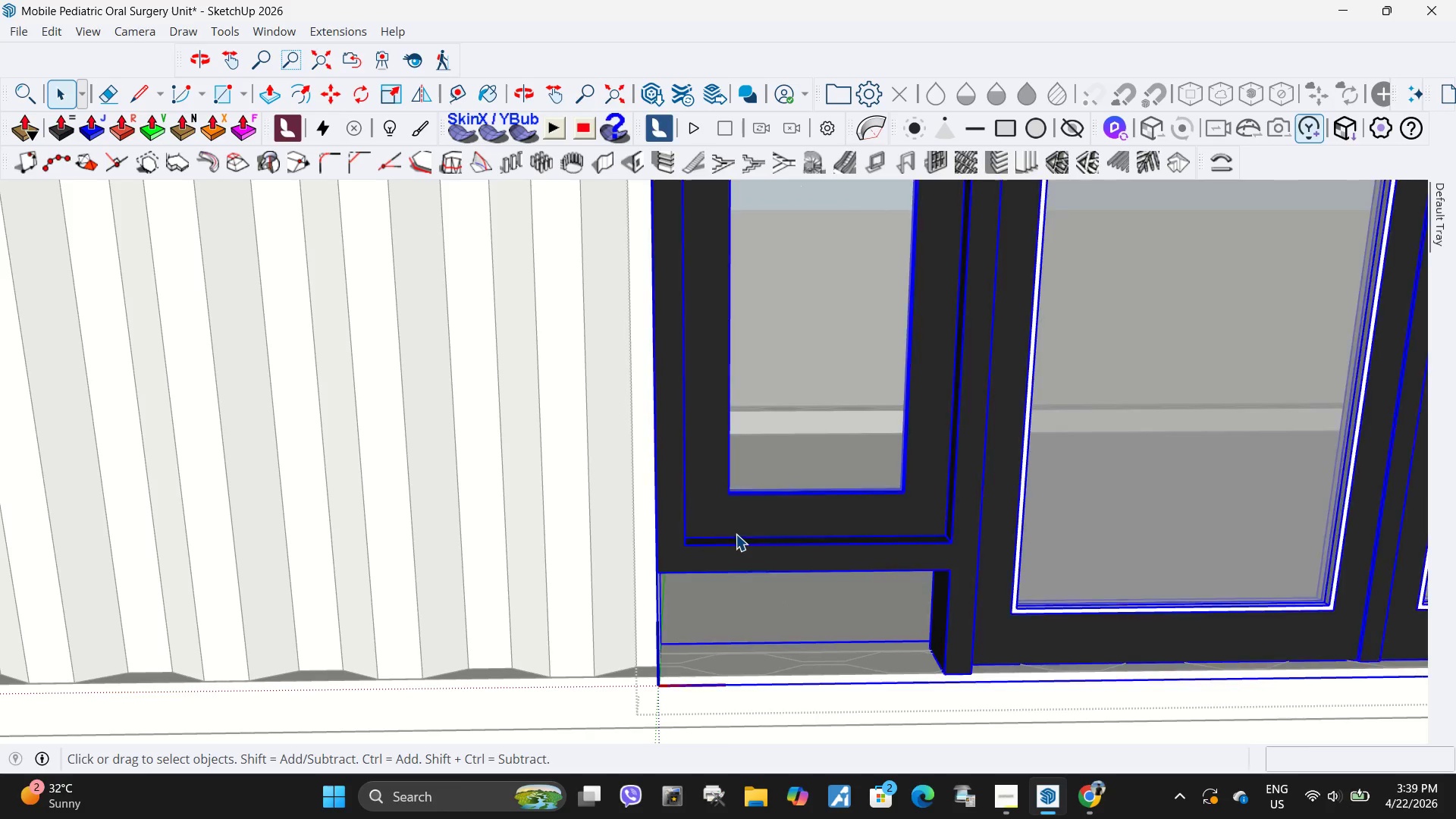 
double_click([736, 534])
 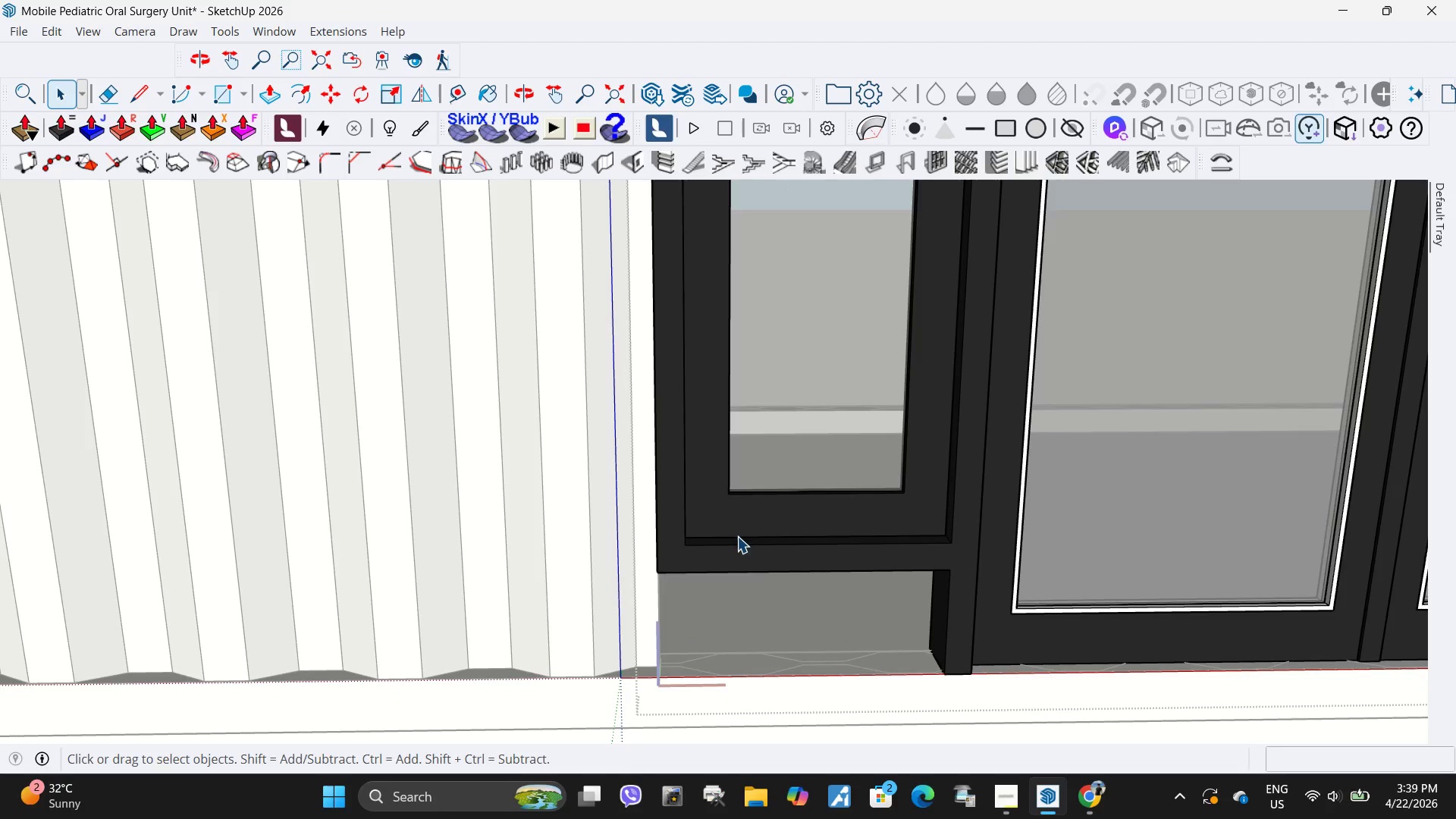 
triple_click([737, 536])
 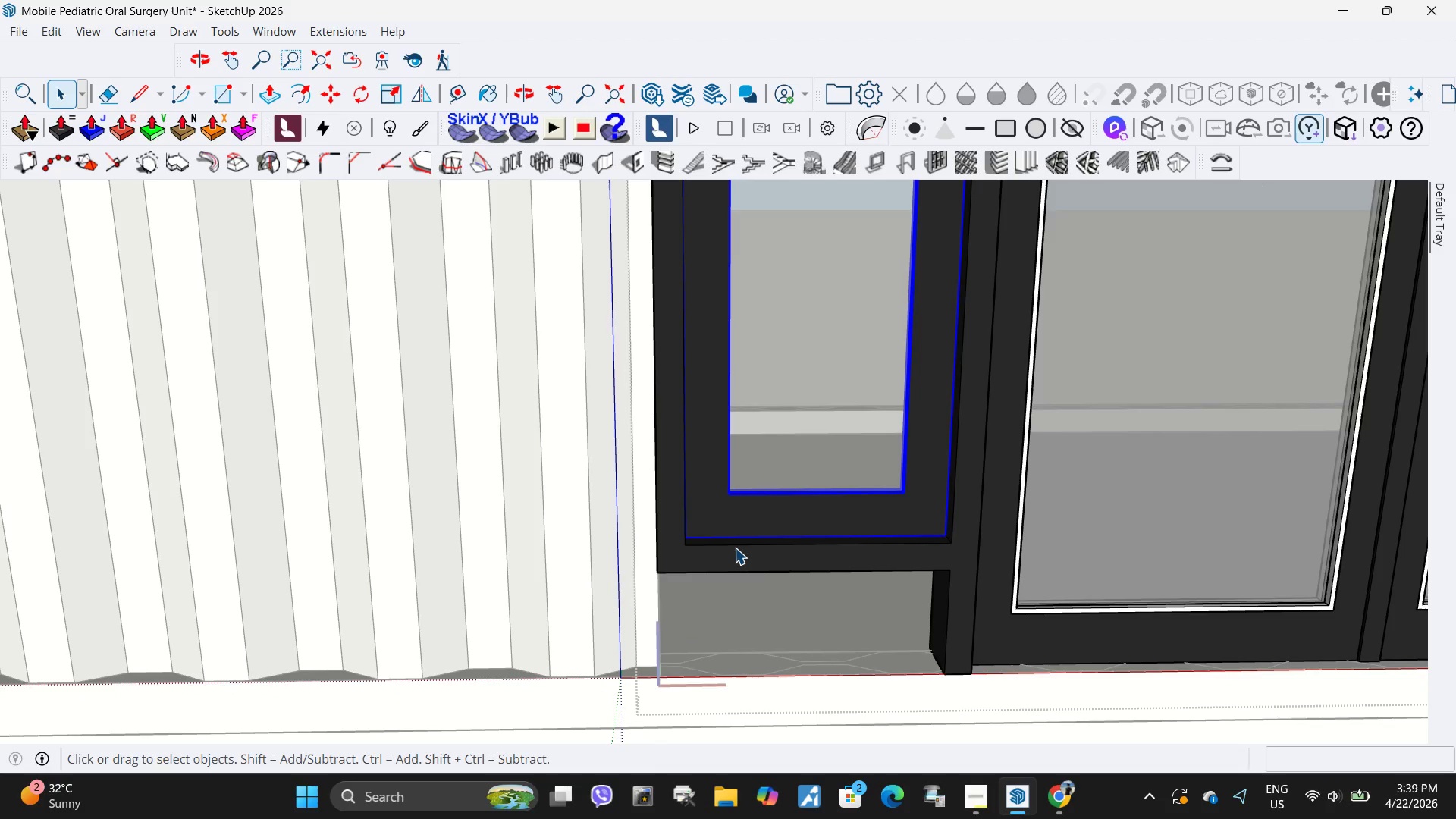 
left_click([735, 552])
 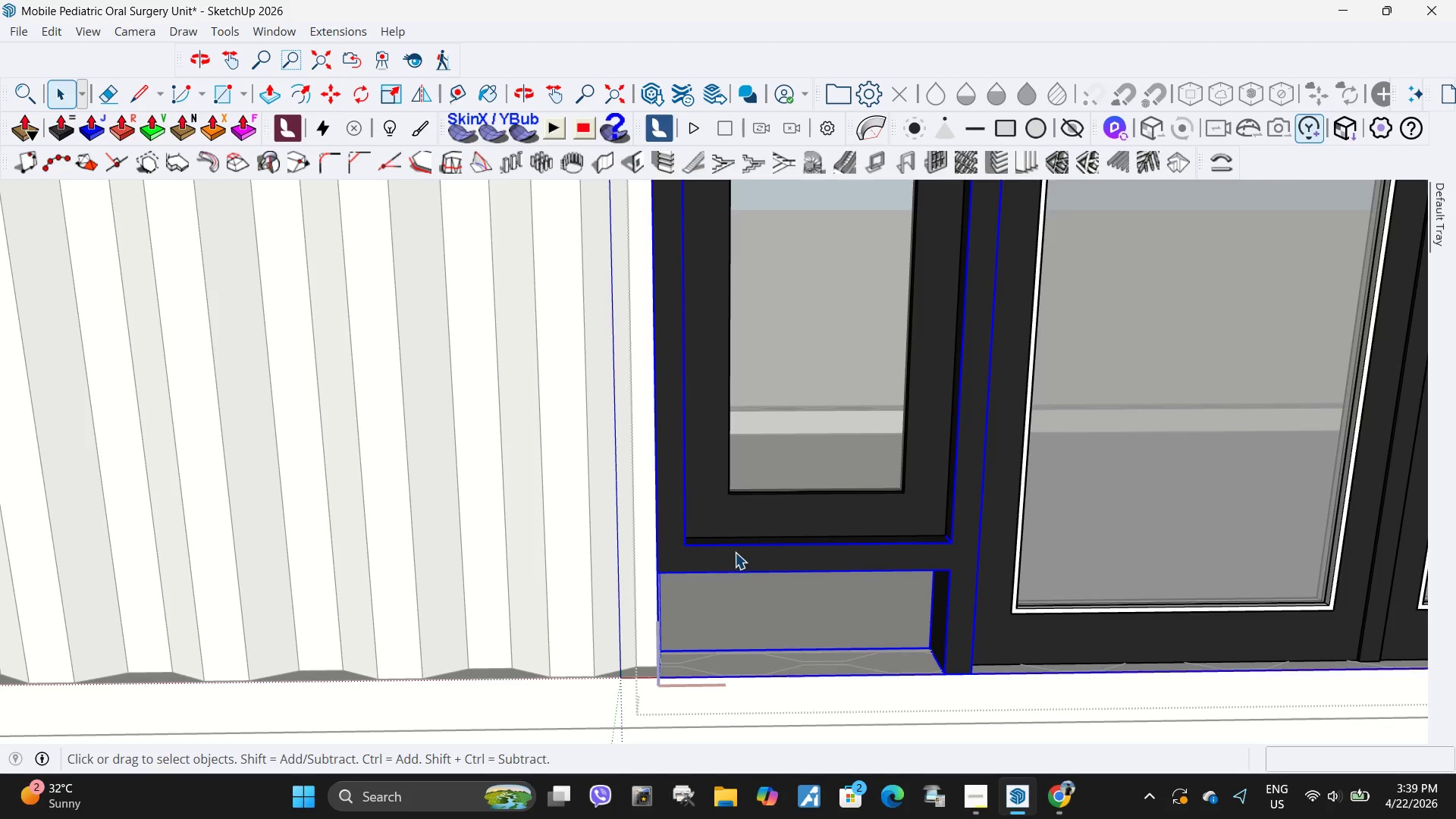 
left_click([735, 552])
 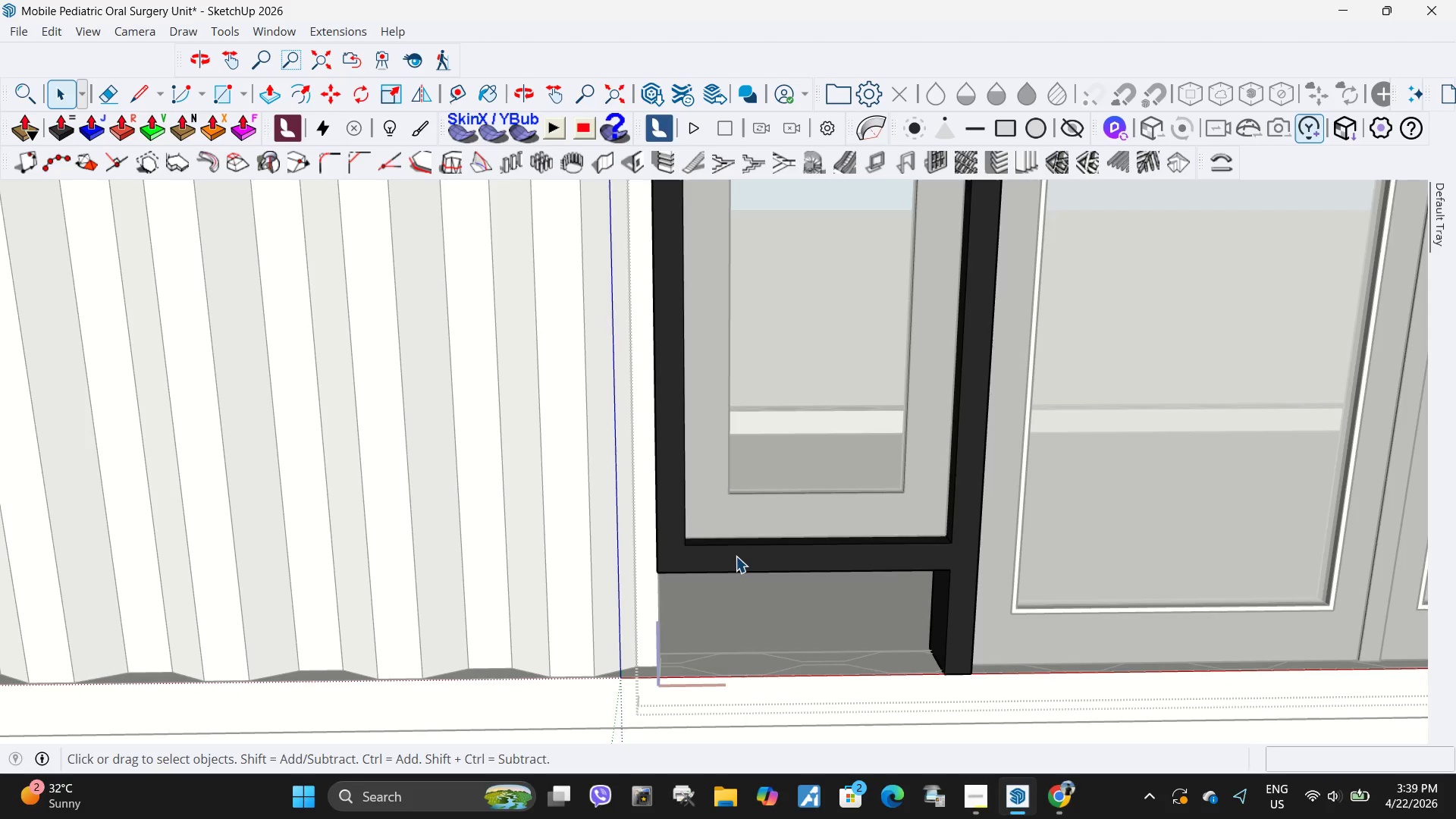 
triple_click([736, 556])
 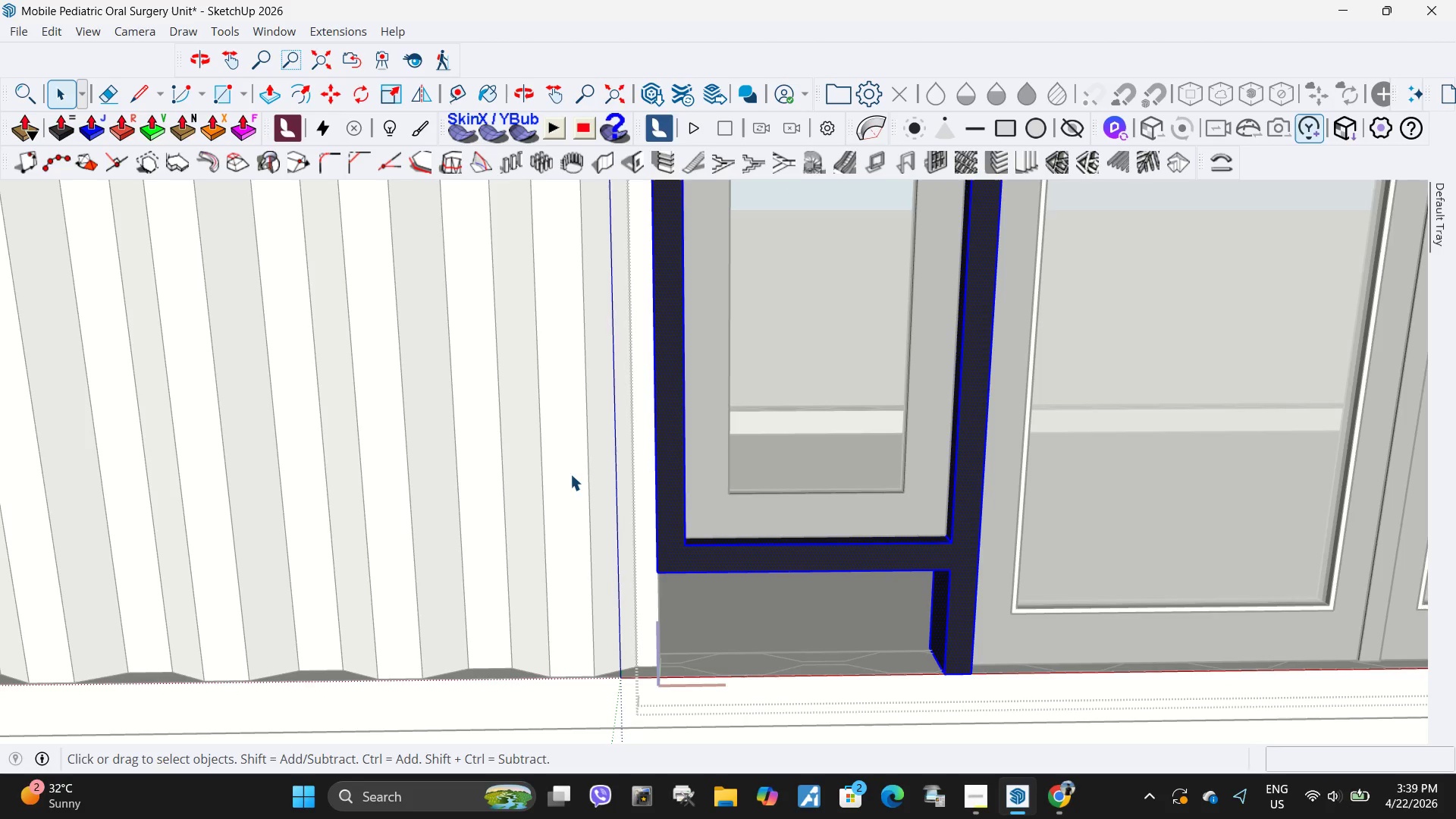 
left_click_drag(start_coordinate=[572, 466], to_coordinate=[911, 654])
 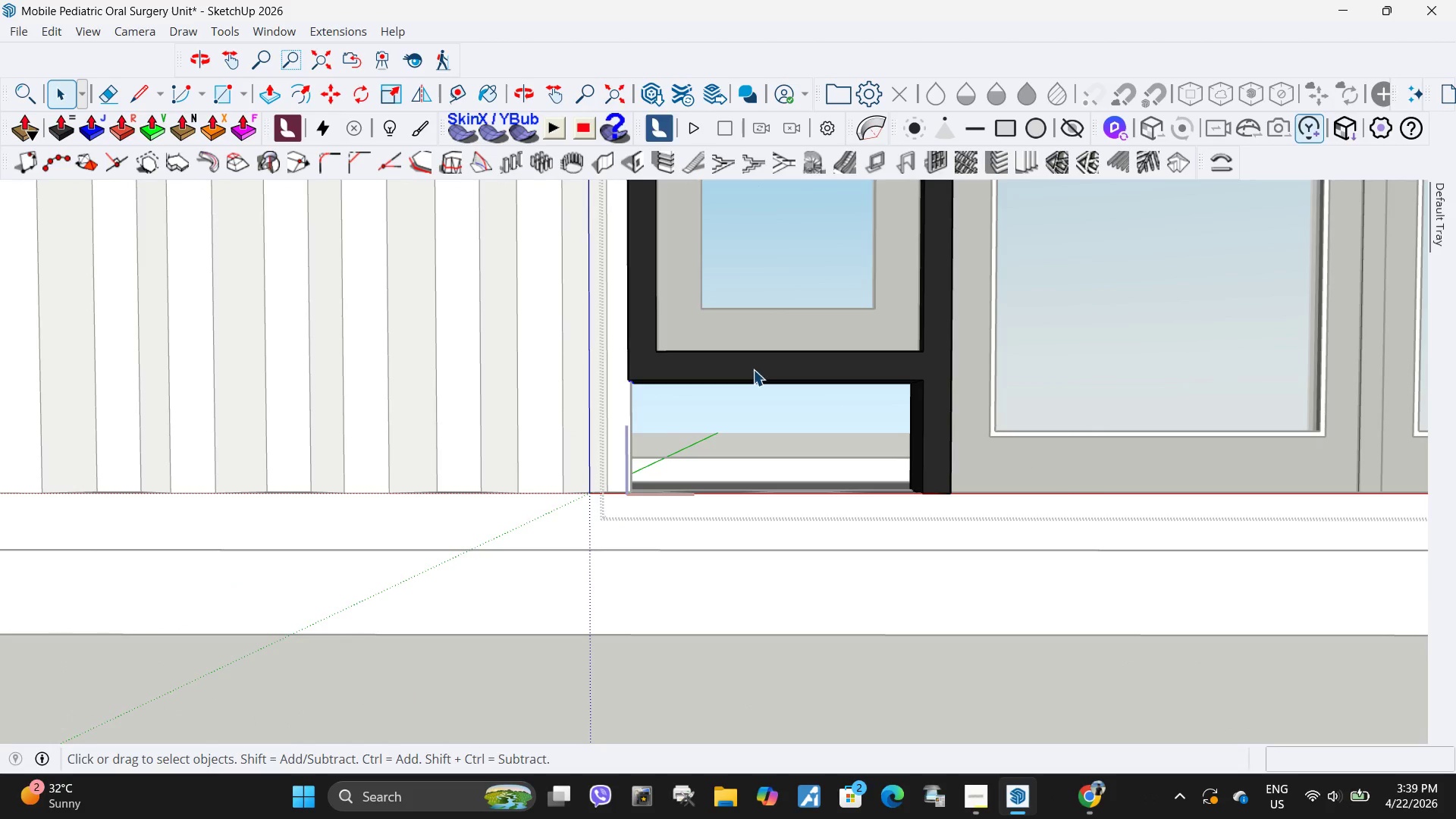 
double_click([754, 370])
 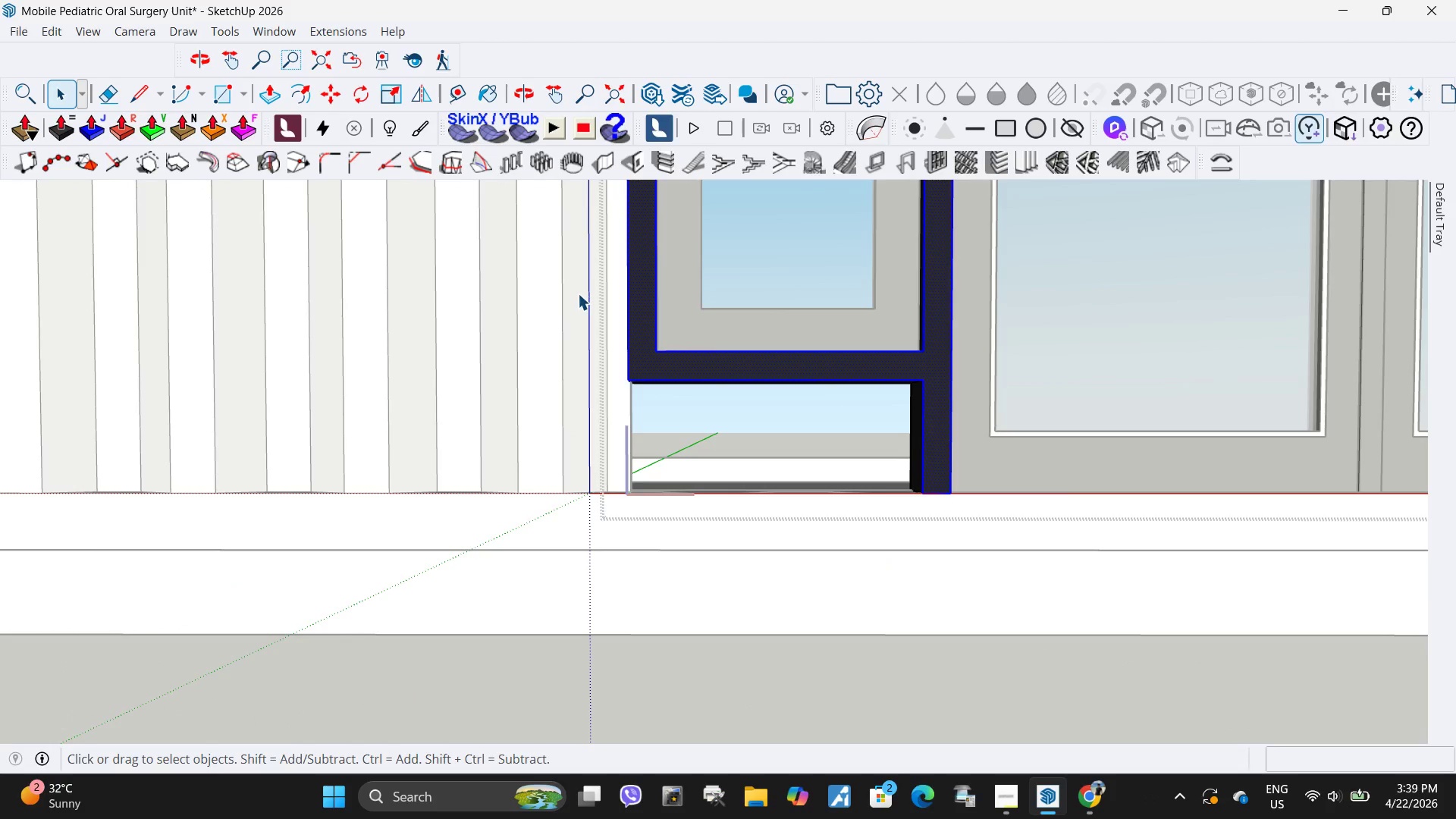 
left_click_drag(start_coordinate=[581, 299], to_coordinate=[943, 397])
 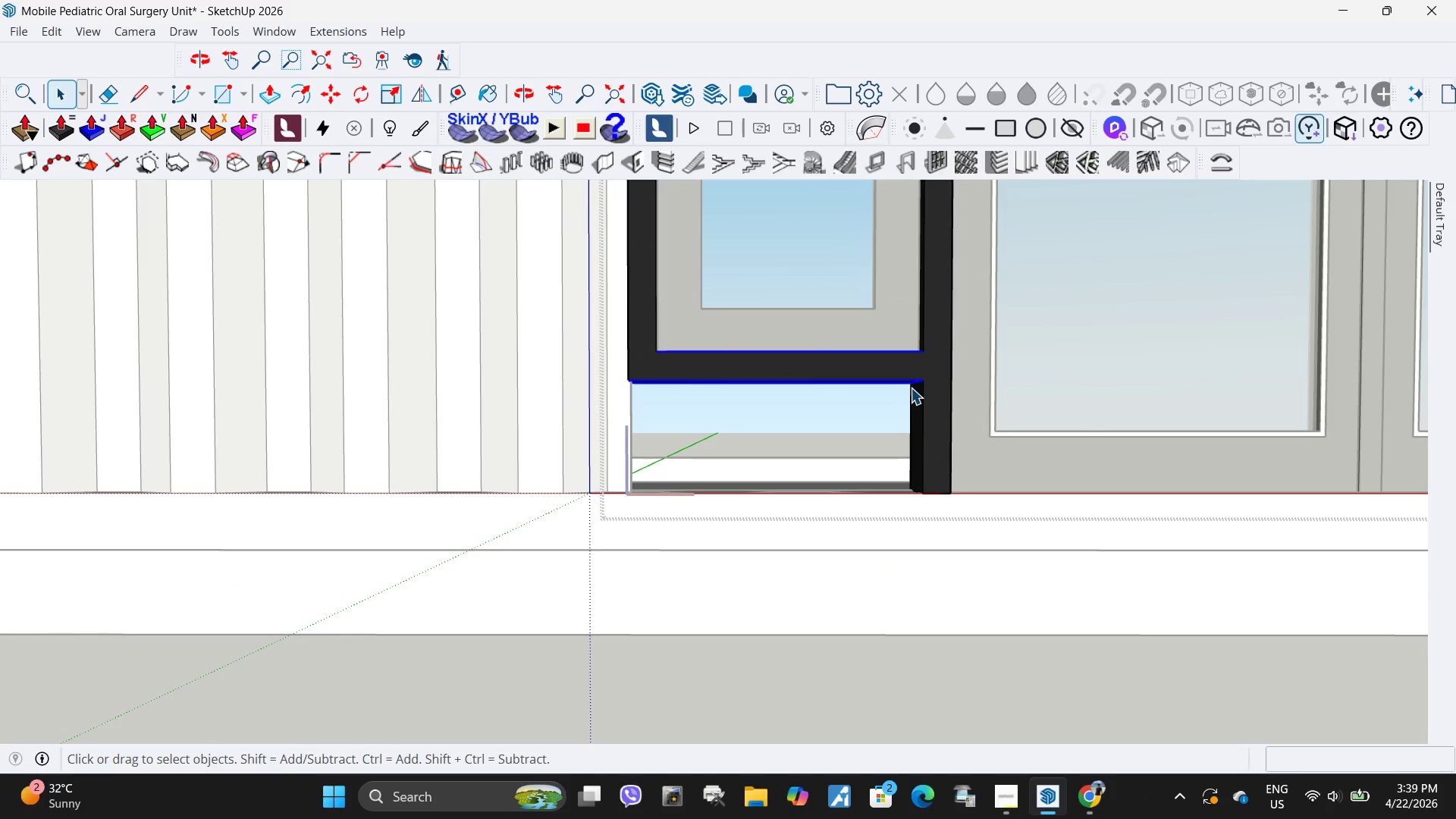 
key(M)
 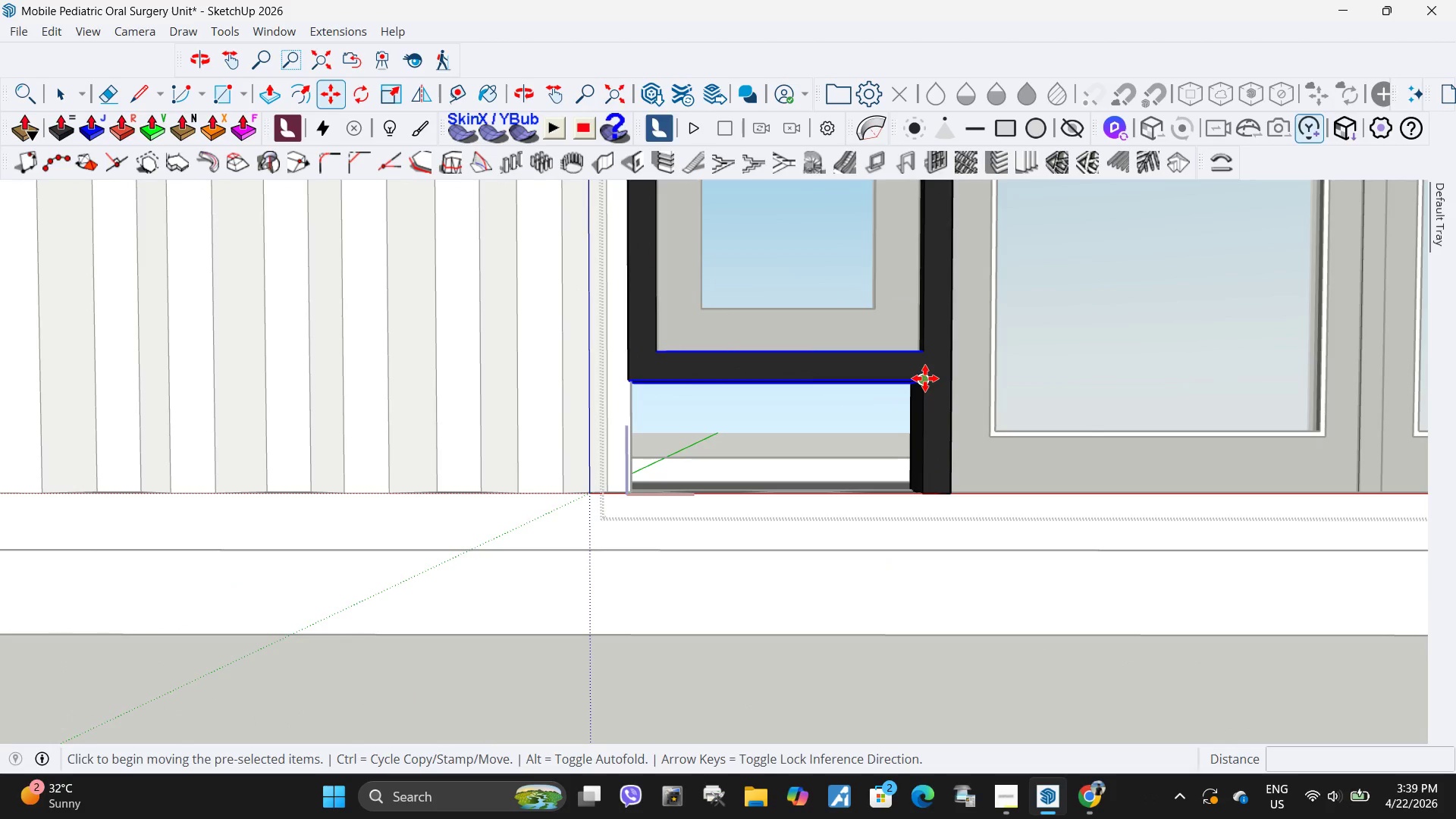 
left_click([925, 378])
 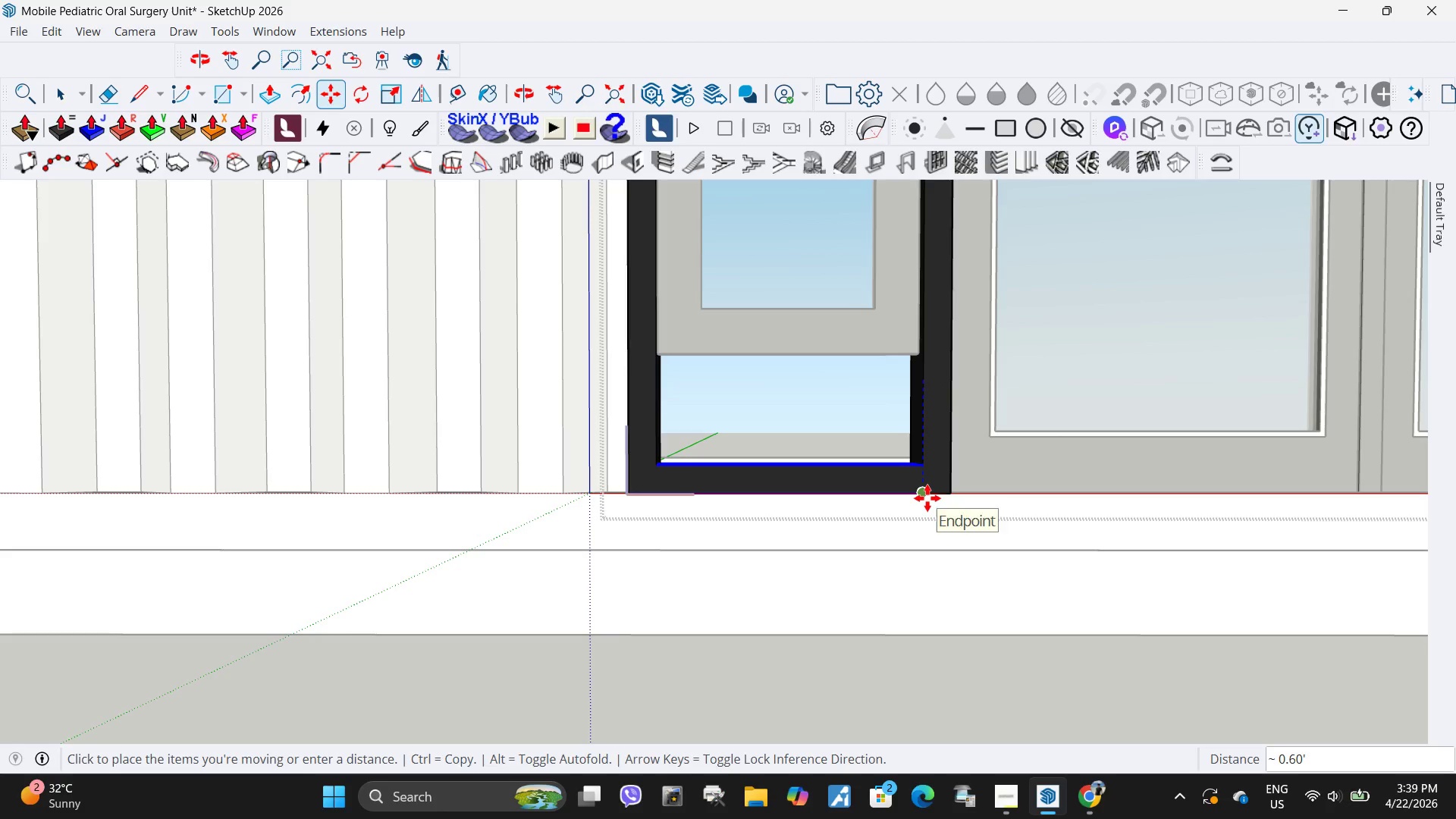 
left_click([927, 498])
 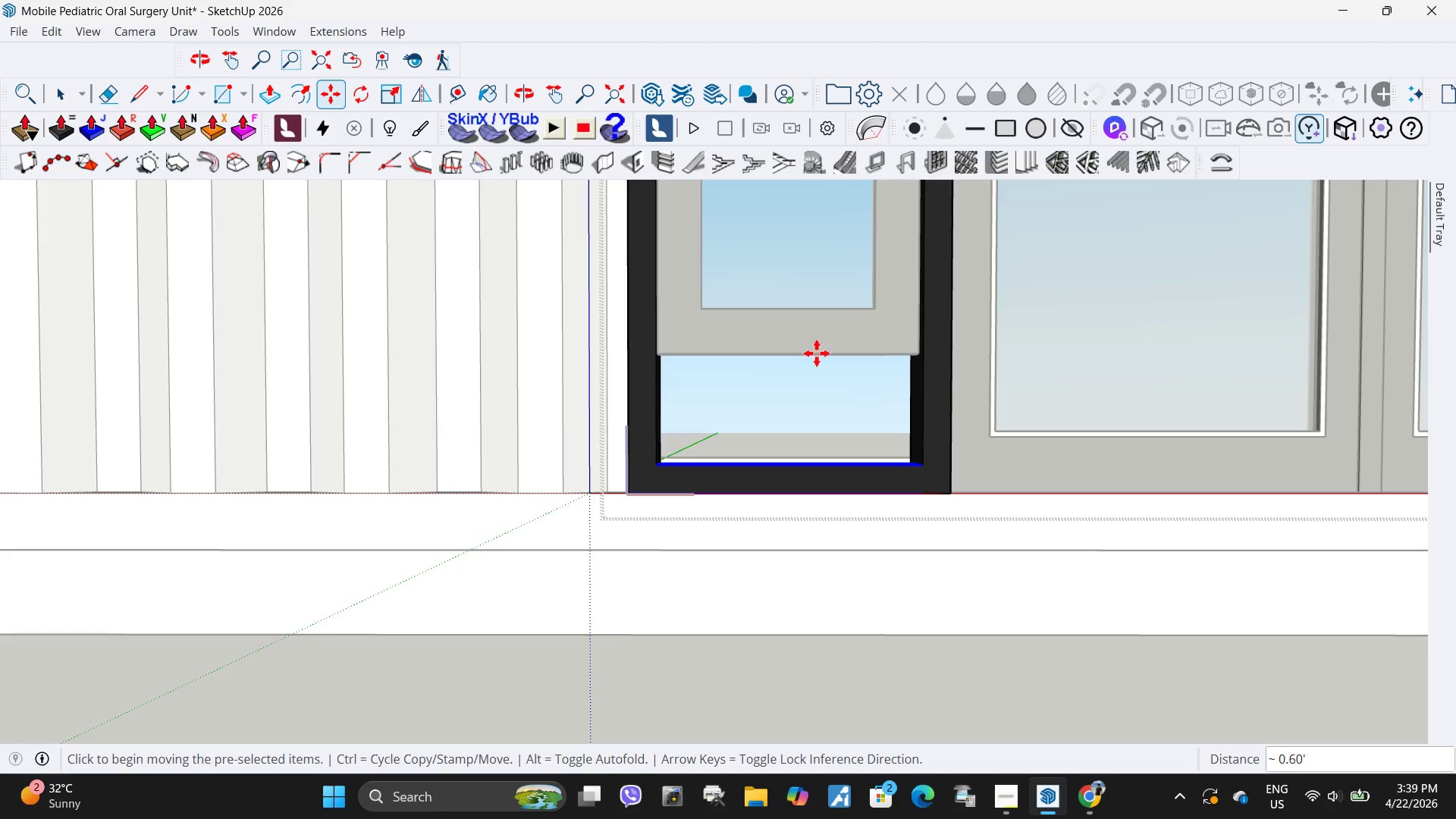 
key(Space)
 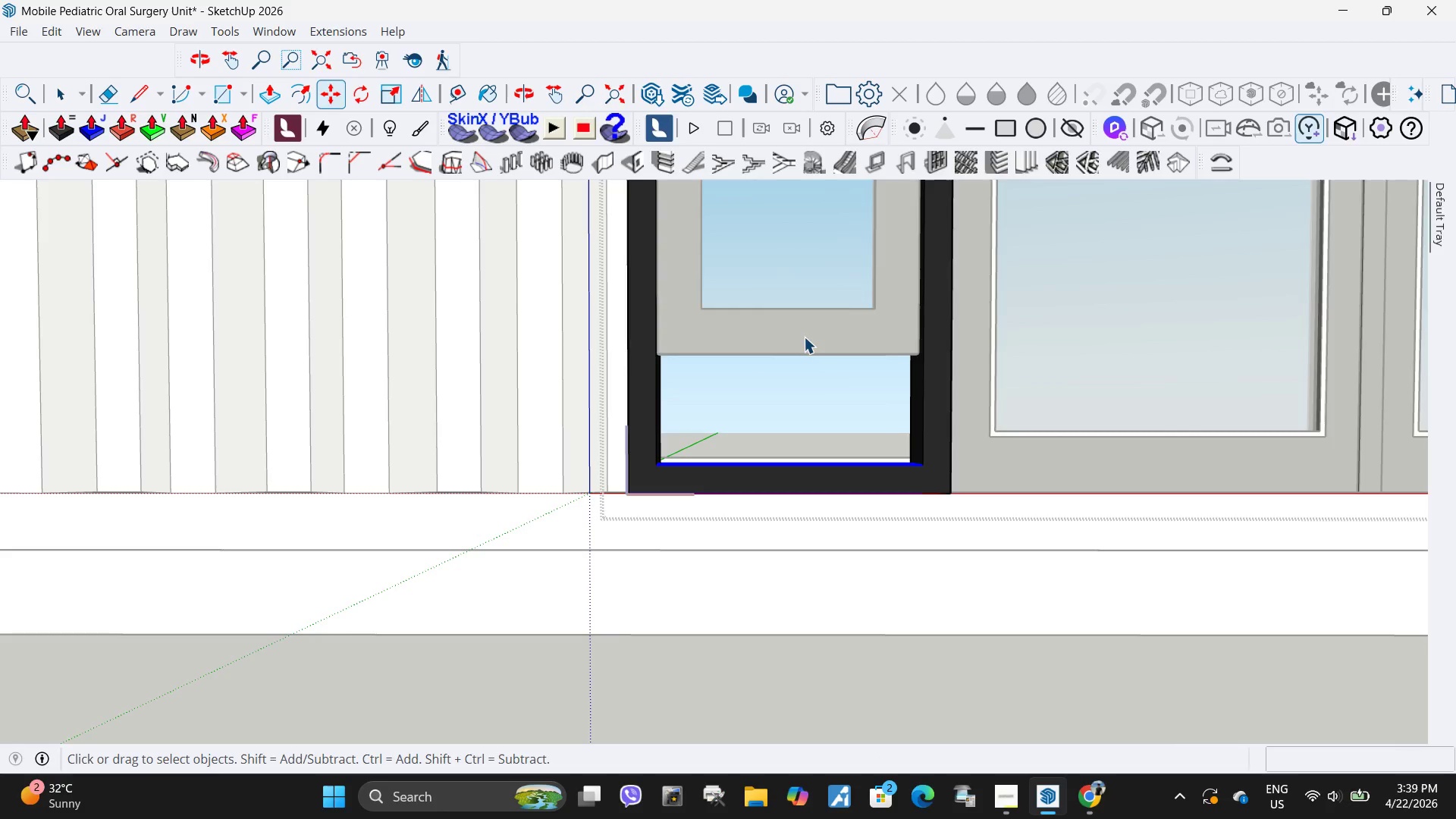 
key(Escape)
 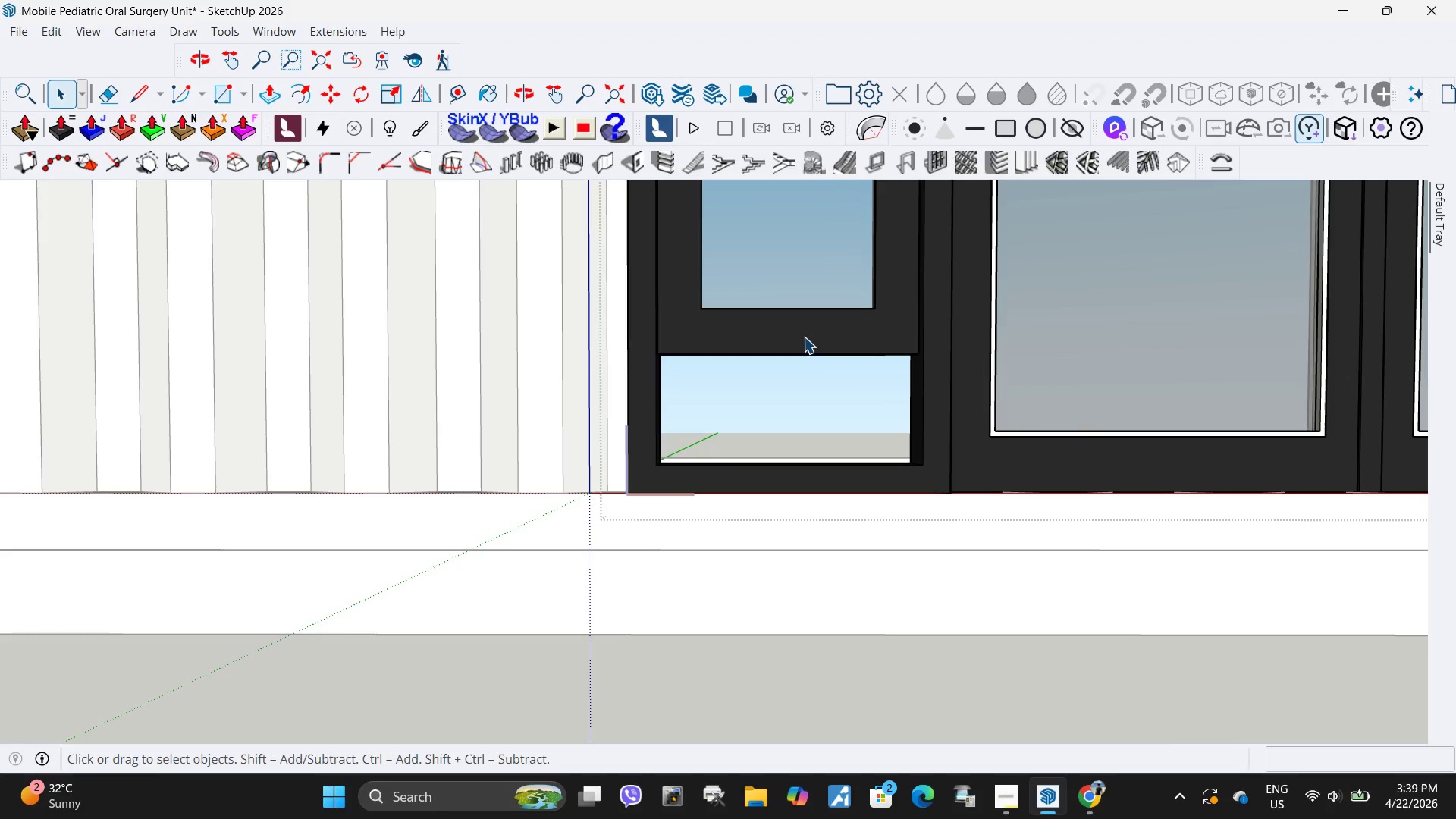 
left_click([804, 337])
 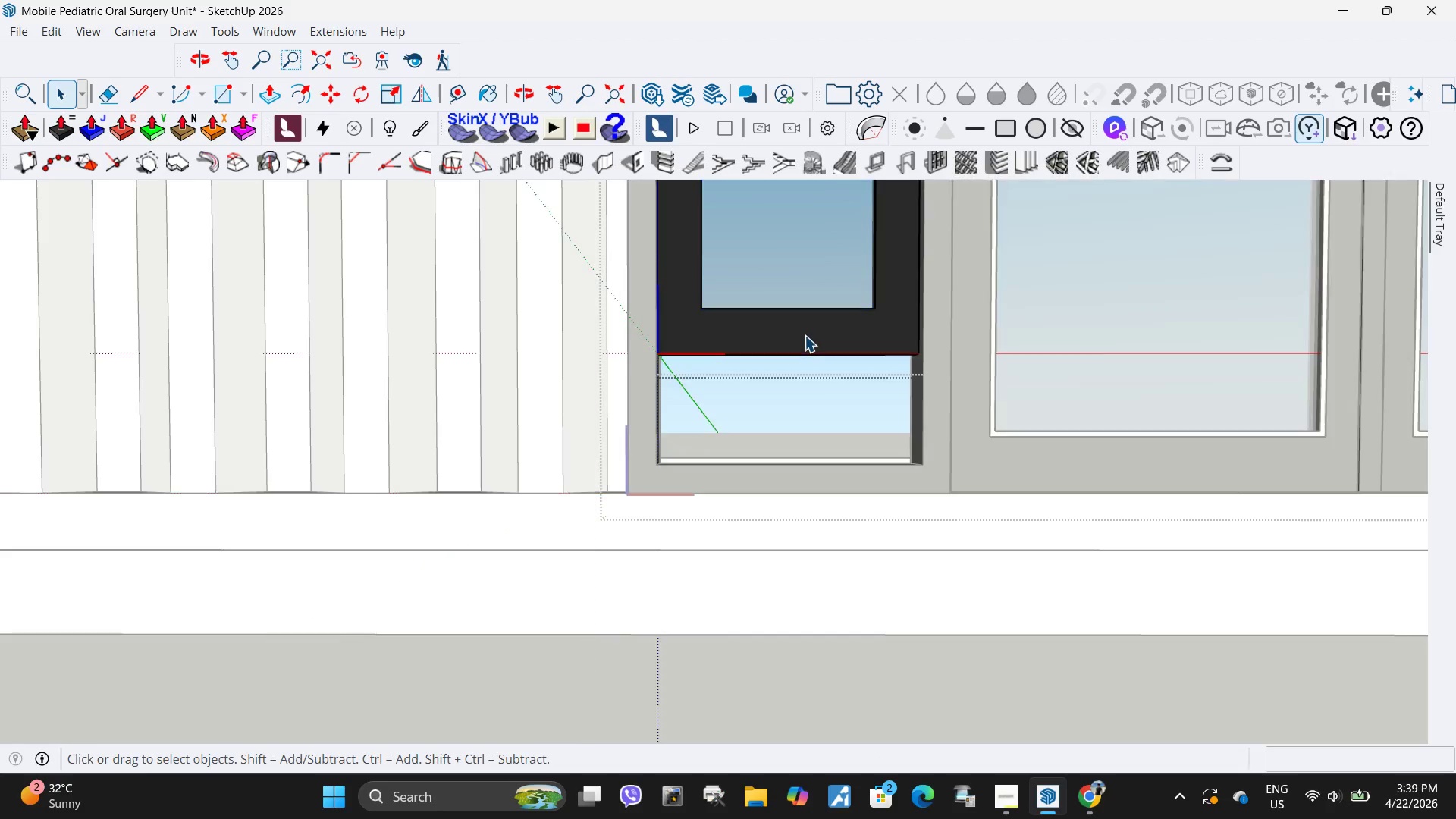 
triple_click([805, 335])
 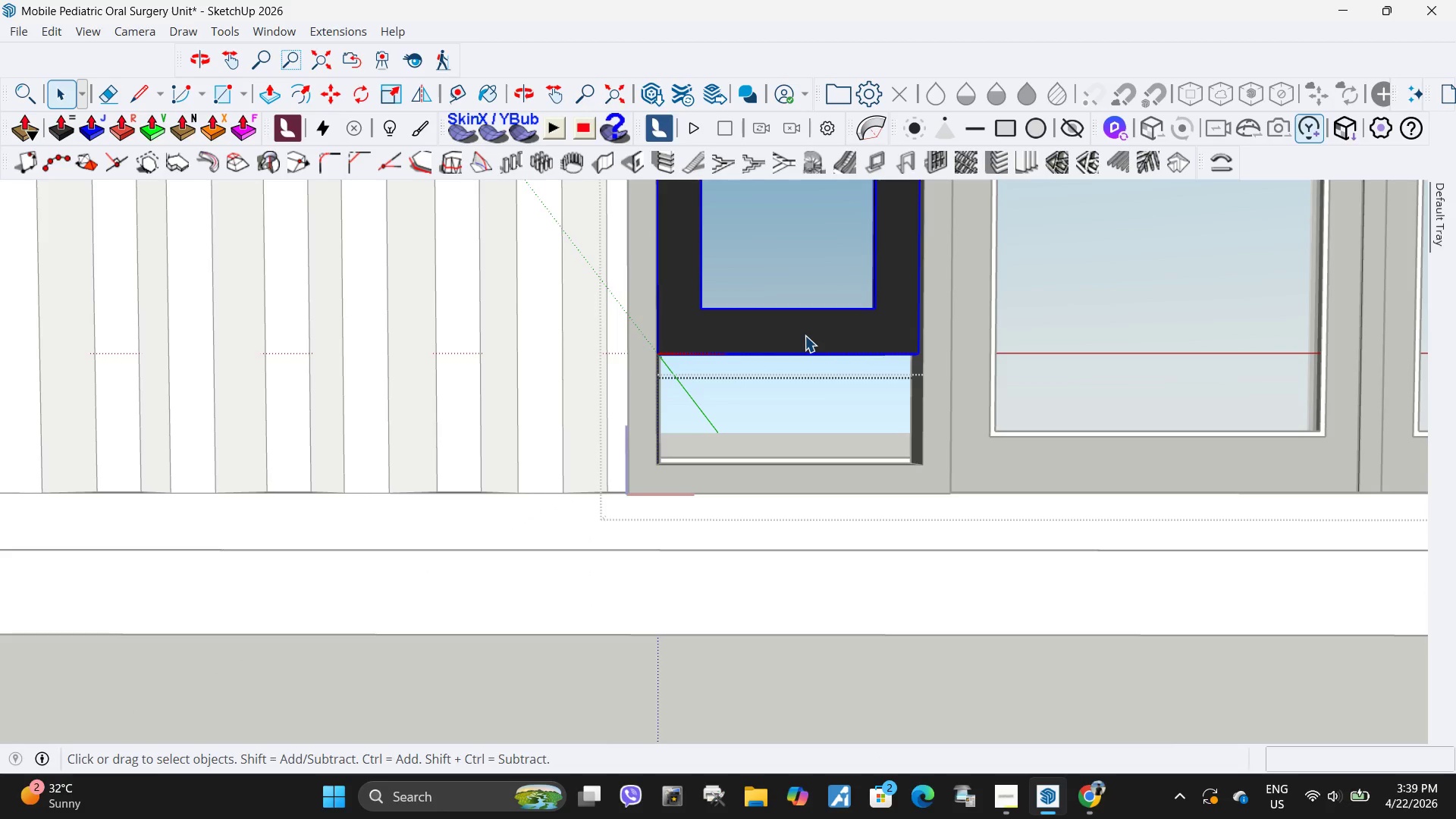 
triple_click([805, 335])
 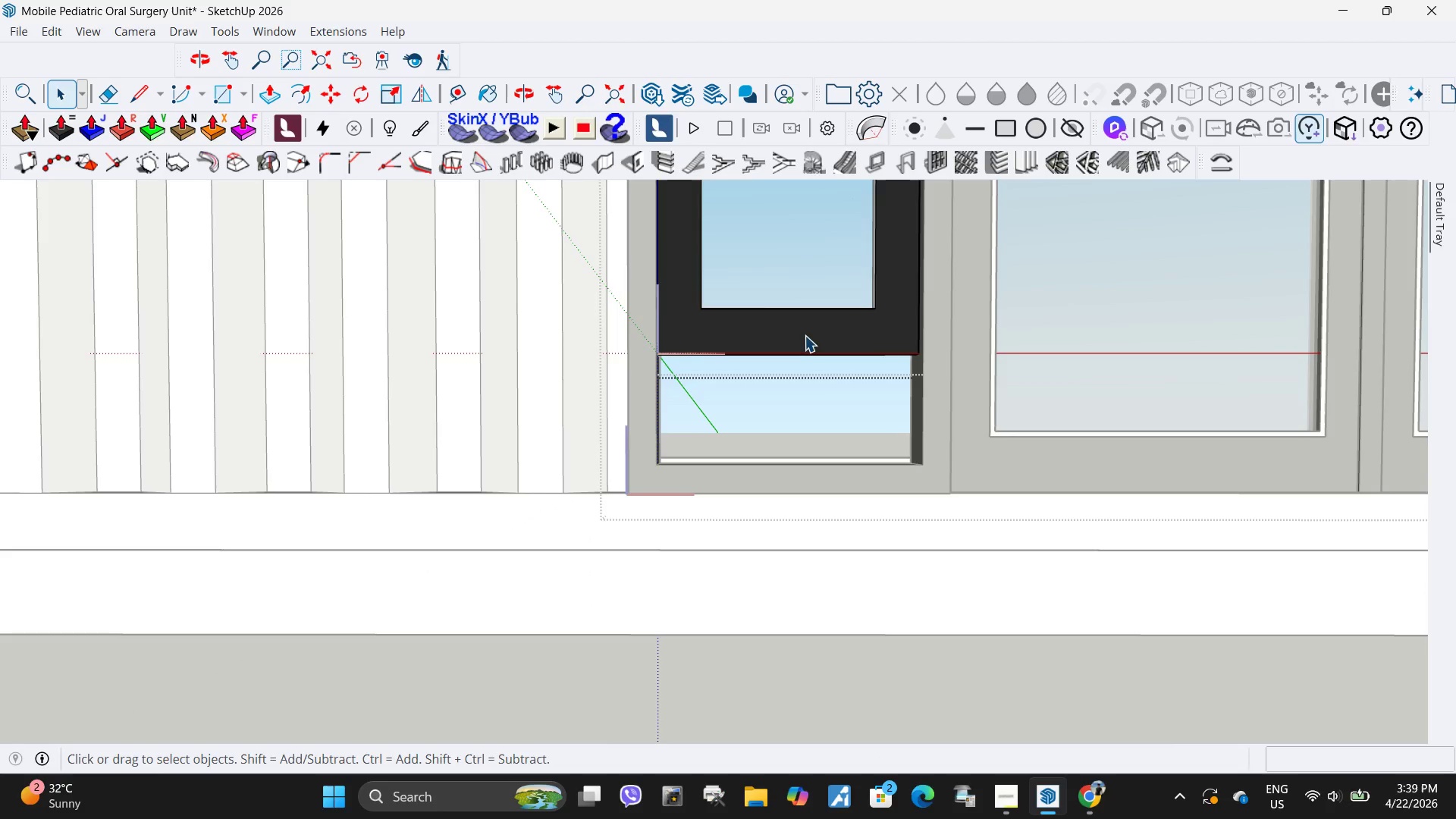 
triple_click([805, 335])
 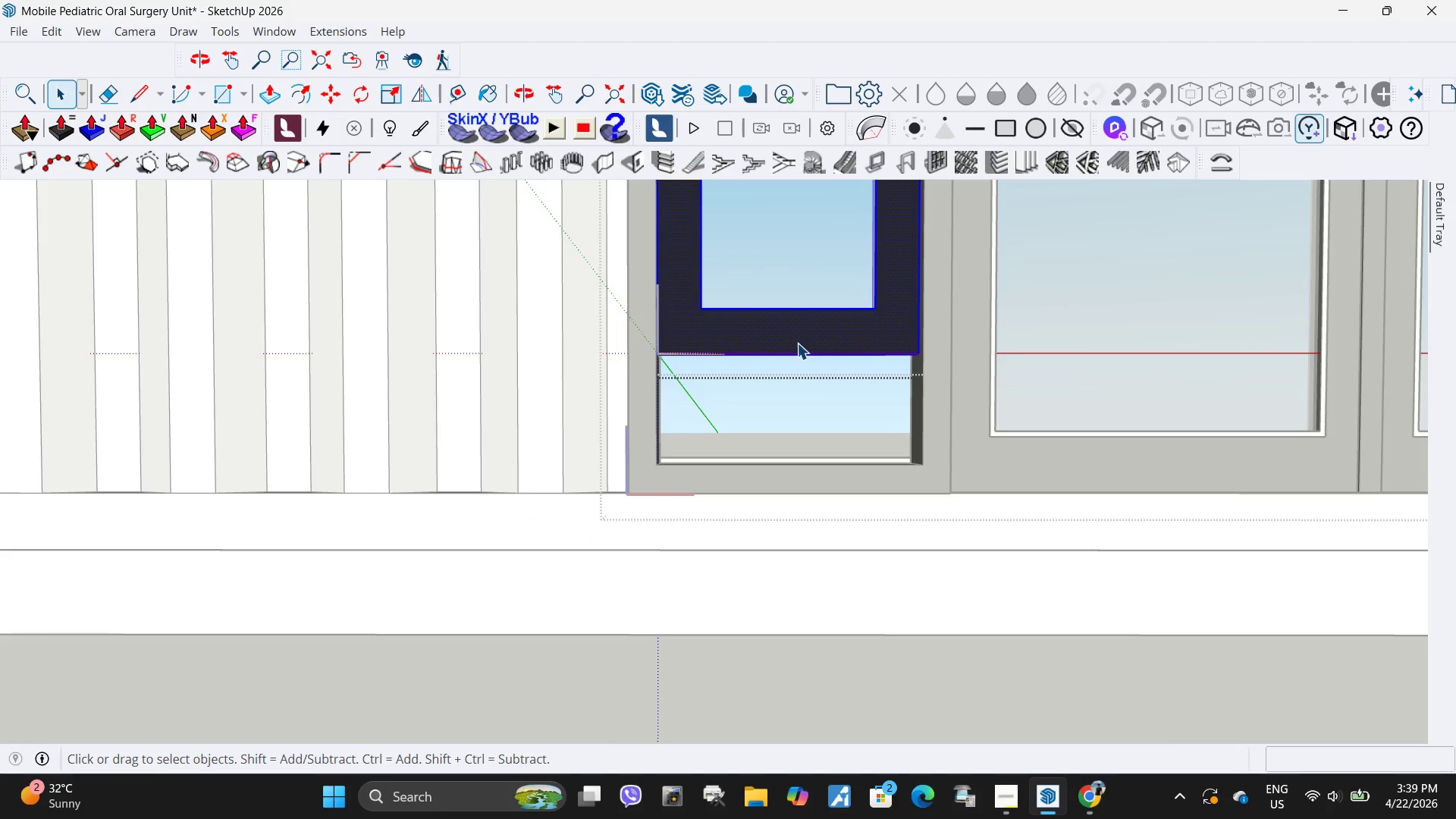 
triple_click([797, 343])
 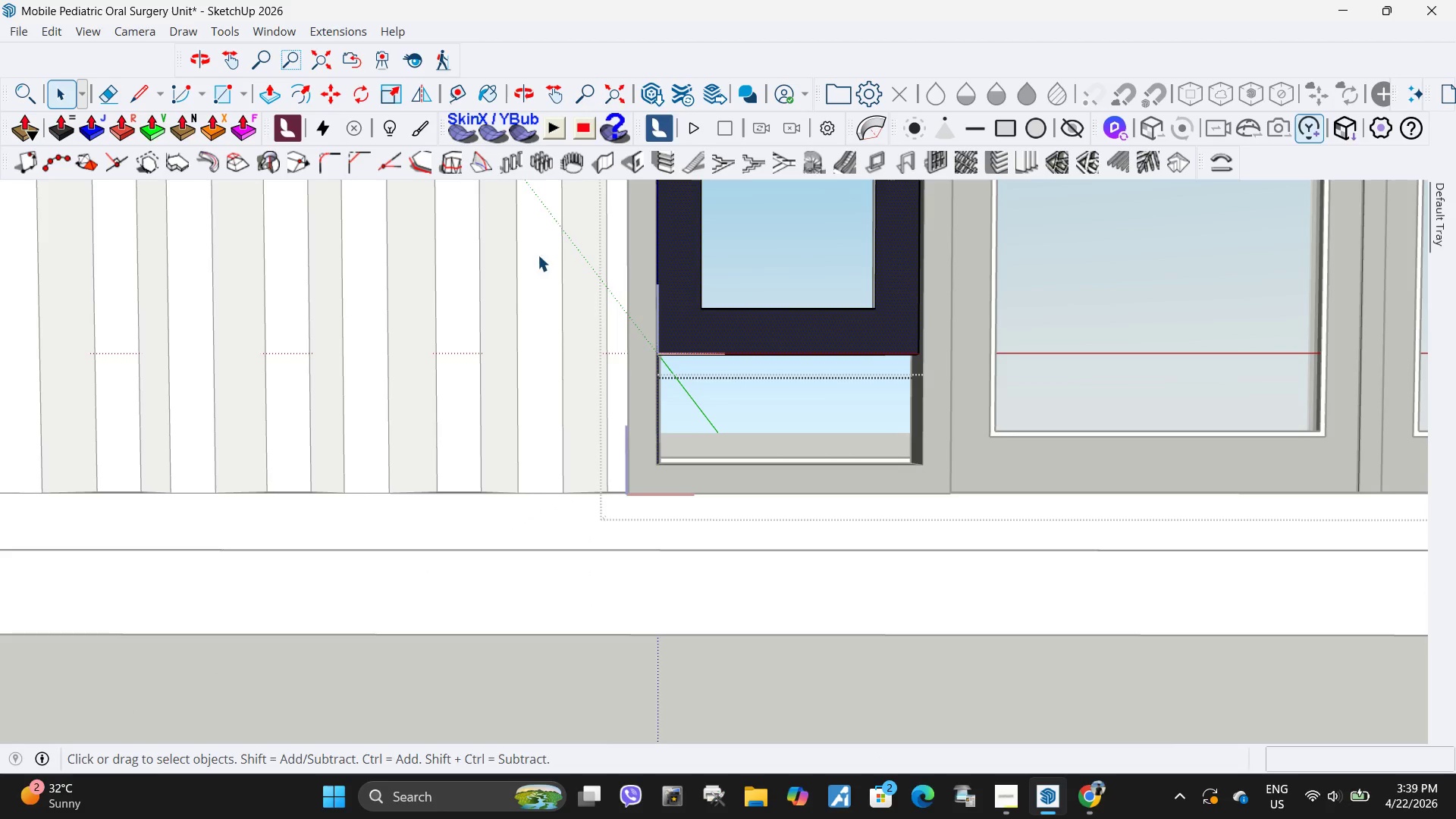 
left_click([641, 275])
 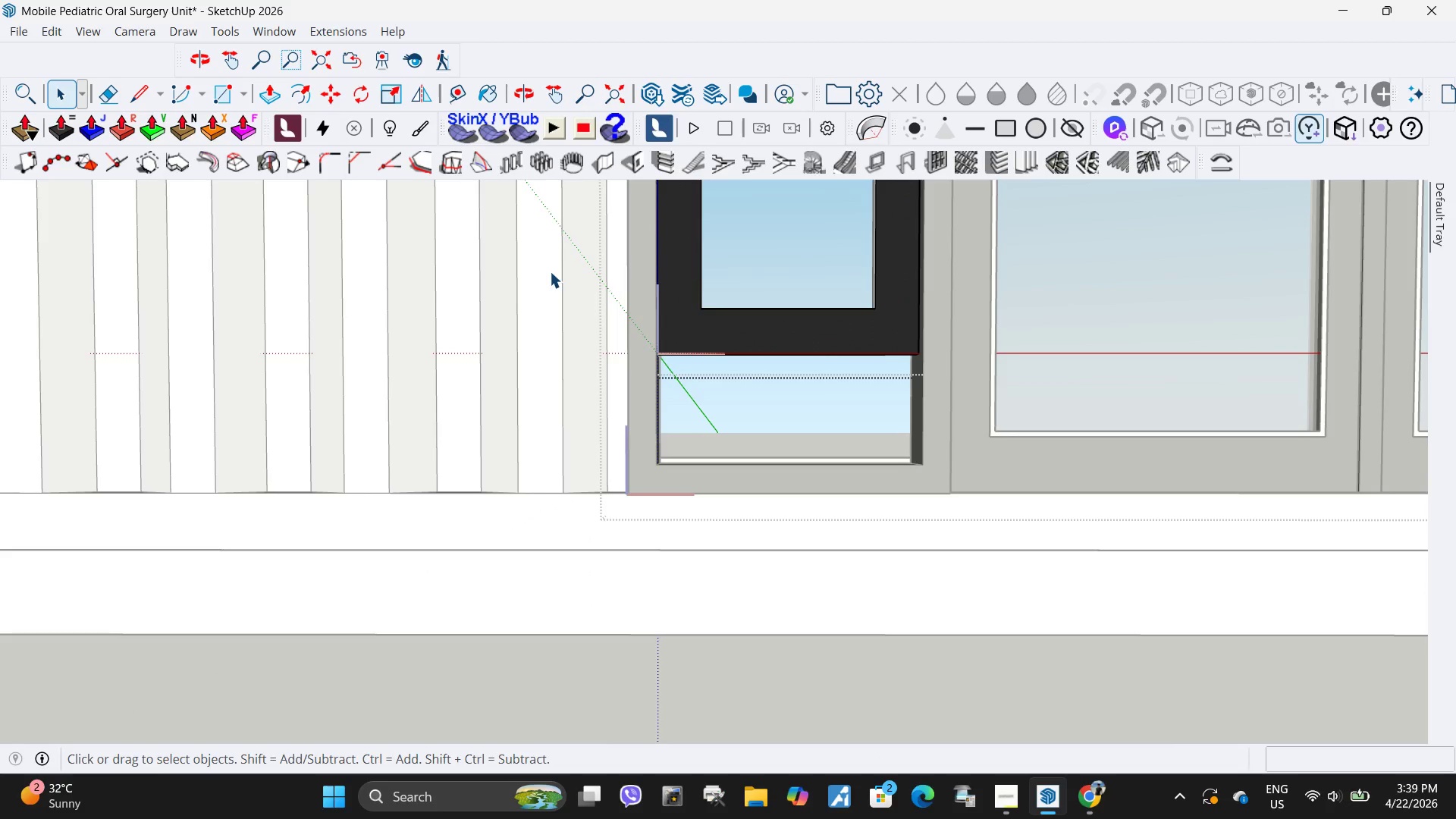 
left_click_drag(start_coordinate=[557, 272], to_coordinate=[1009, 398])
 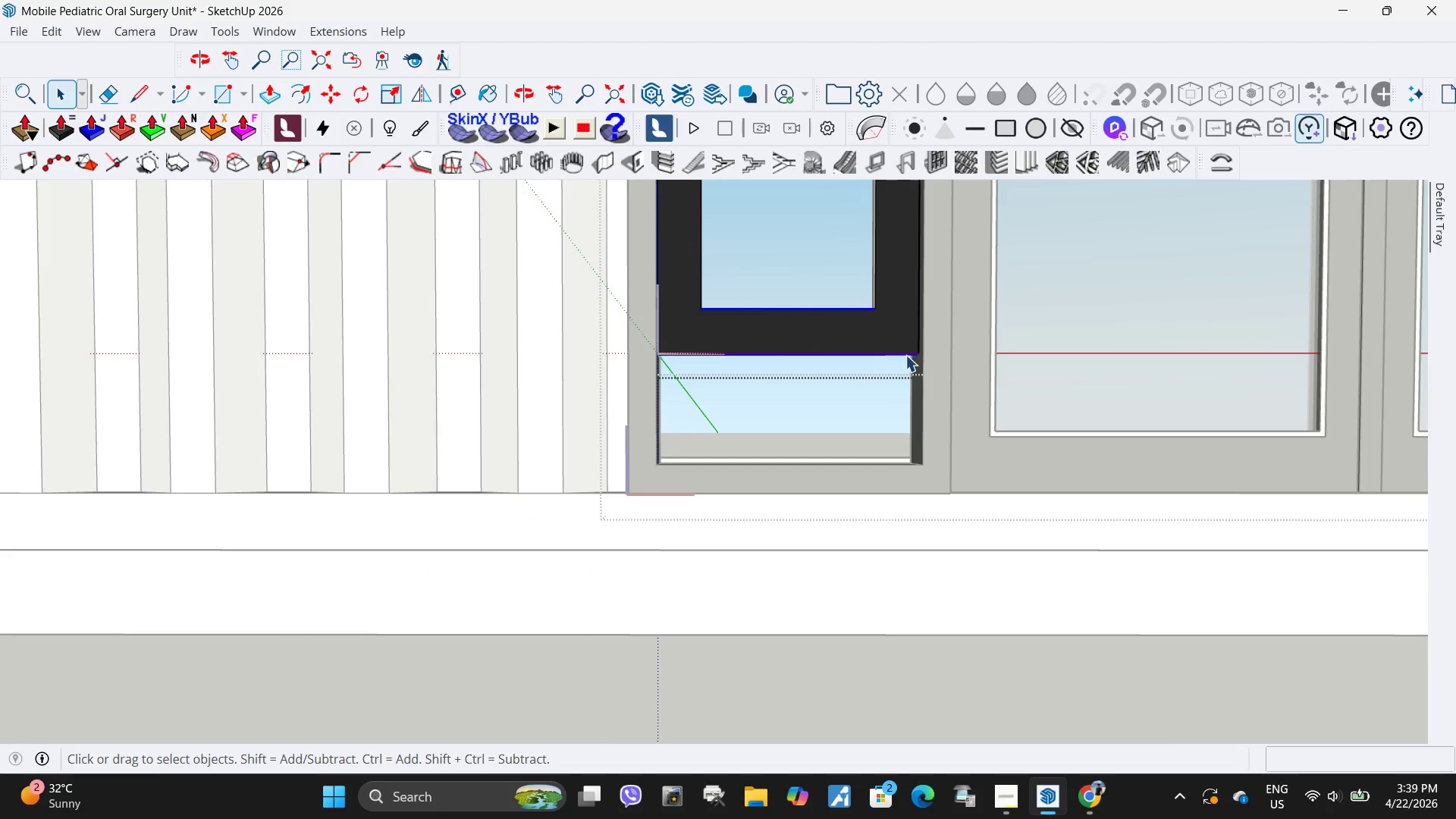 
scroll: coordinate [905, 355], scroll_direction: up, amount: 2.0
 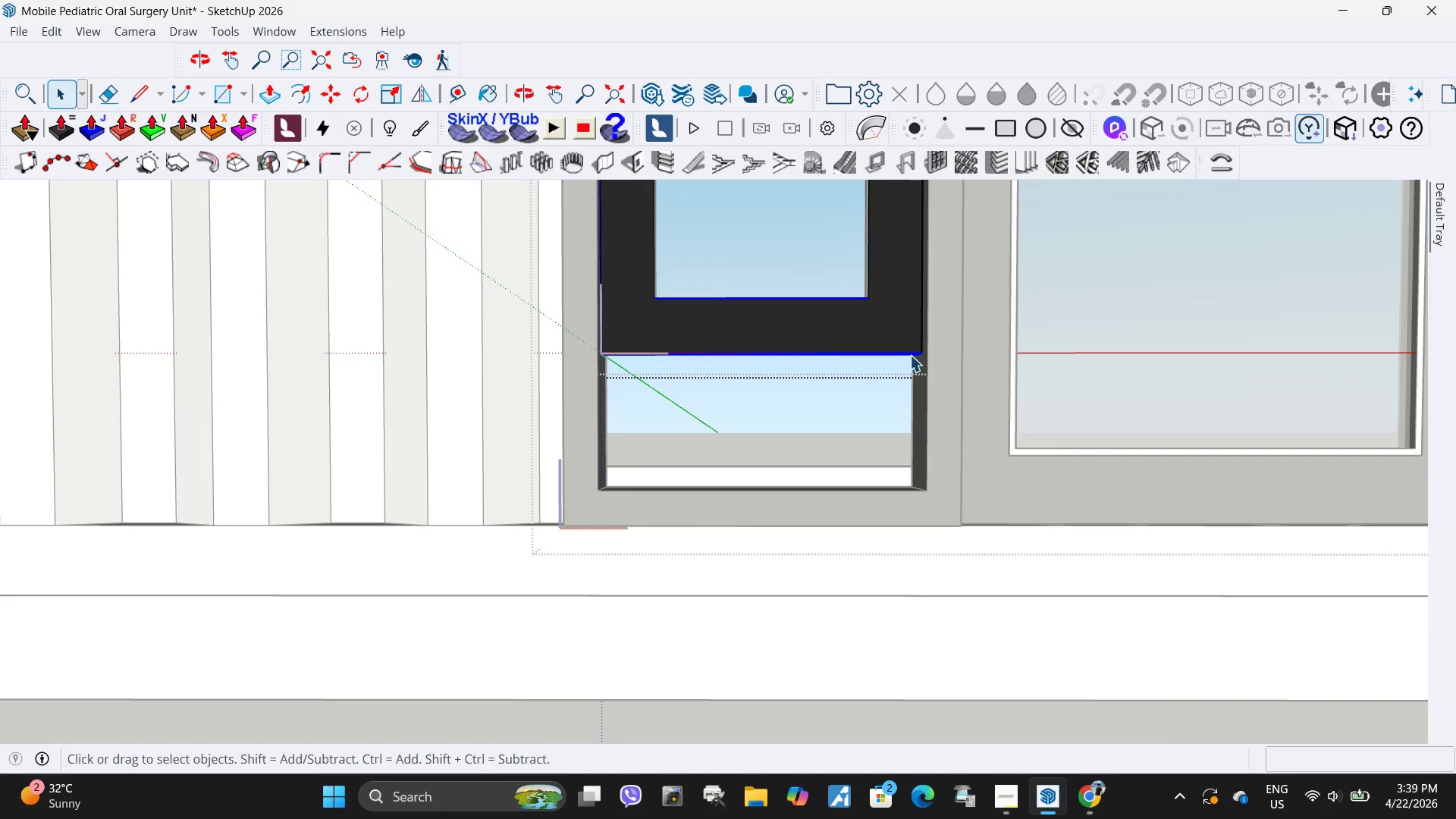 
key(M)
 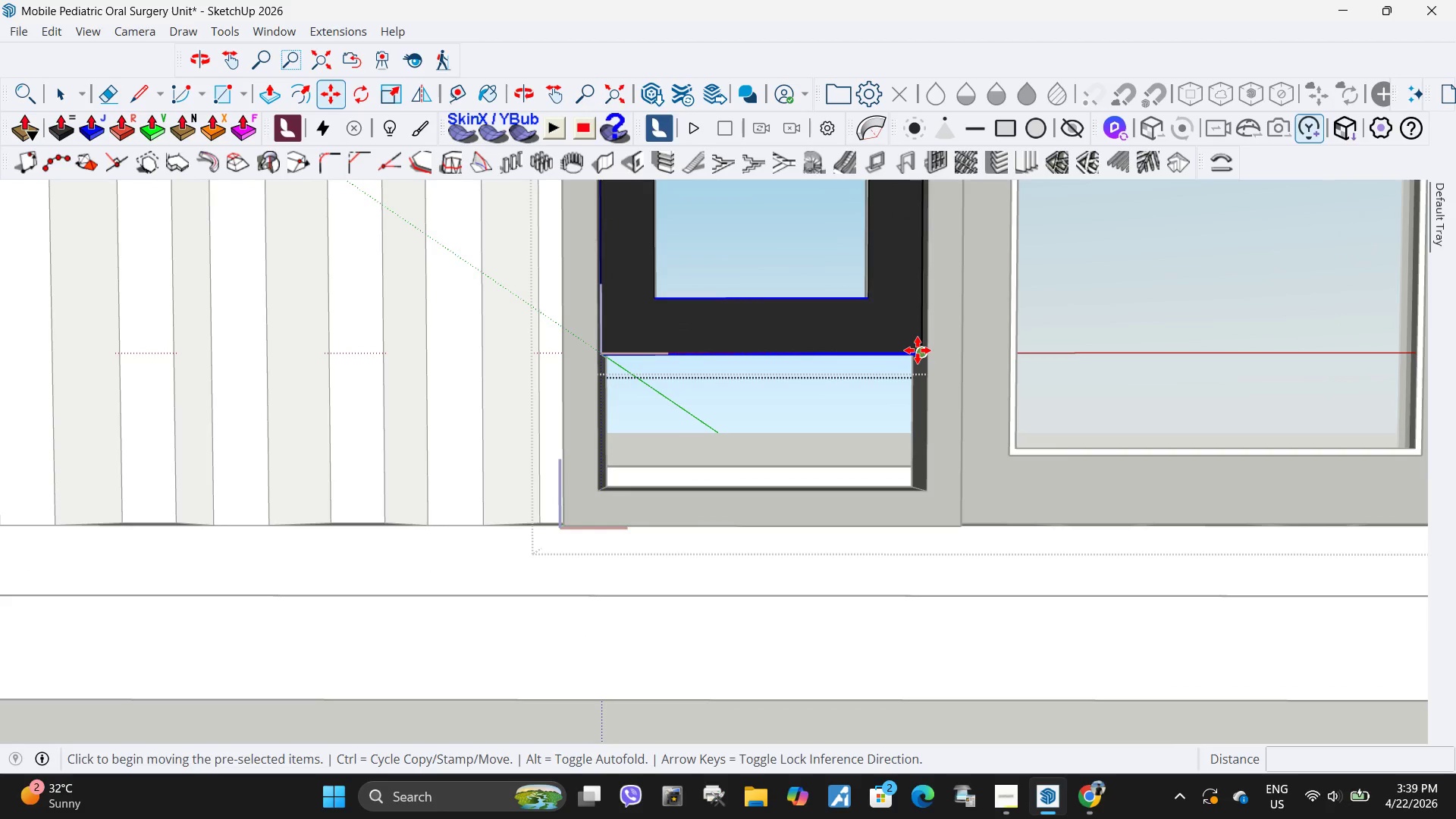 
left_click([918, 350])
 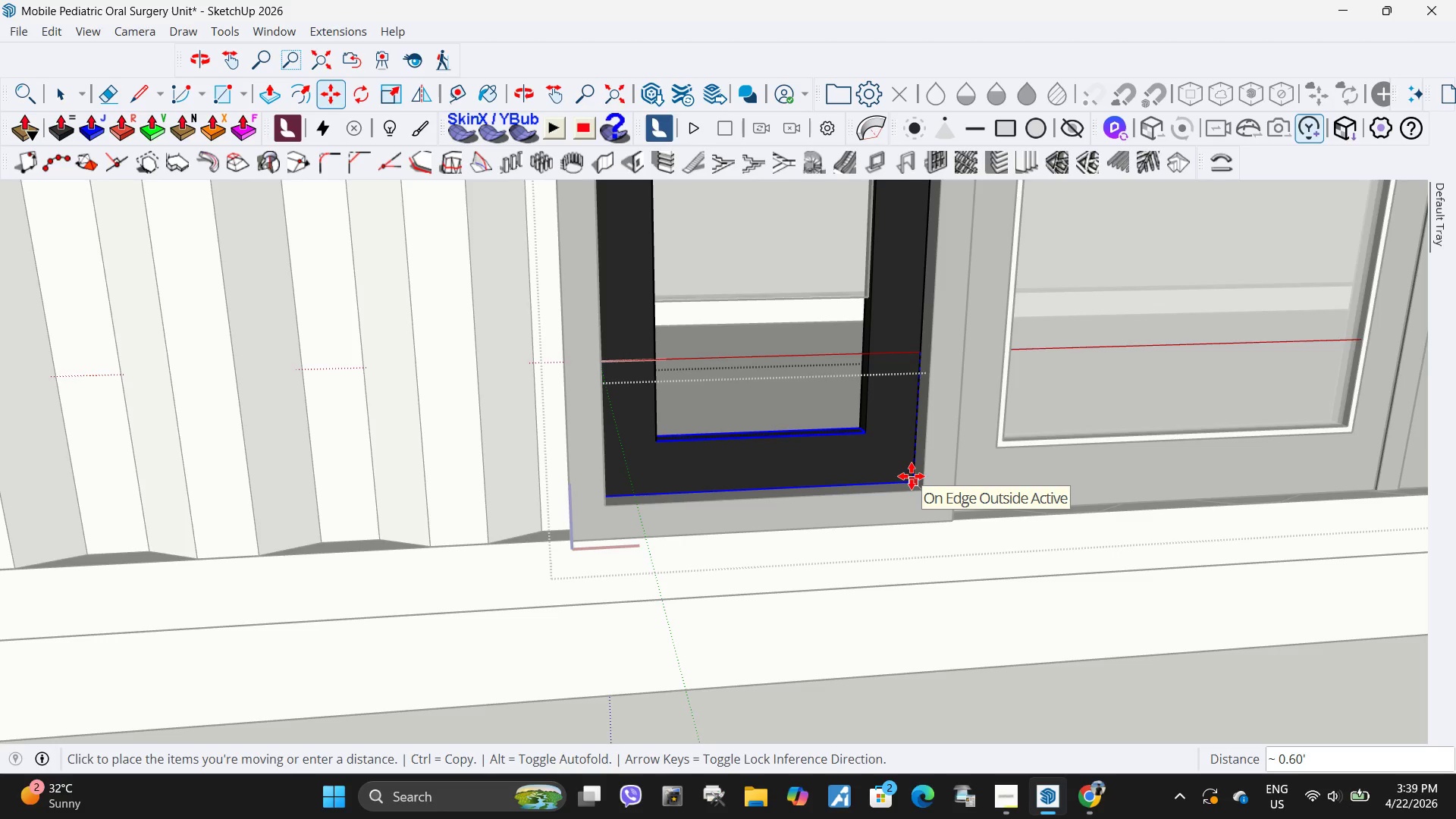 
left_click([912, 482])
 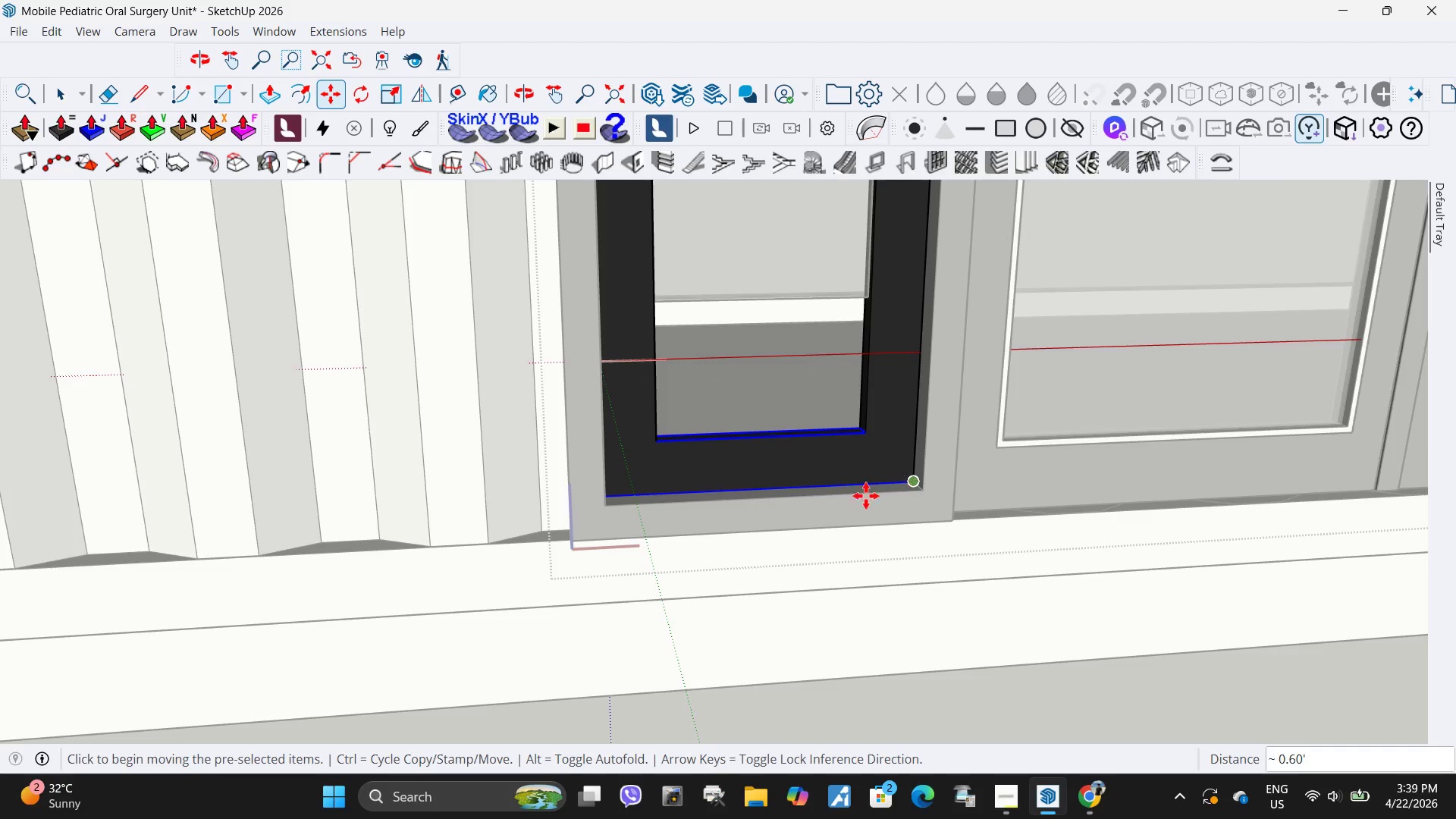 
key(Space)
 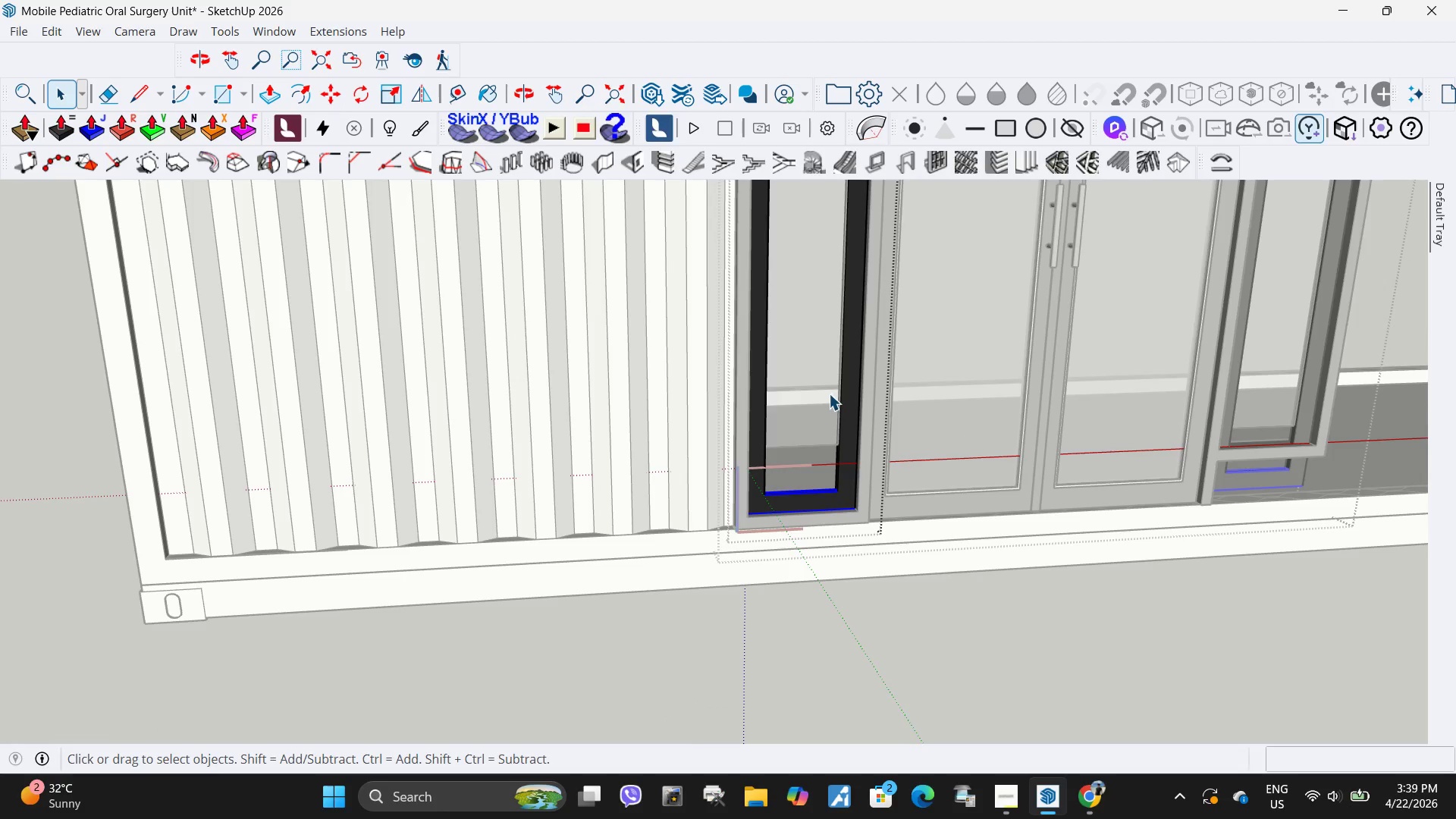 
scroll: coordinate [814, 532], scroll_direction: down, amount: 12.0
 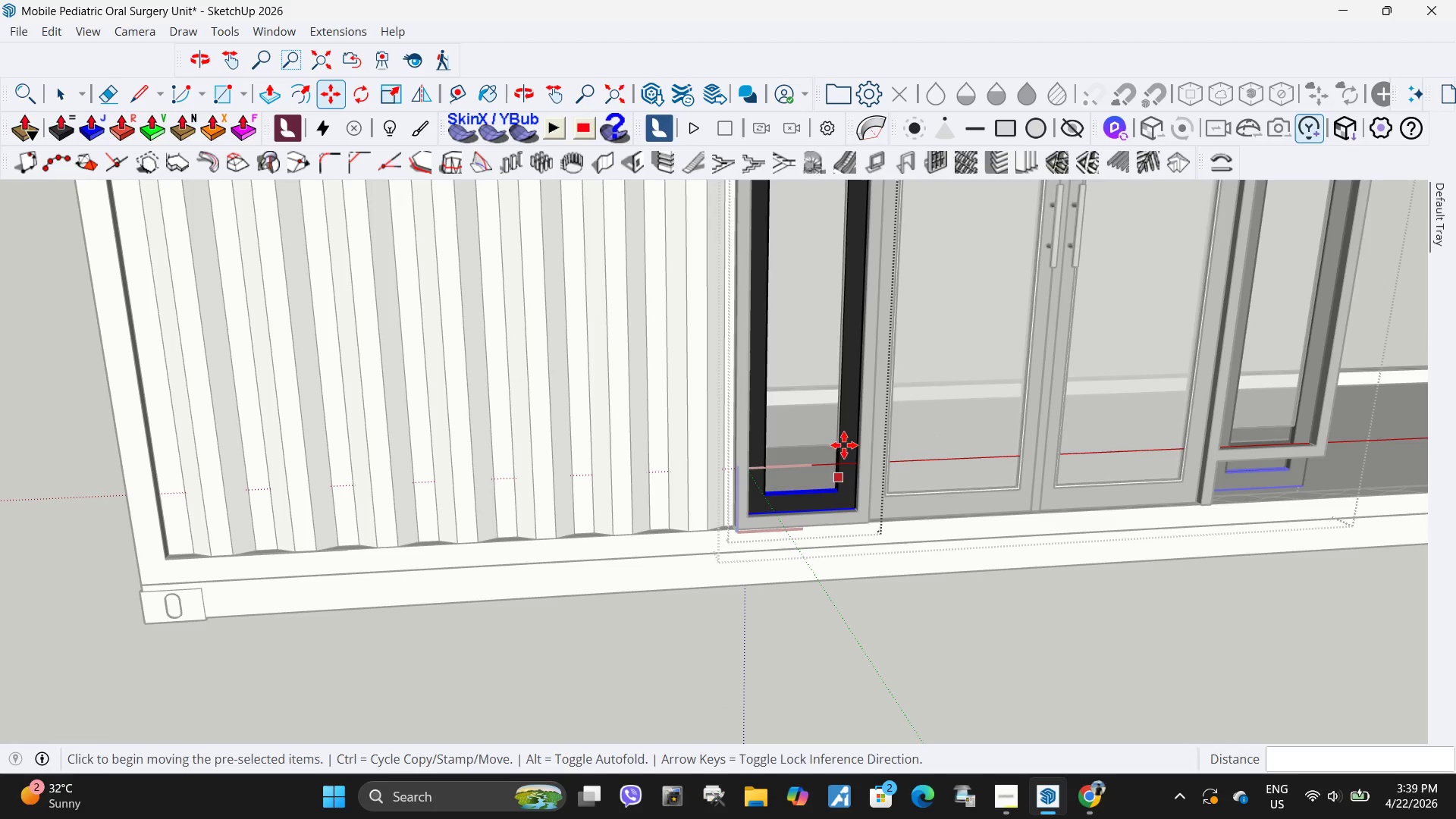 
left_click([827, 394])
 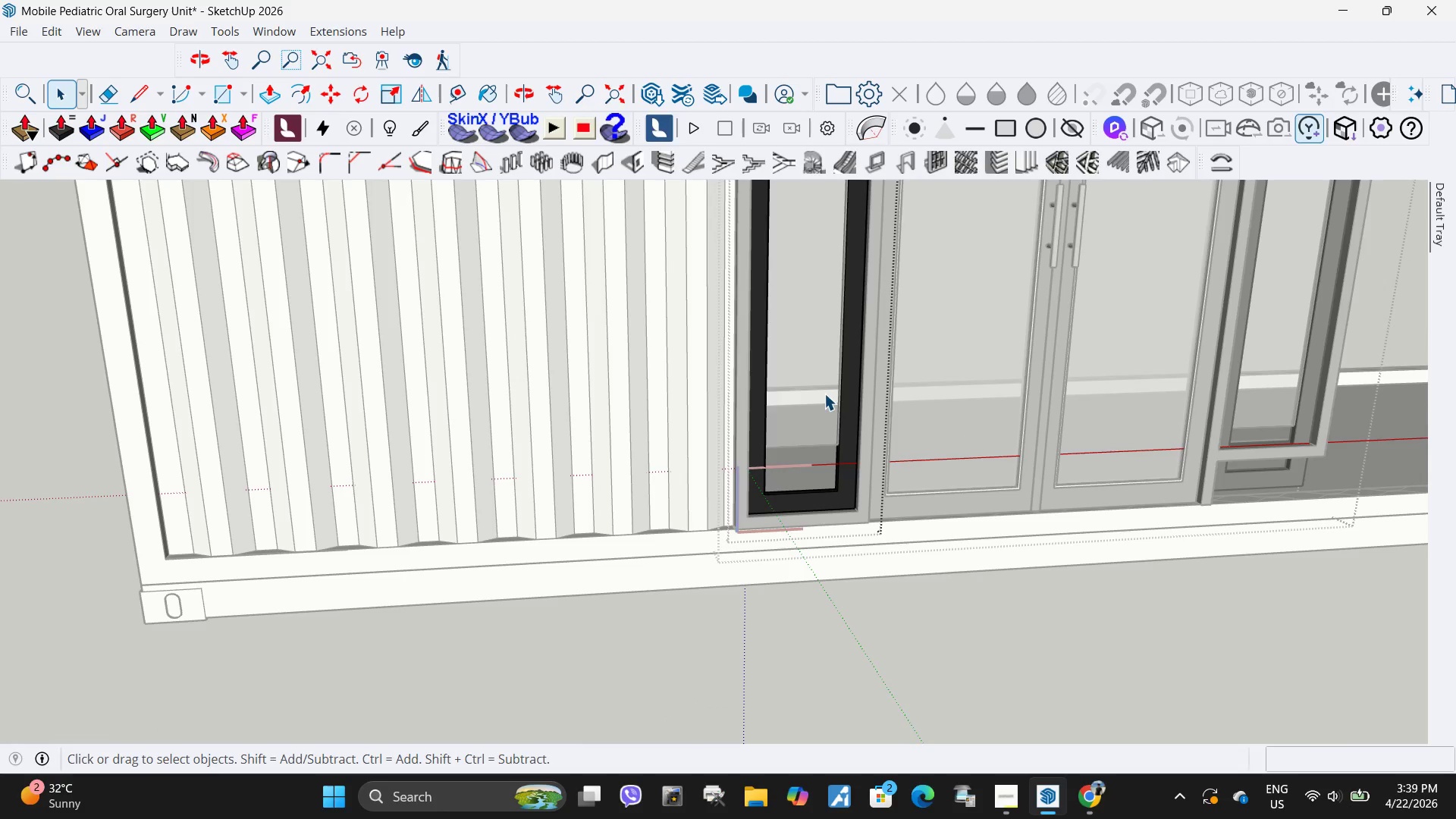 
double_click([824, 394])
 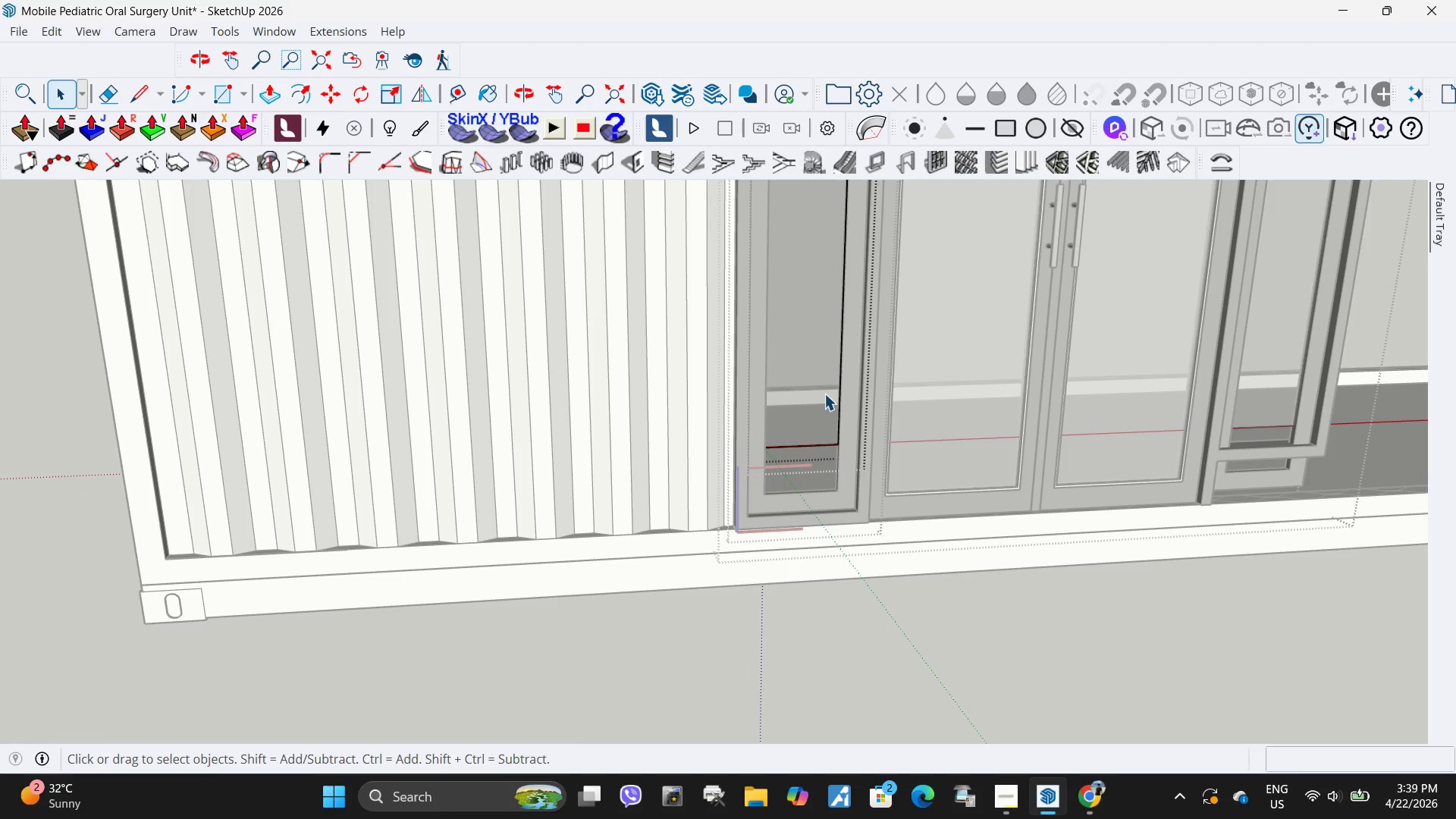 
triple_click([824, 394])
 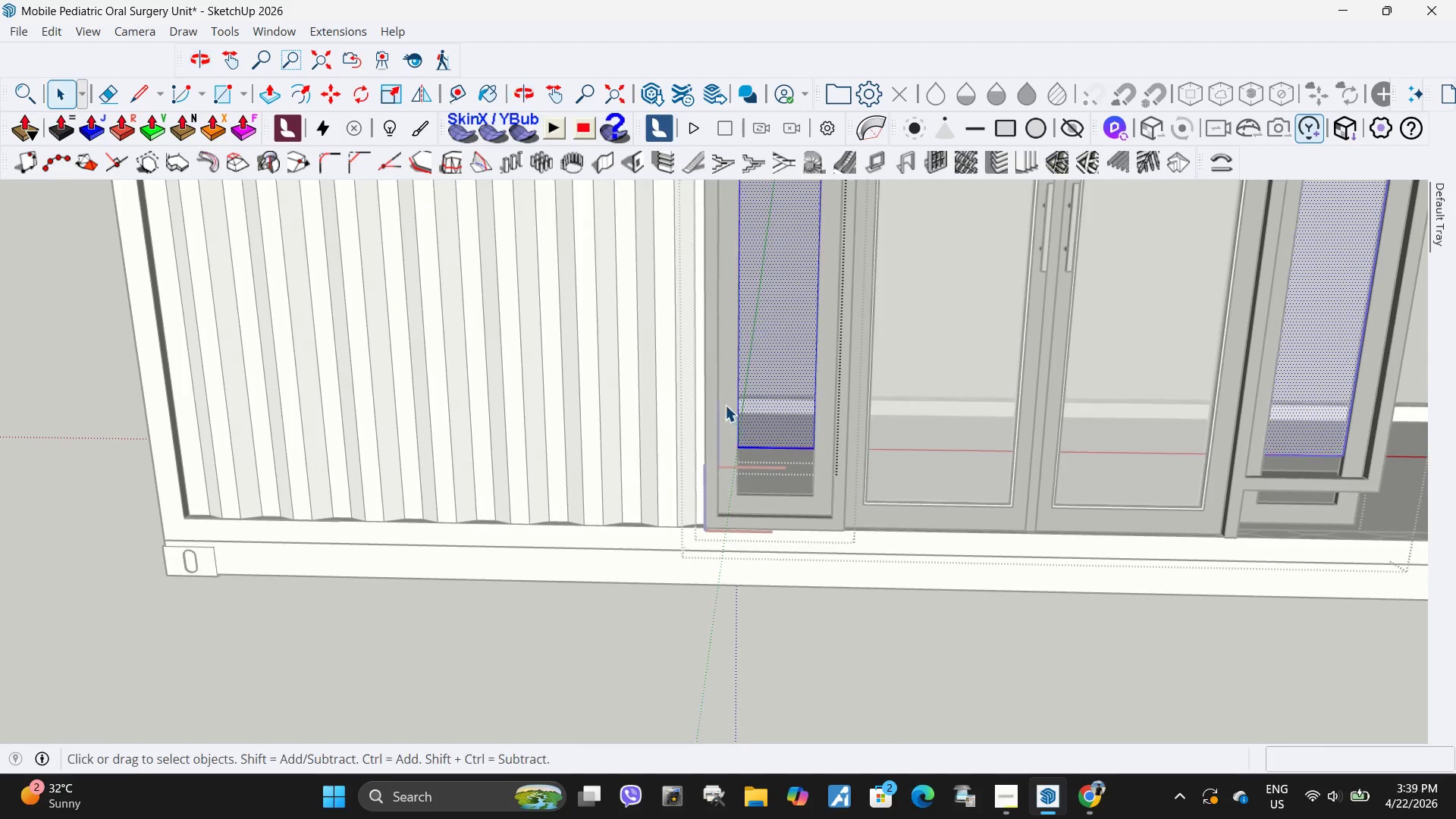 
left_click_drag(start_coordinate=[664, 414], to_coordinate=[881, 482])
 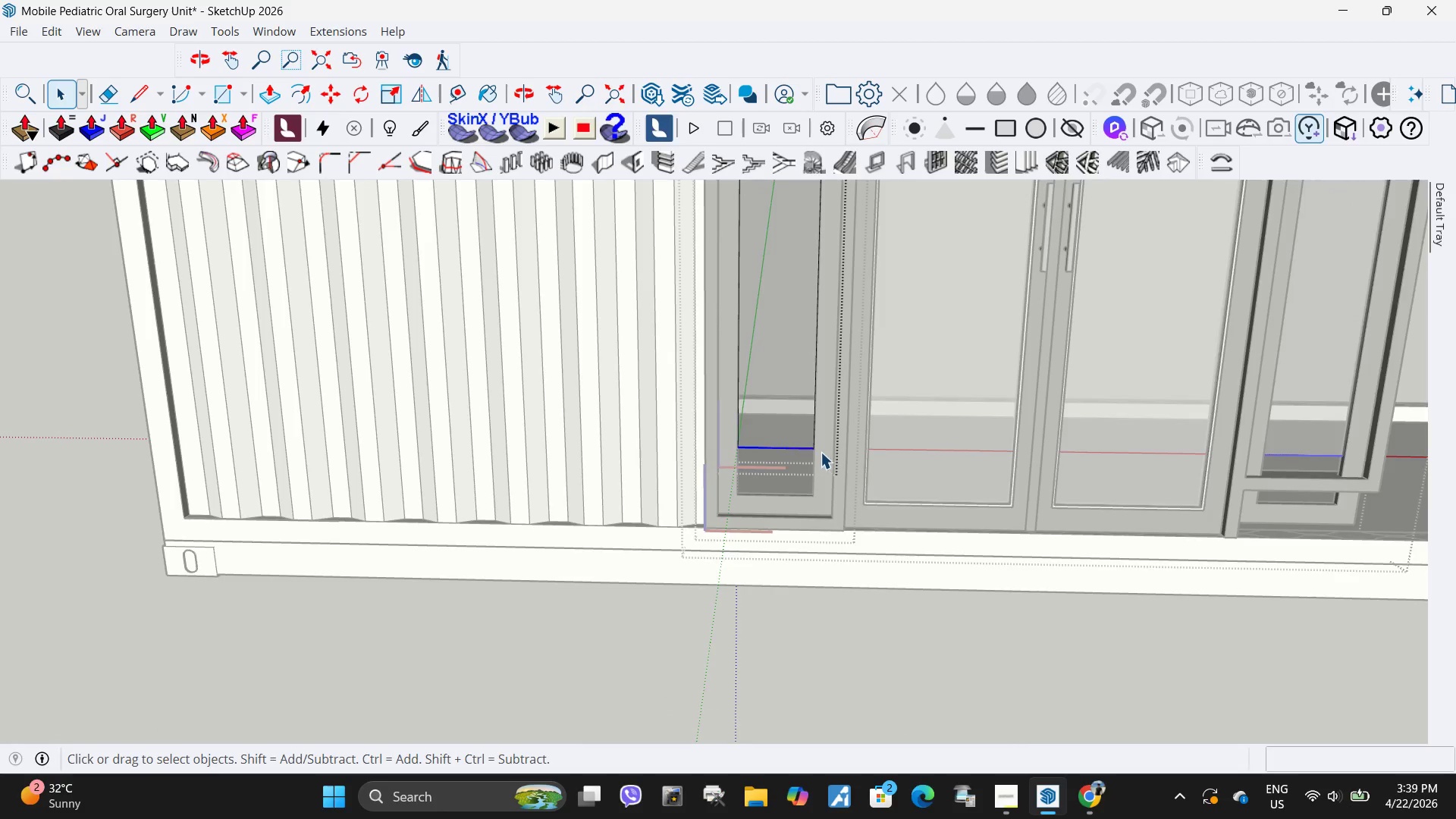 
scroll: coordinate [774, 442], scroll_direction: up, amount: 8.0
 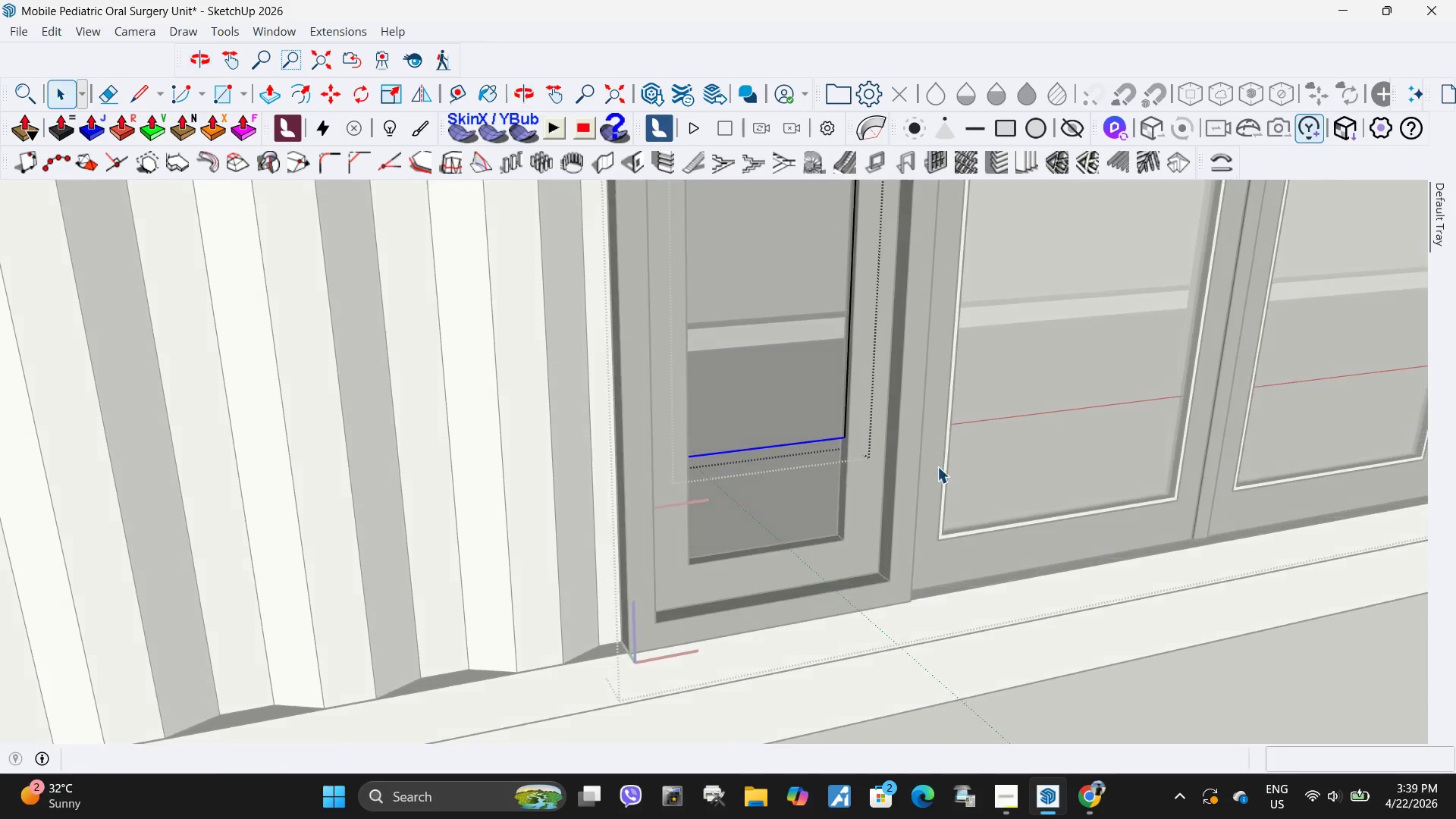 
key(M)
 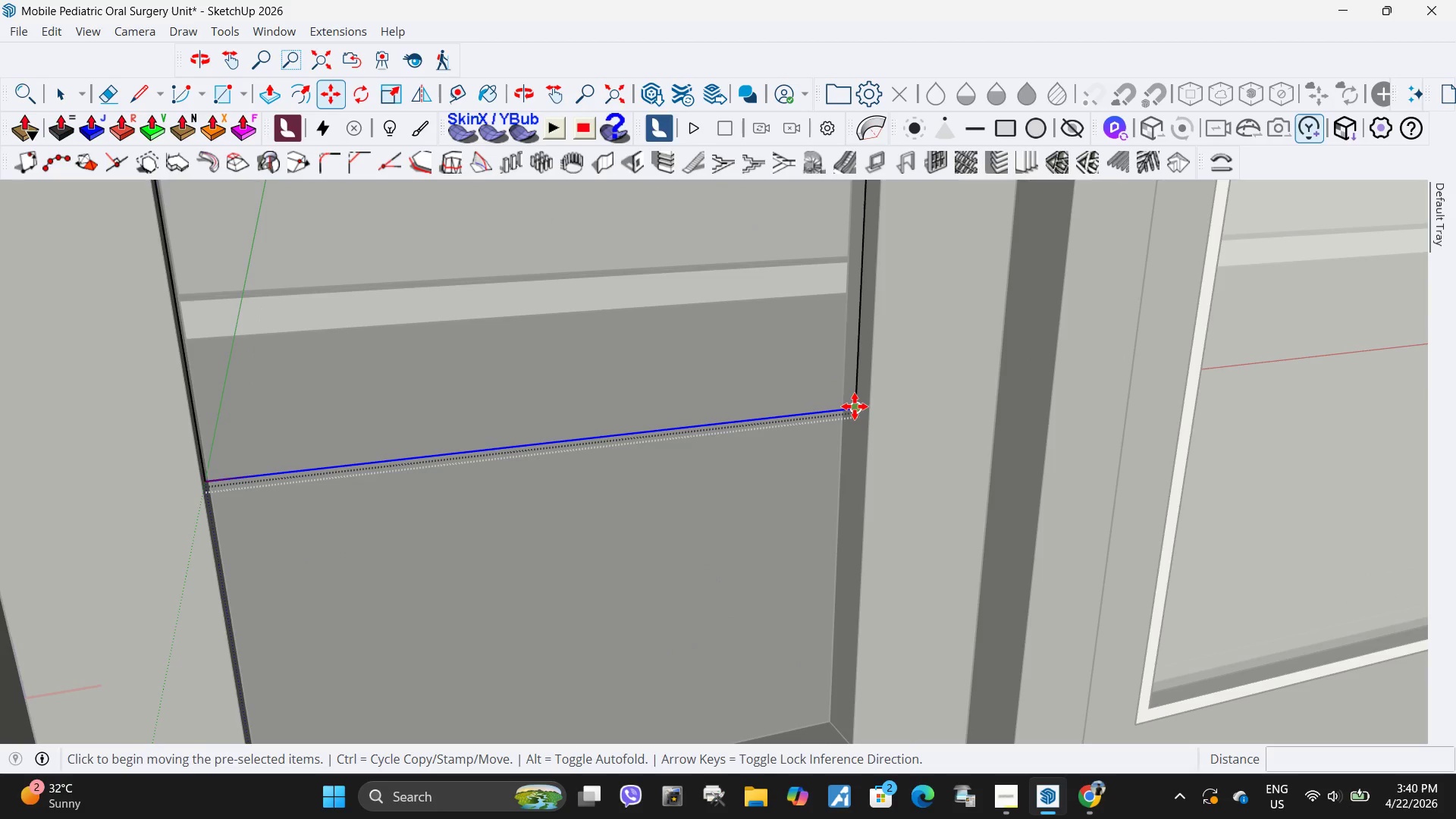 
scroll: coordinate [795, 385], scroll_direction: up, amount: 10.0
 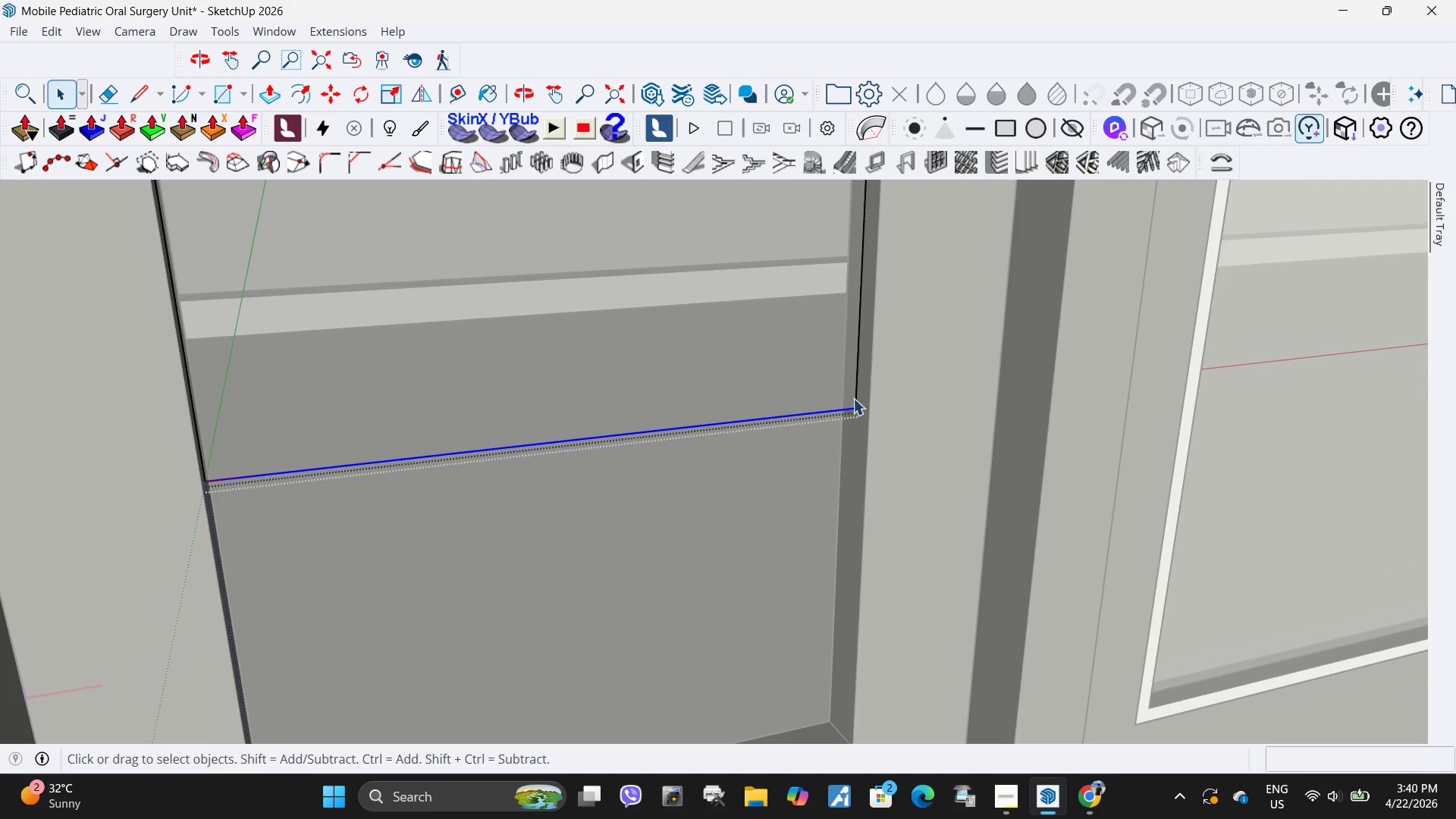 
left_click([855, 406])
 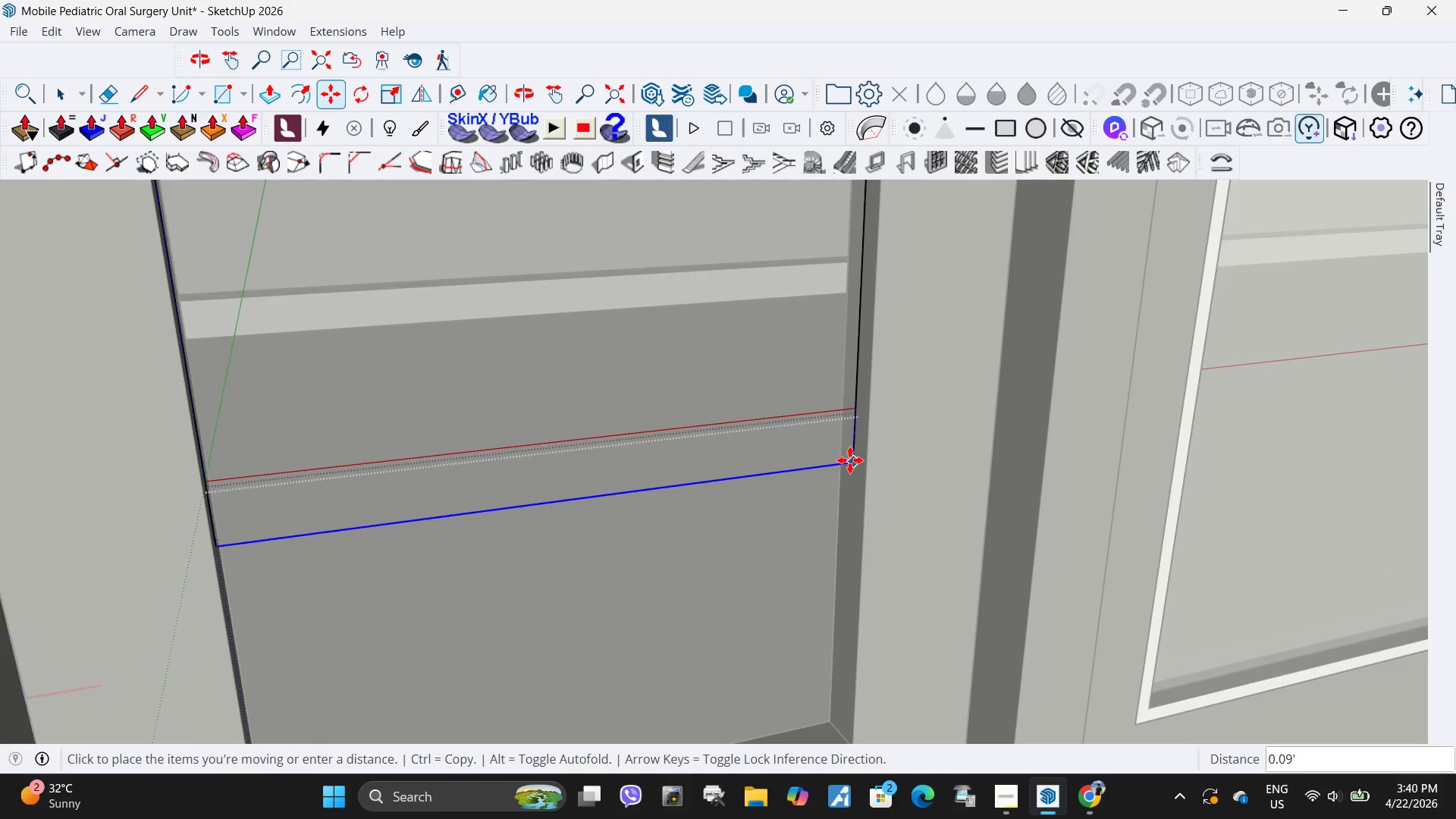 
scroll: coordinate [850, 460], scroll_direction: down, amount: 4.0
 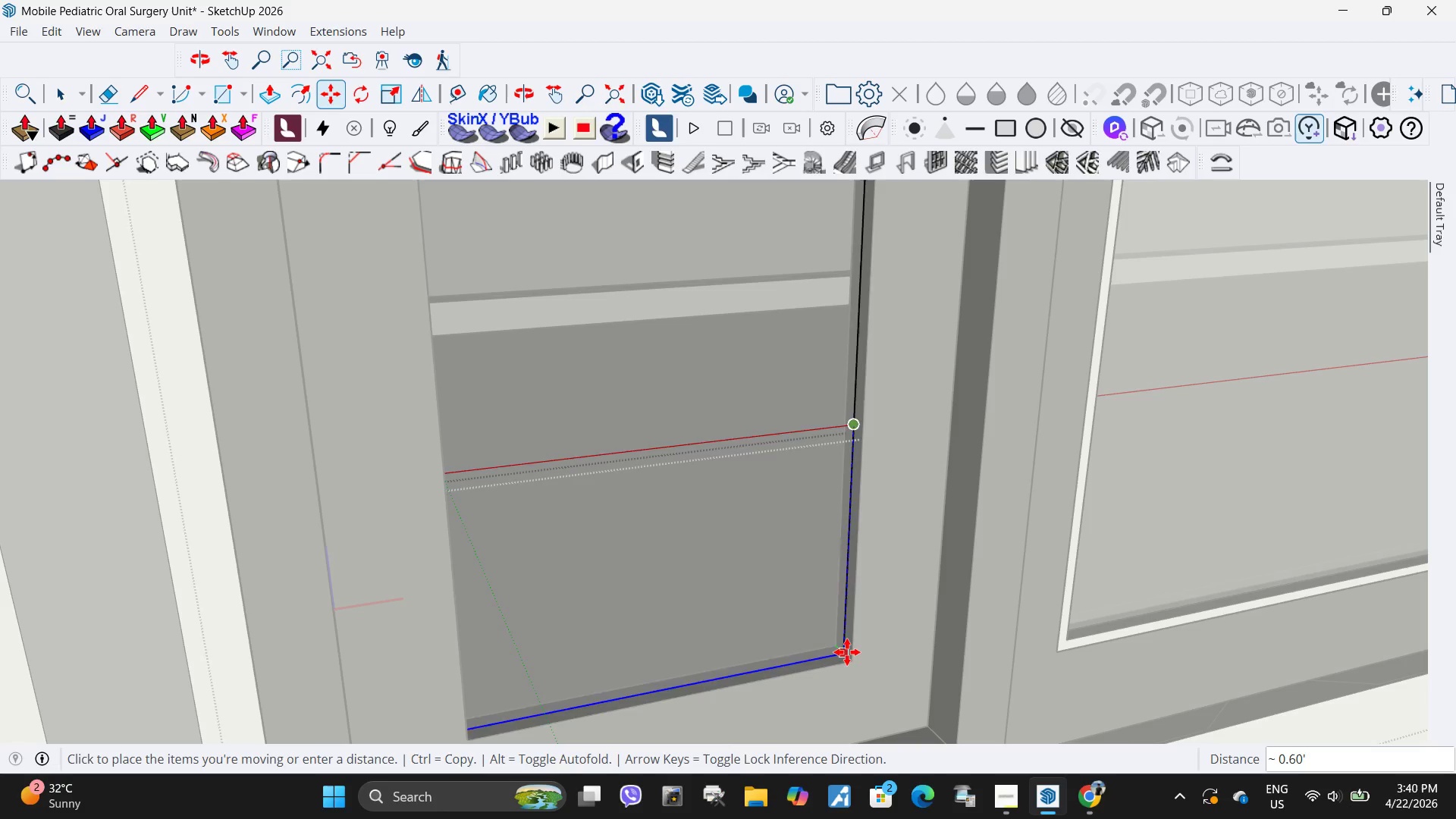 
left_click([836, 645])
 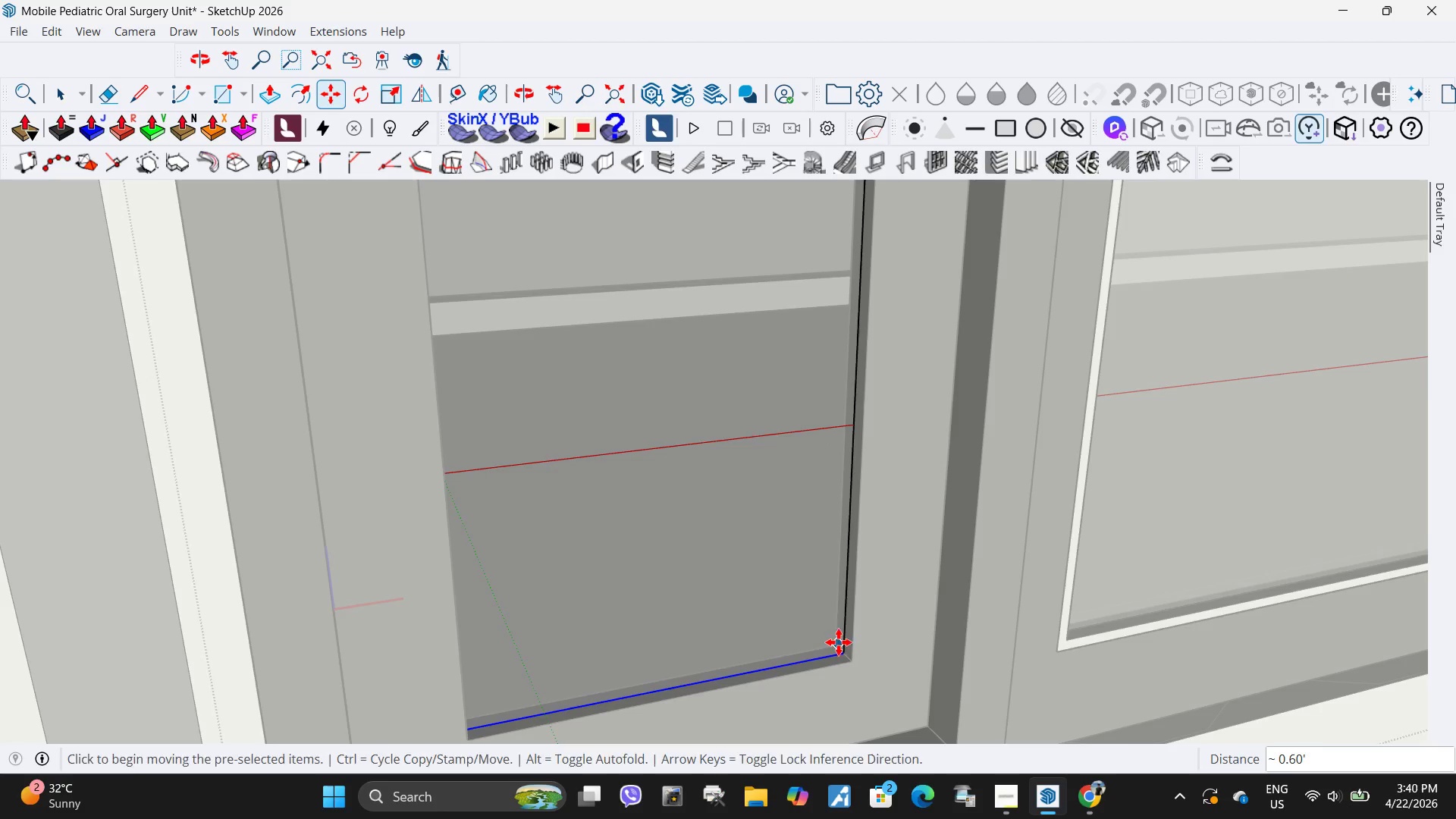 
key(Space)
 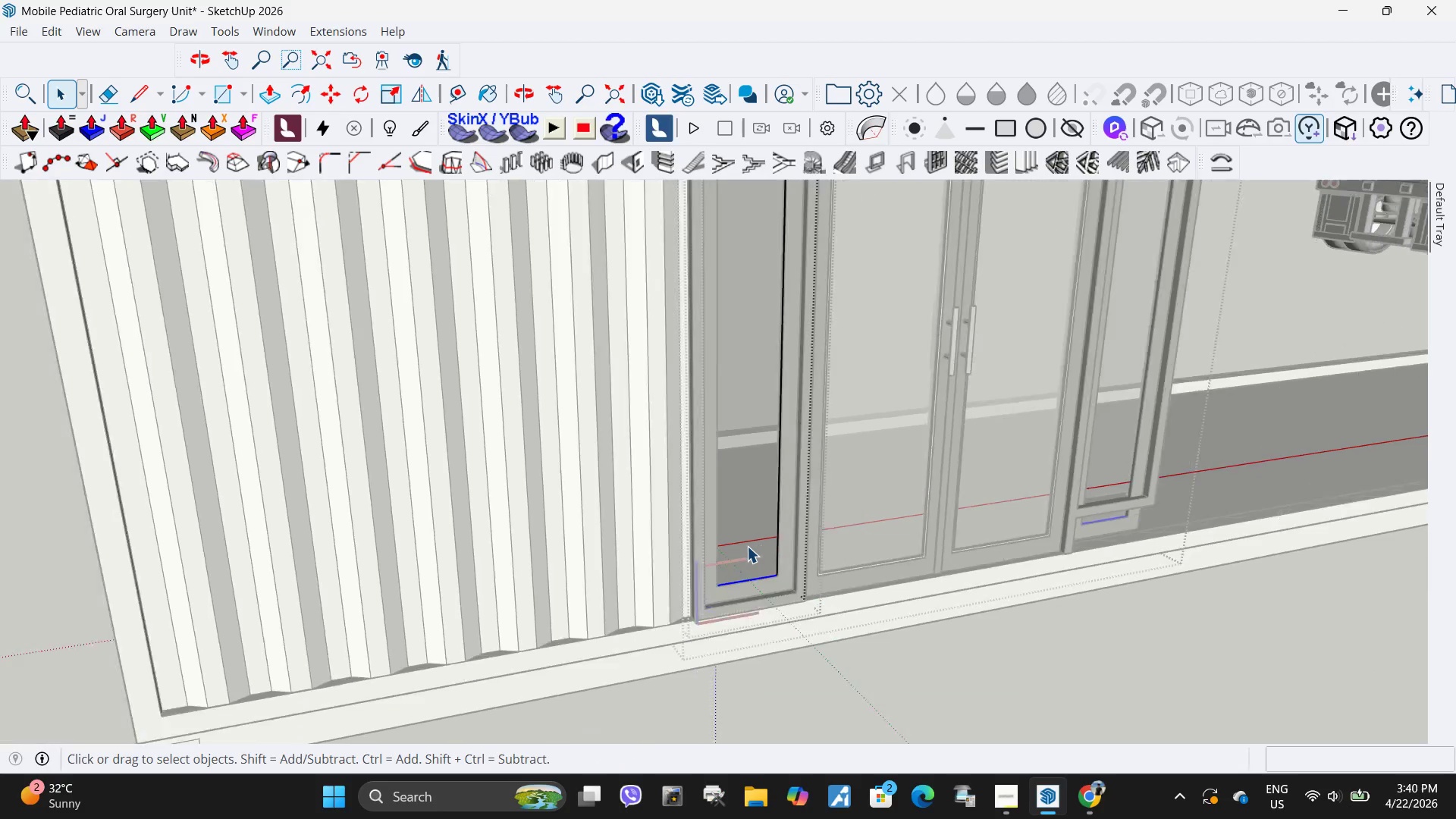 
key(Escape)
 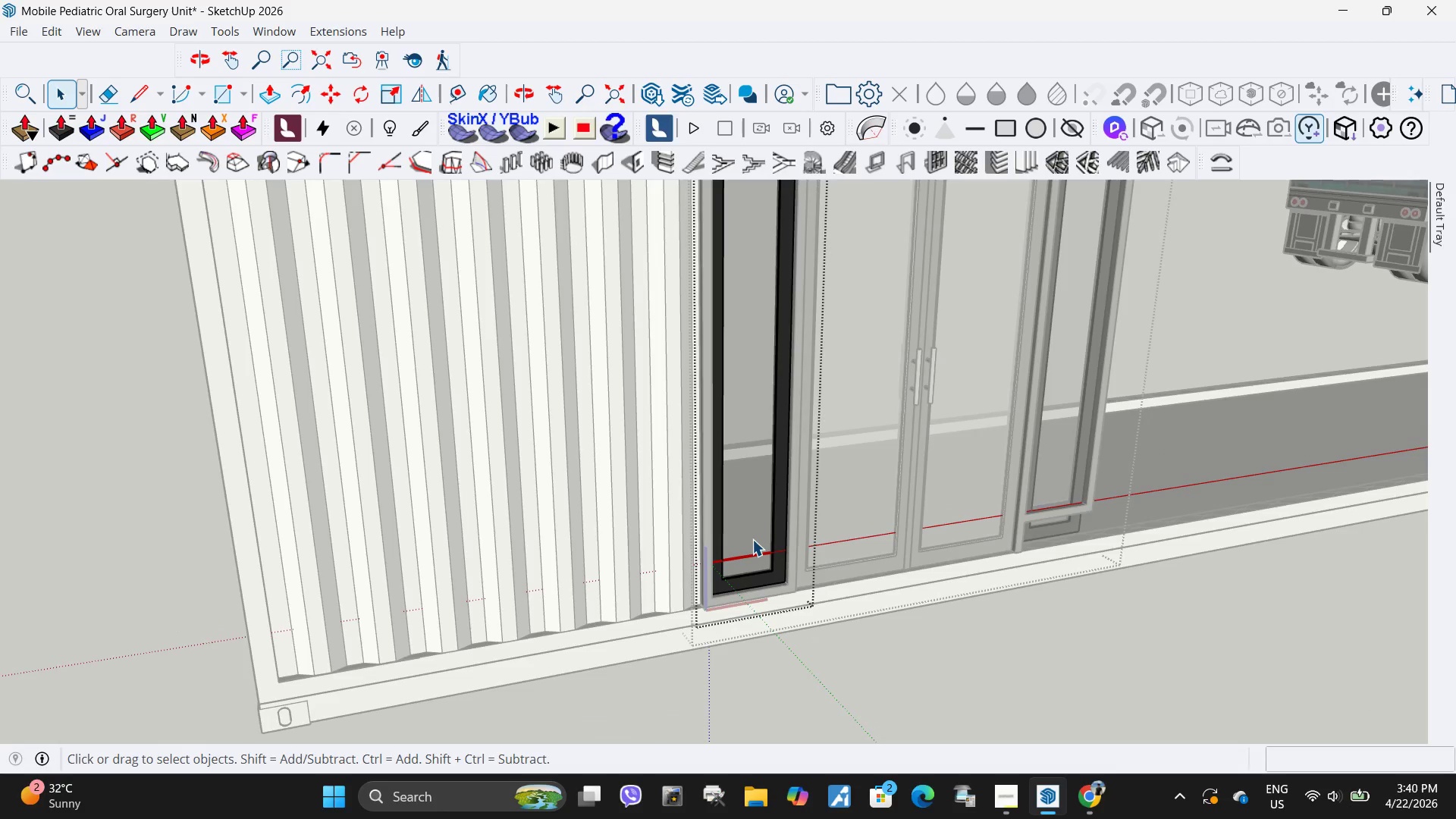 
scroll: coordinate [747, 546], scroll_direction: down, amount: 27.0
 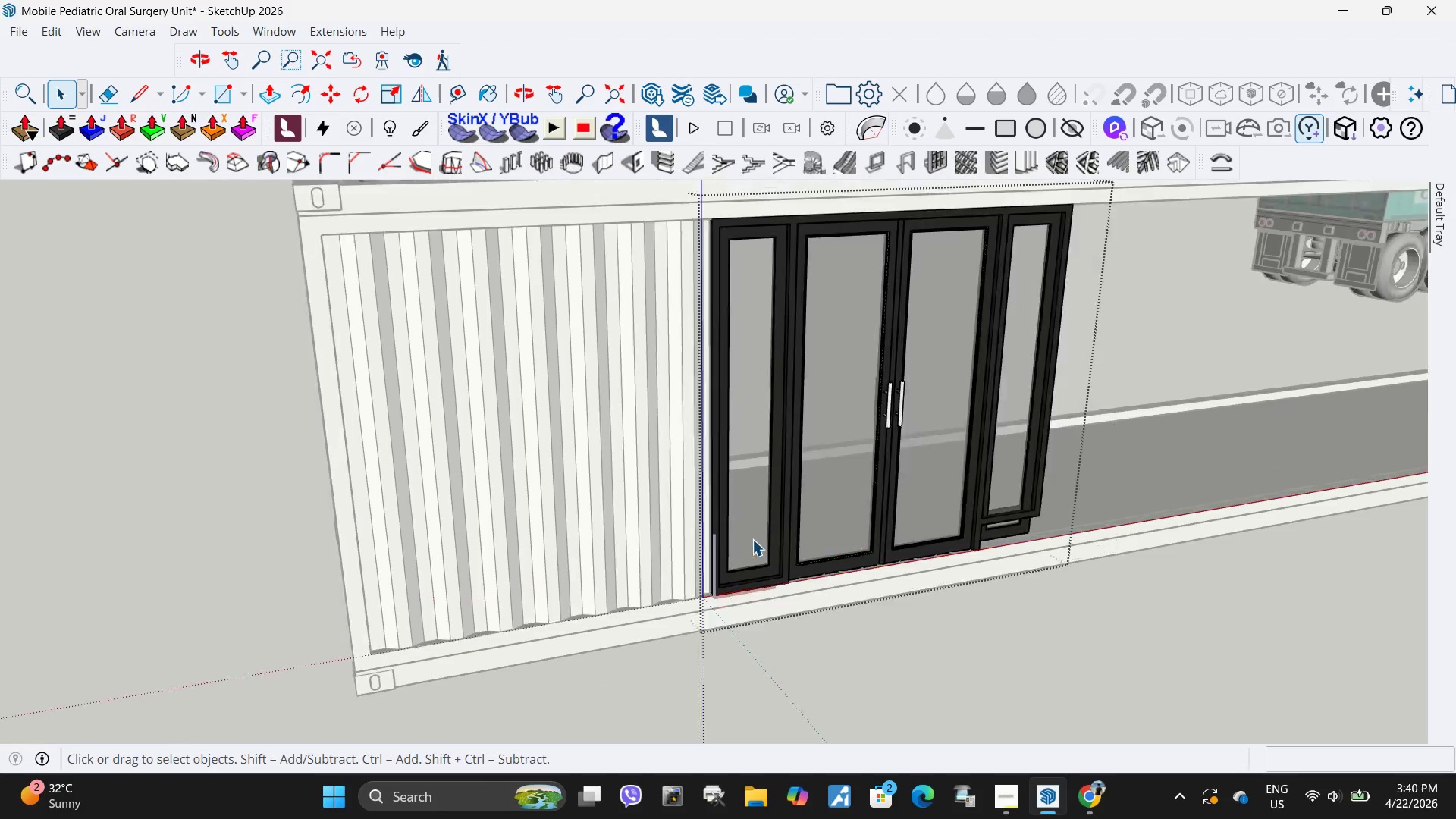 
key(Escape)
 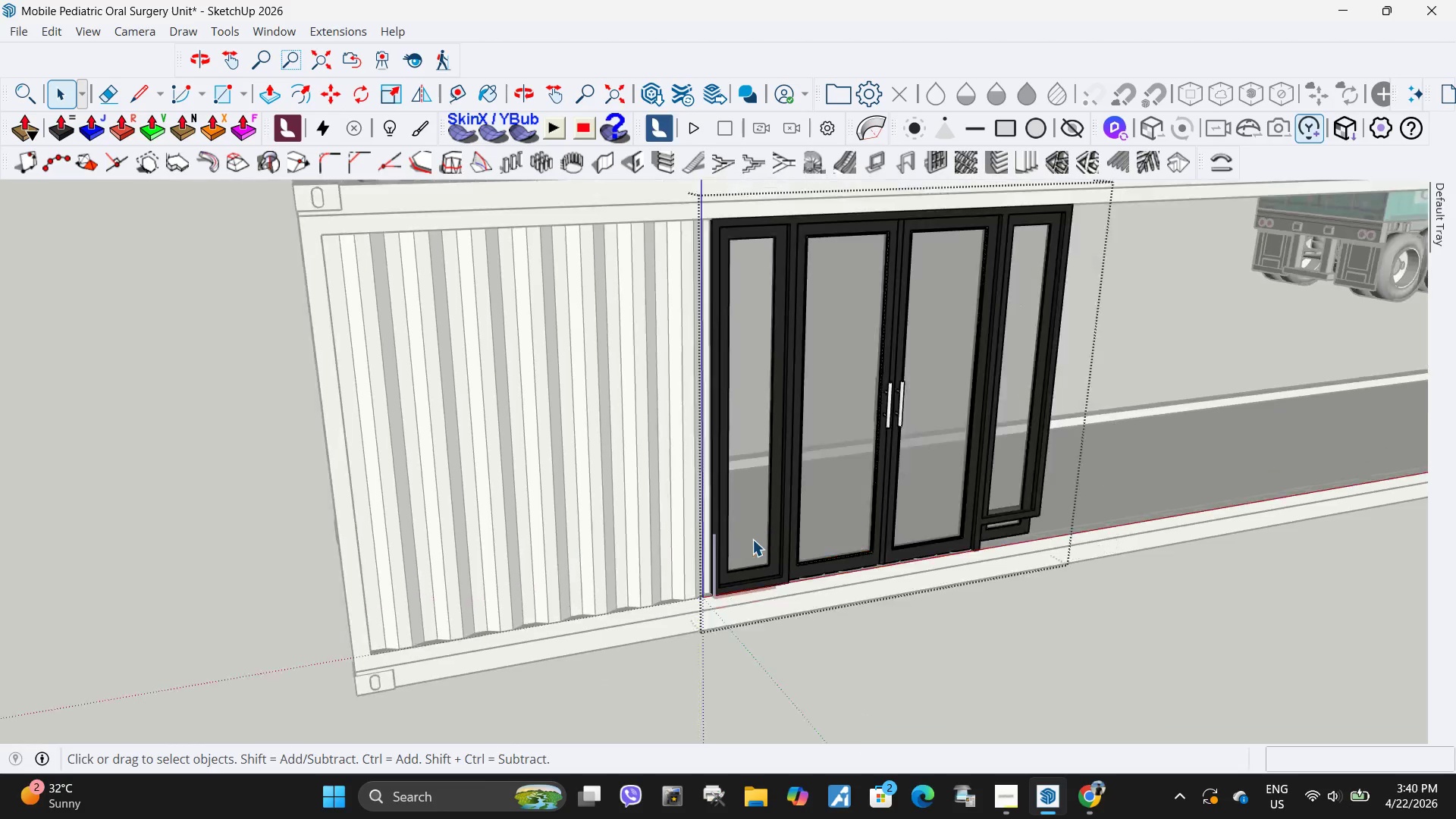 
key(Escape)
 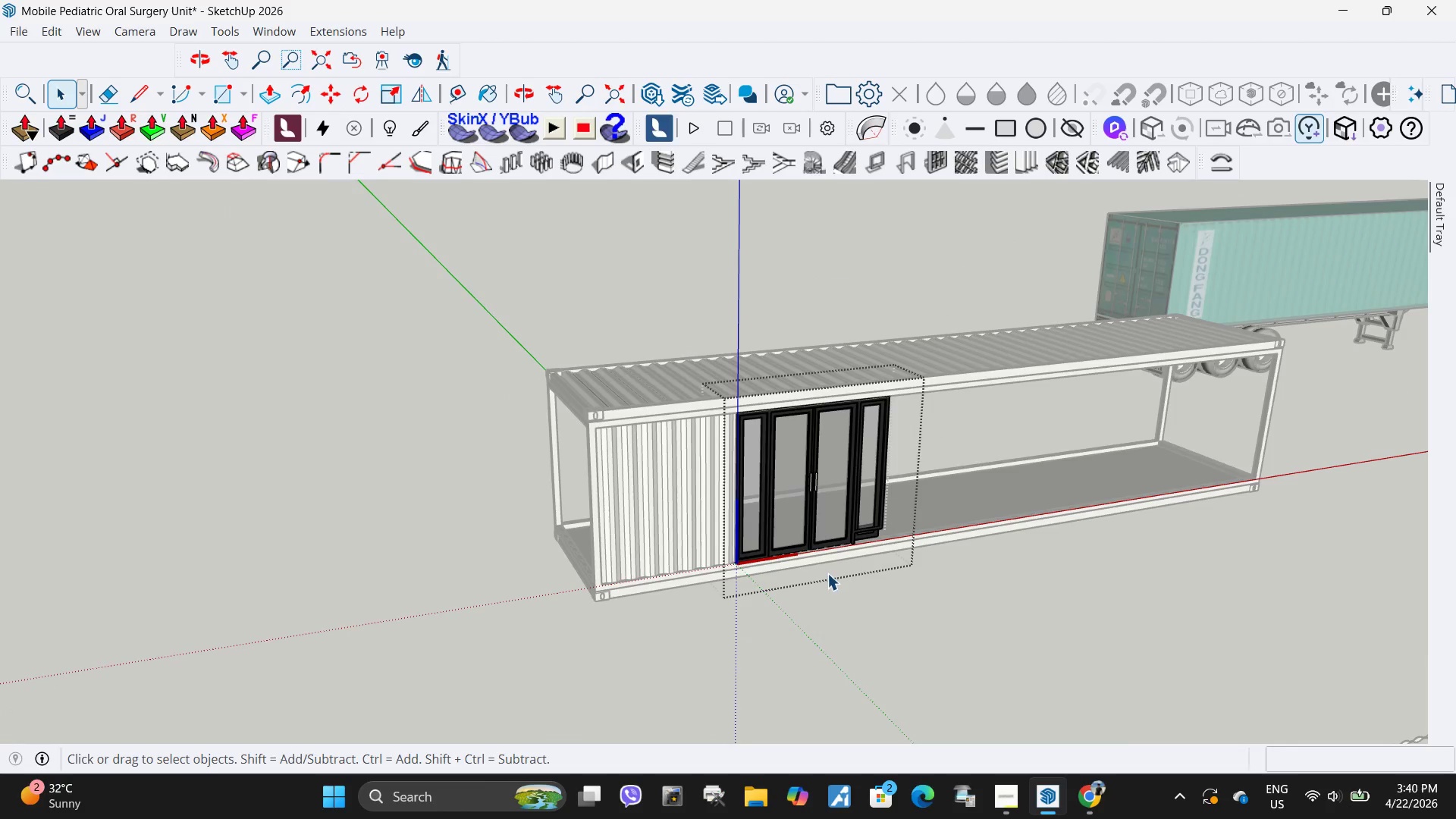 
key(Escape)
 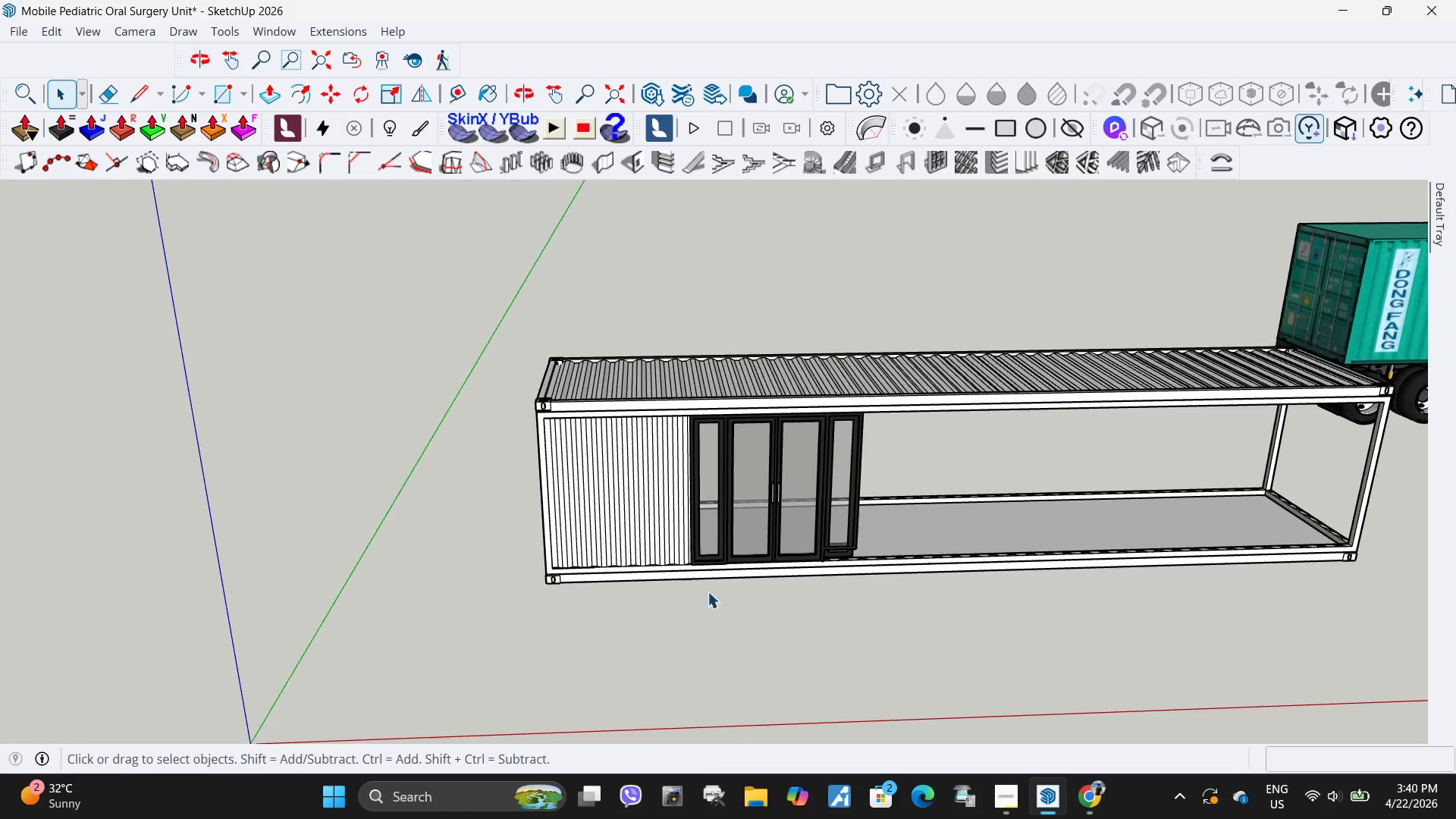 
scroll: coordinate [695, 576], scroll_direction: down, amount: 16.0
 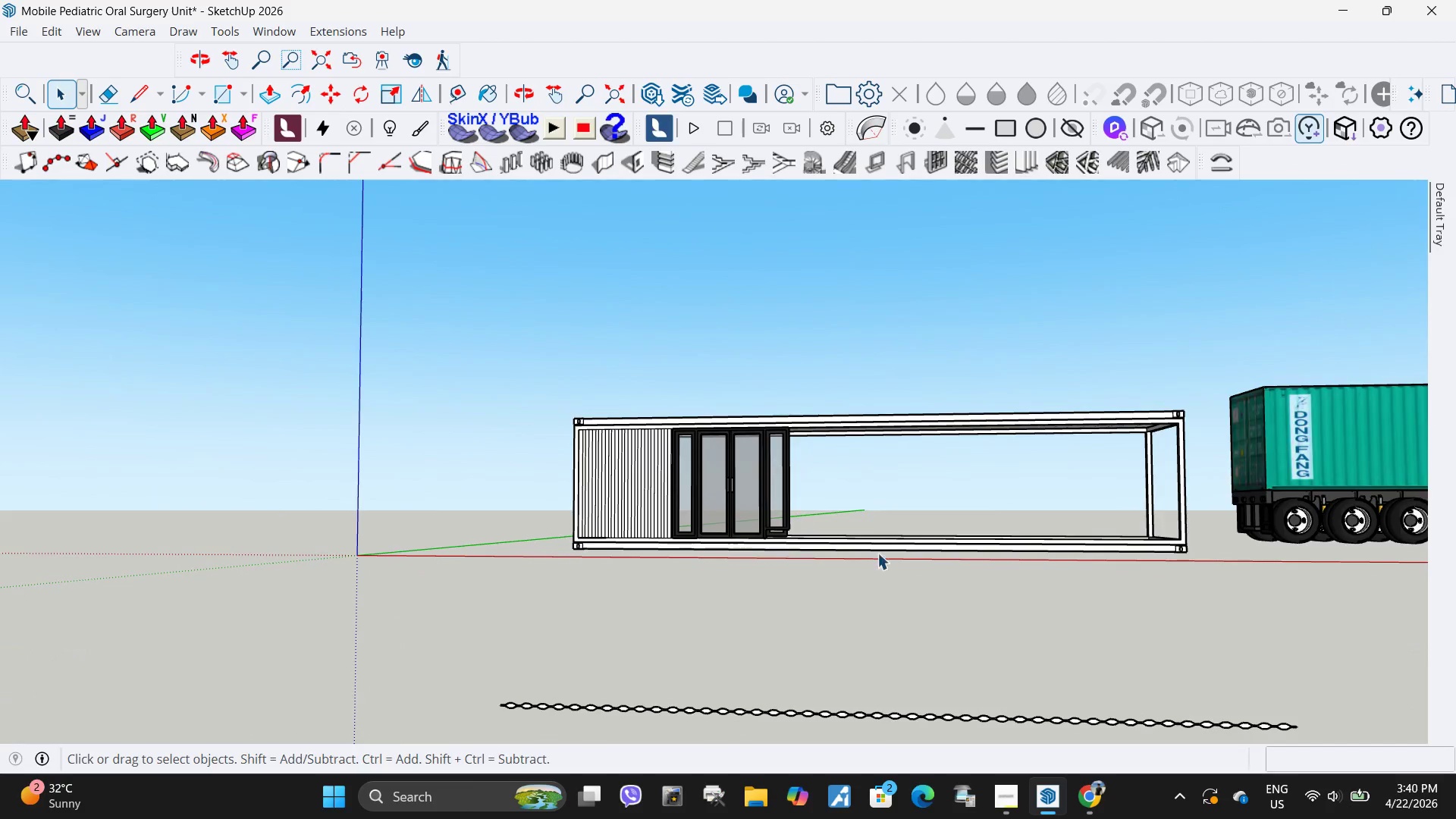 
scroll: coordinate [783, 455], scroll_direction: up, amount: 16.0
 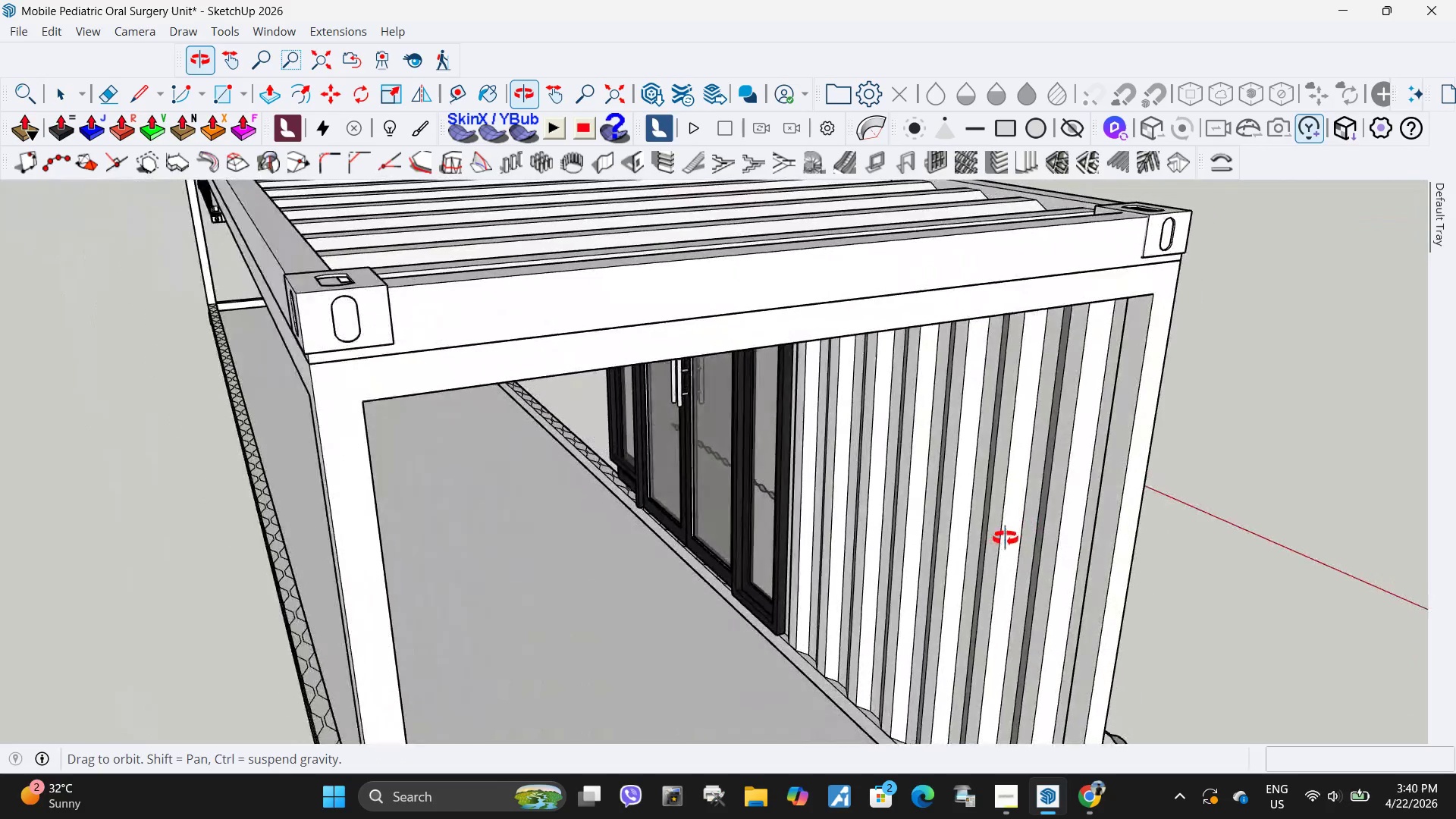 
scroll: coordinate [974, 541], scroll_direction: down, amount: 9.0
 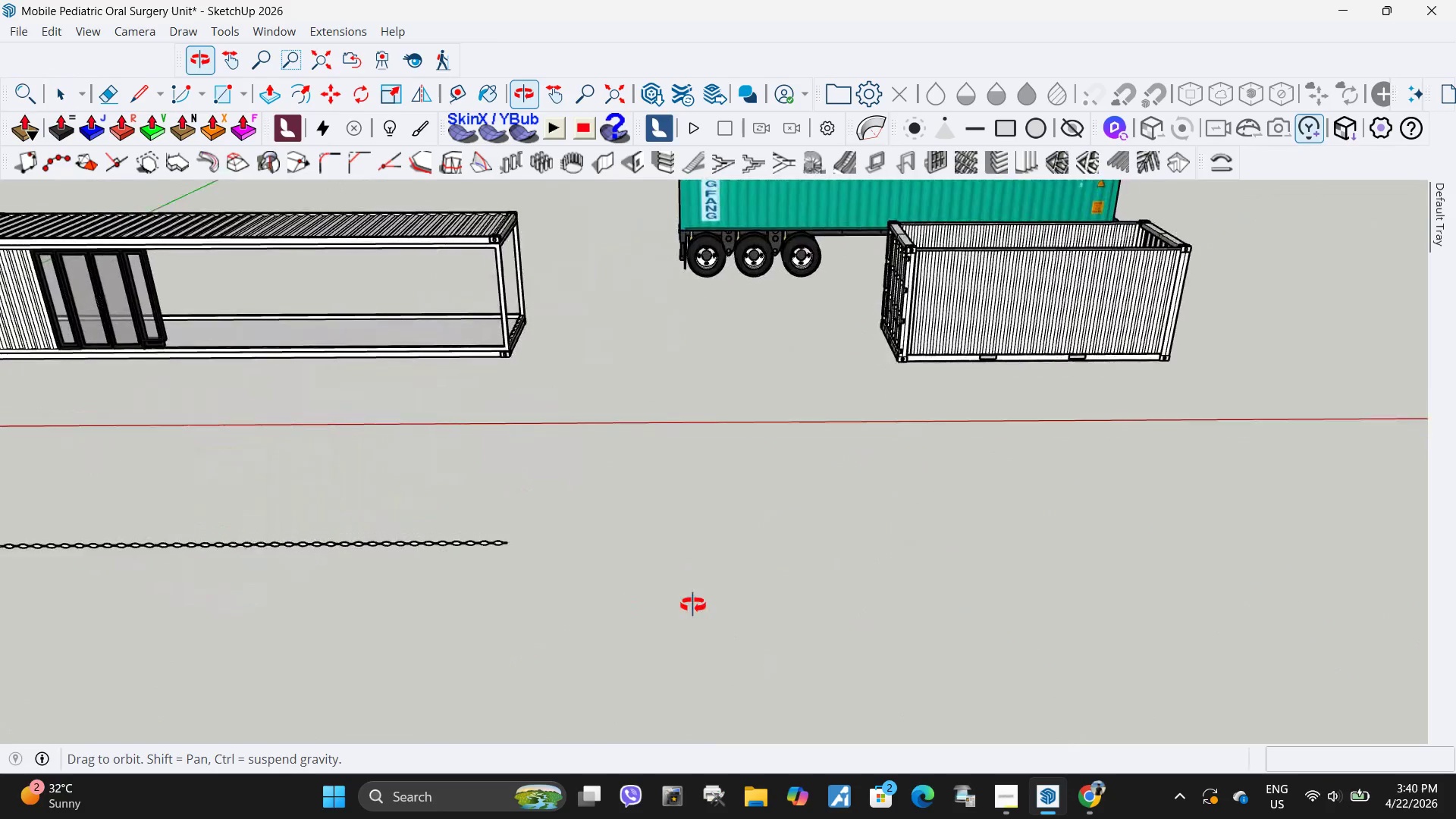 
scroll: coordinate [1060, 585], scroll_direction: up, amount: 7.0
 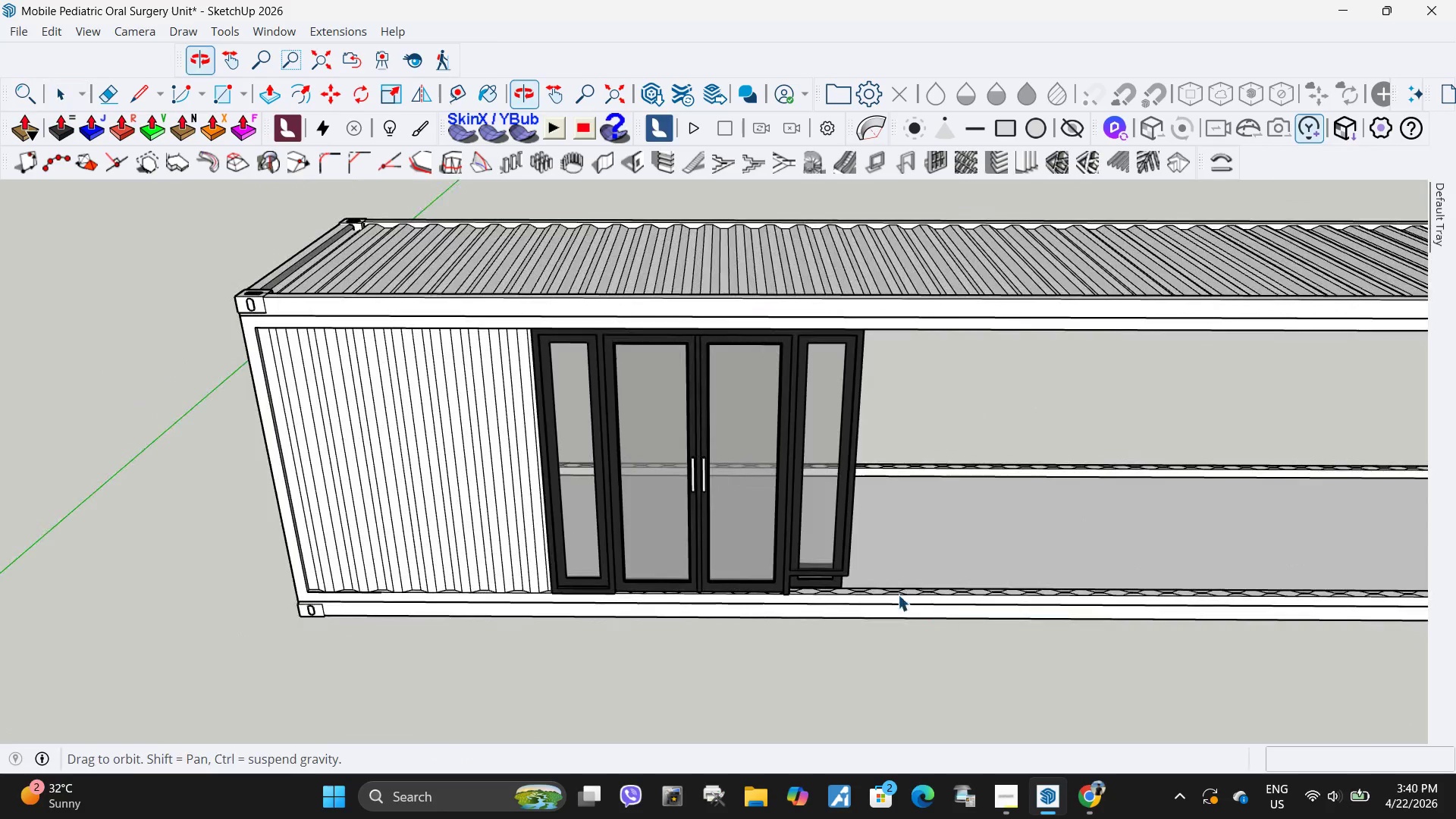 
left_click([791, 569])
 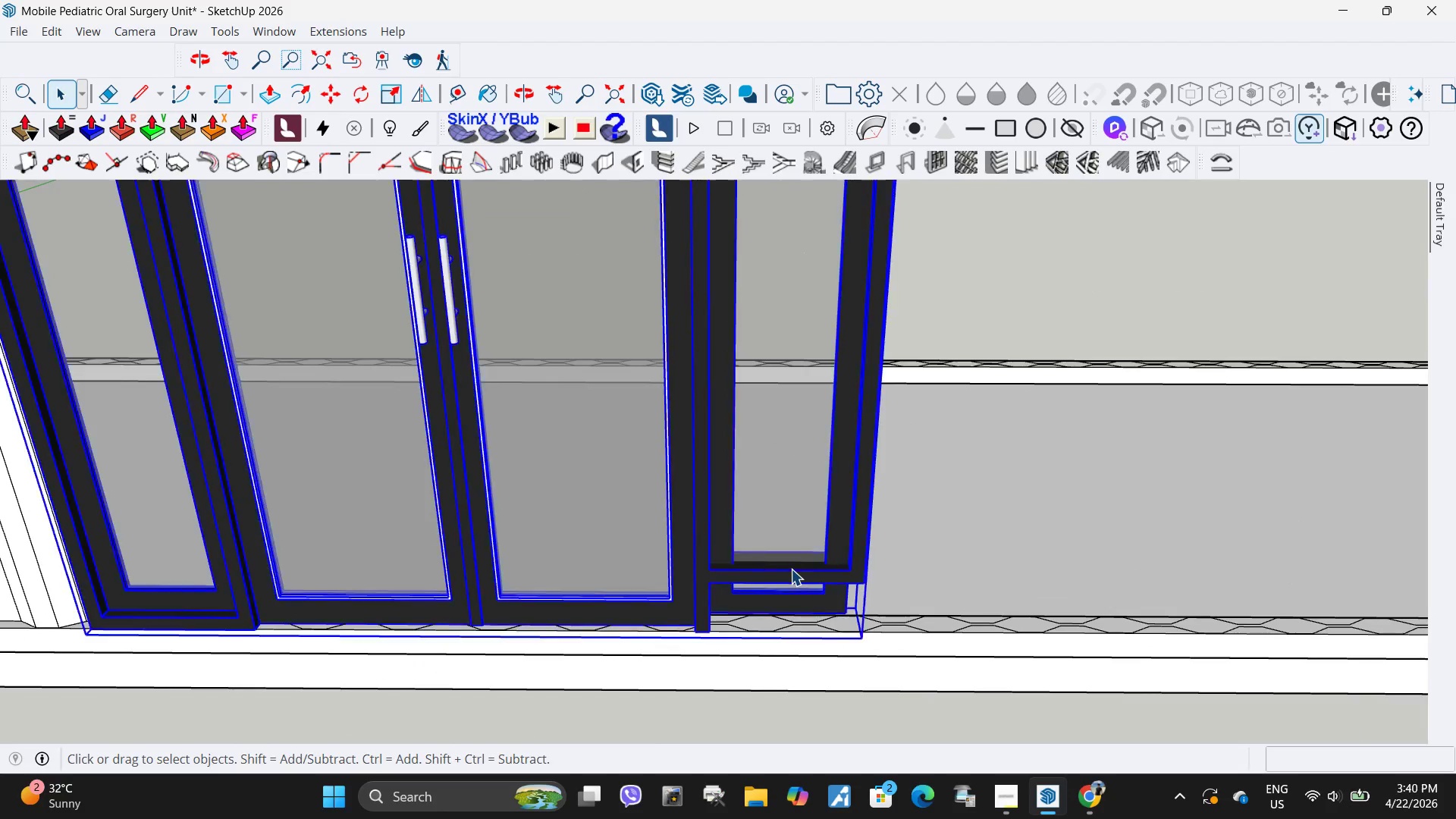 
scroll: coordinate [791, 555], scroll_direction: up, amount: 9.0
 